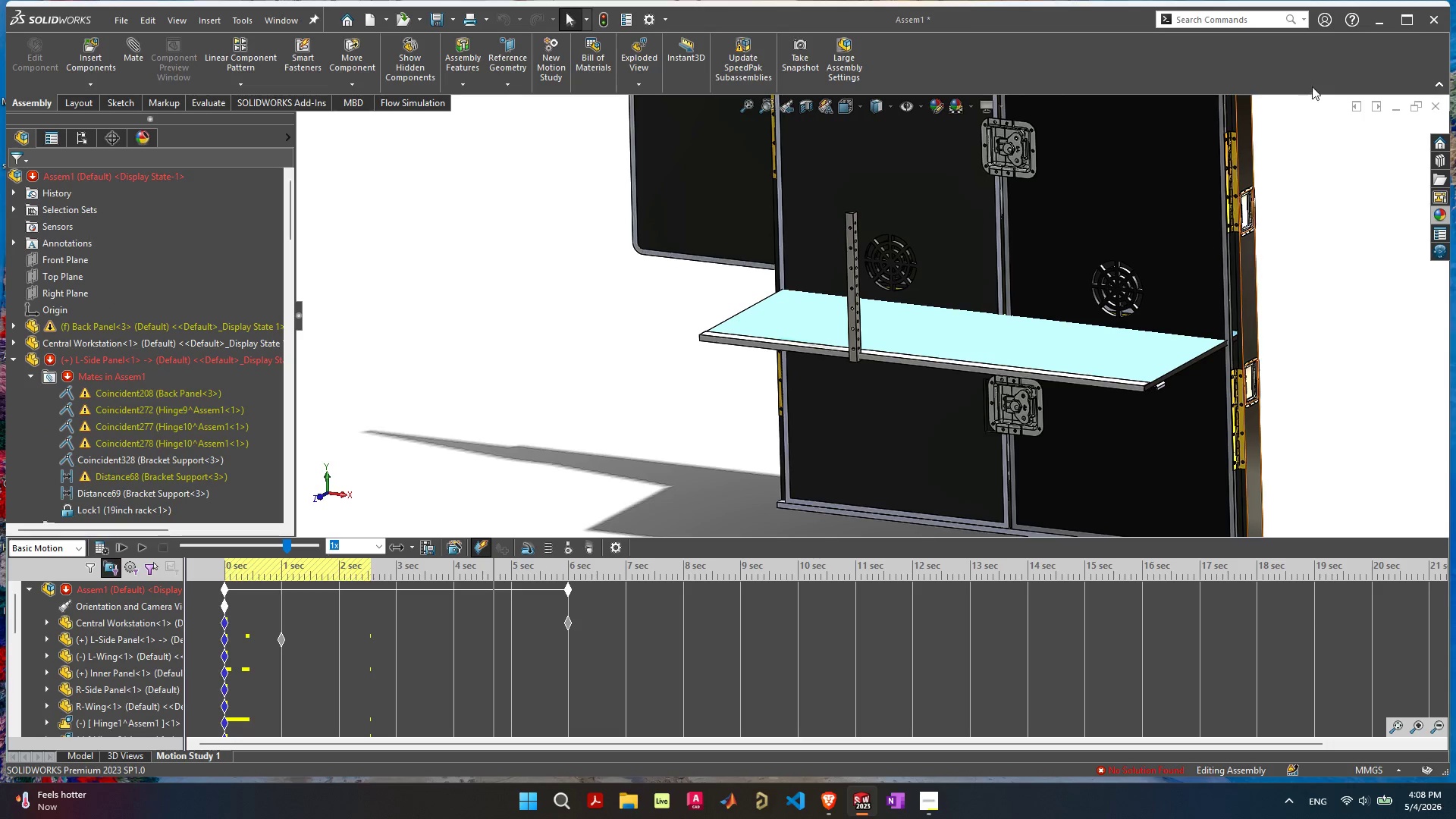 
mouse_move([1351, 121])
 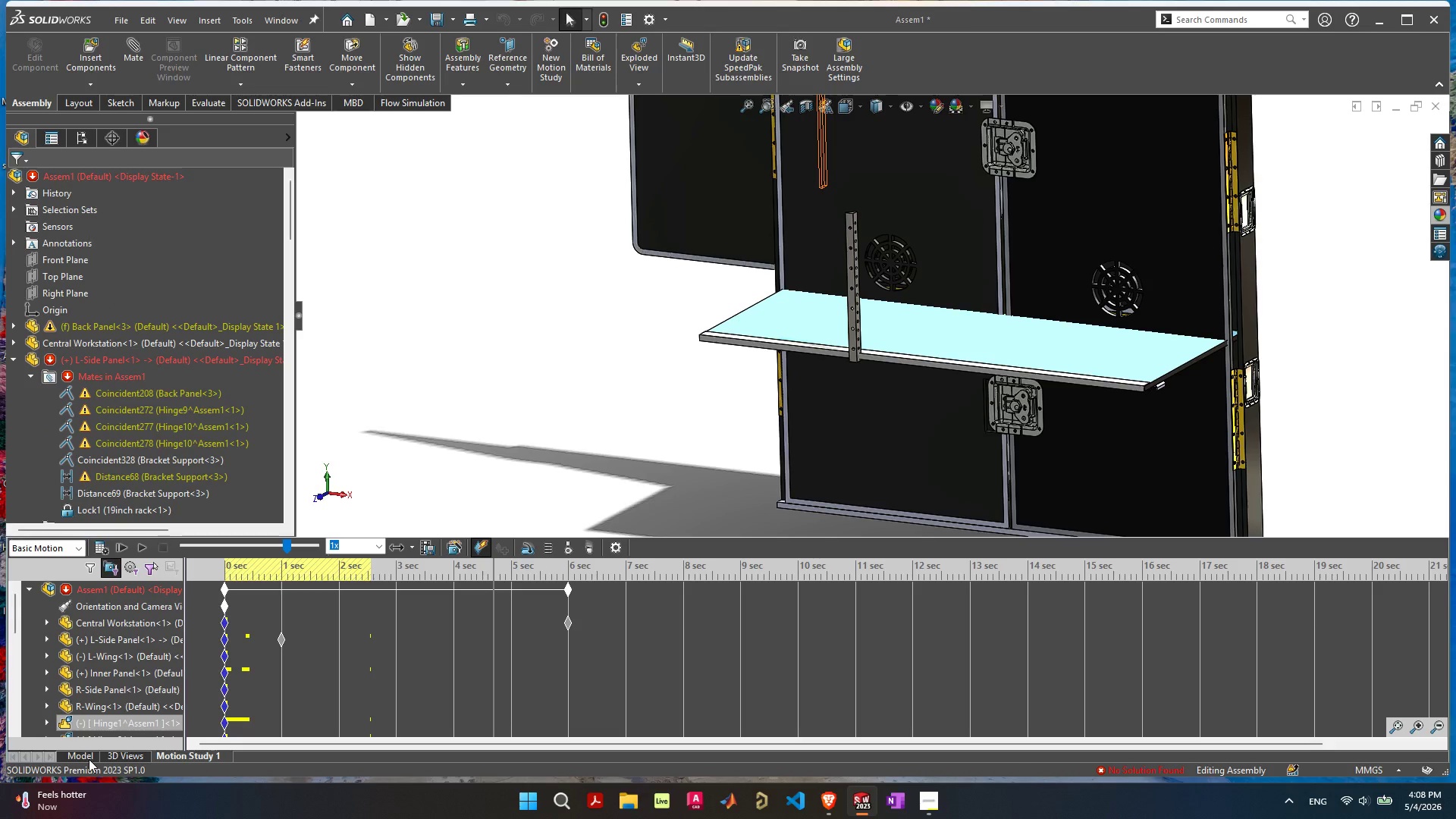 
left_click([89, 758])
 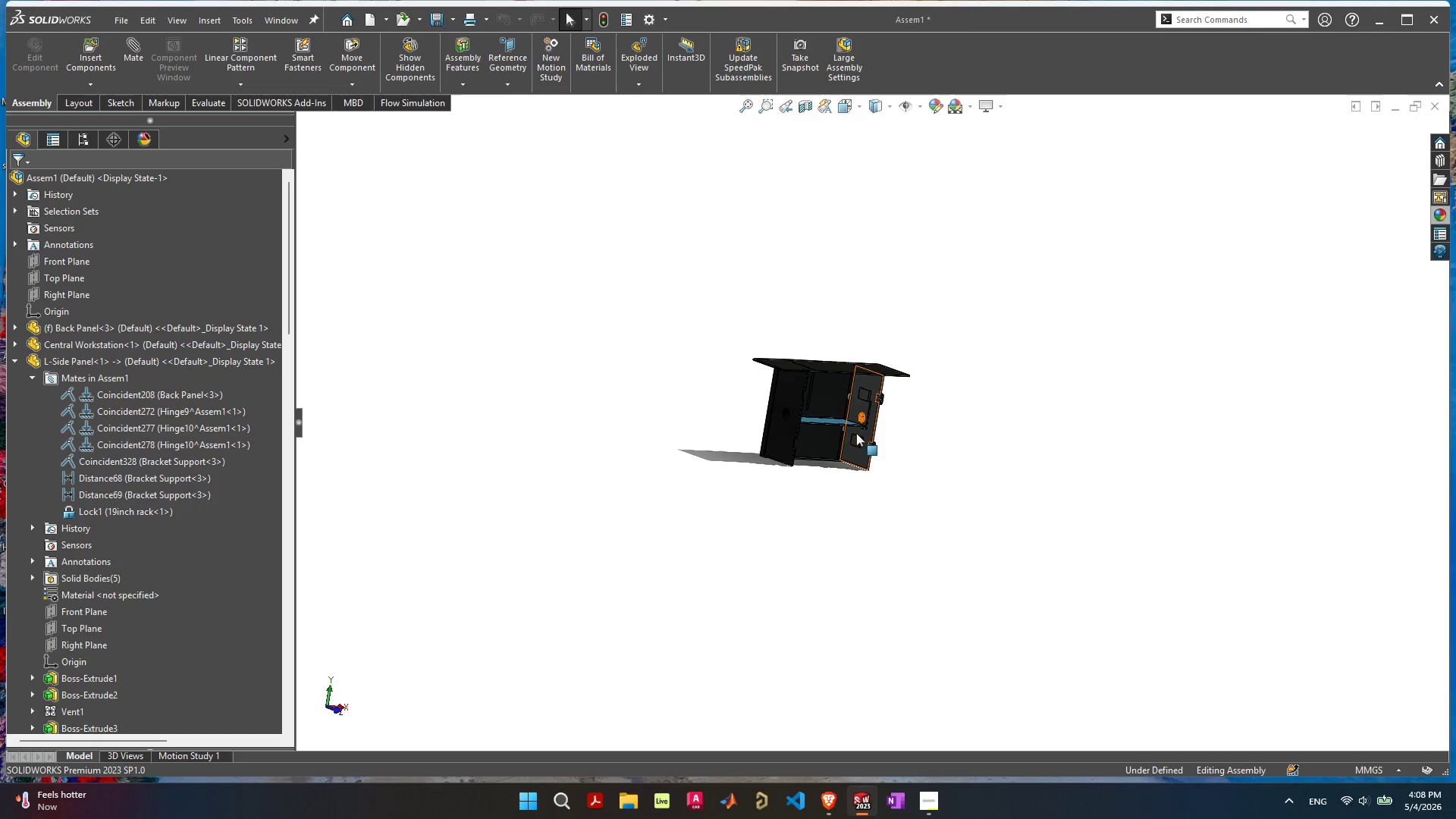 
left_click([840, 507])
 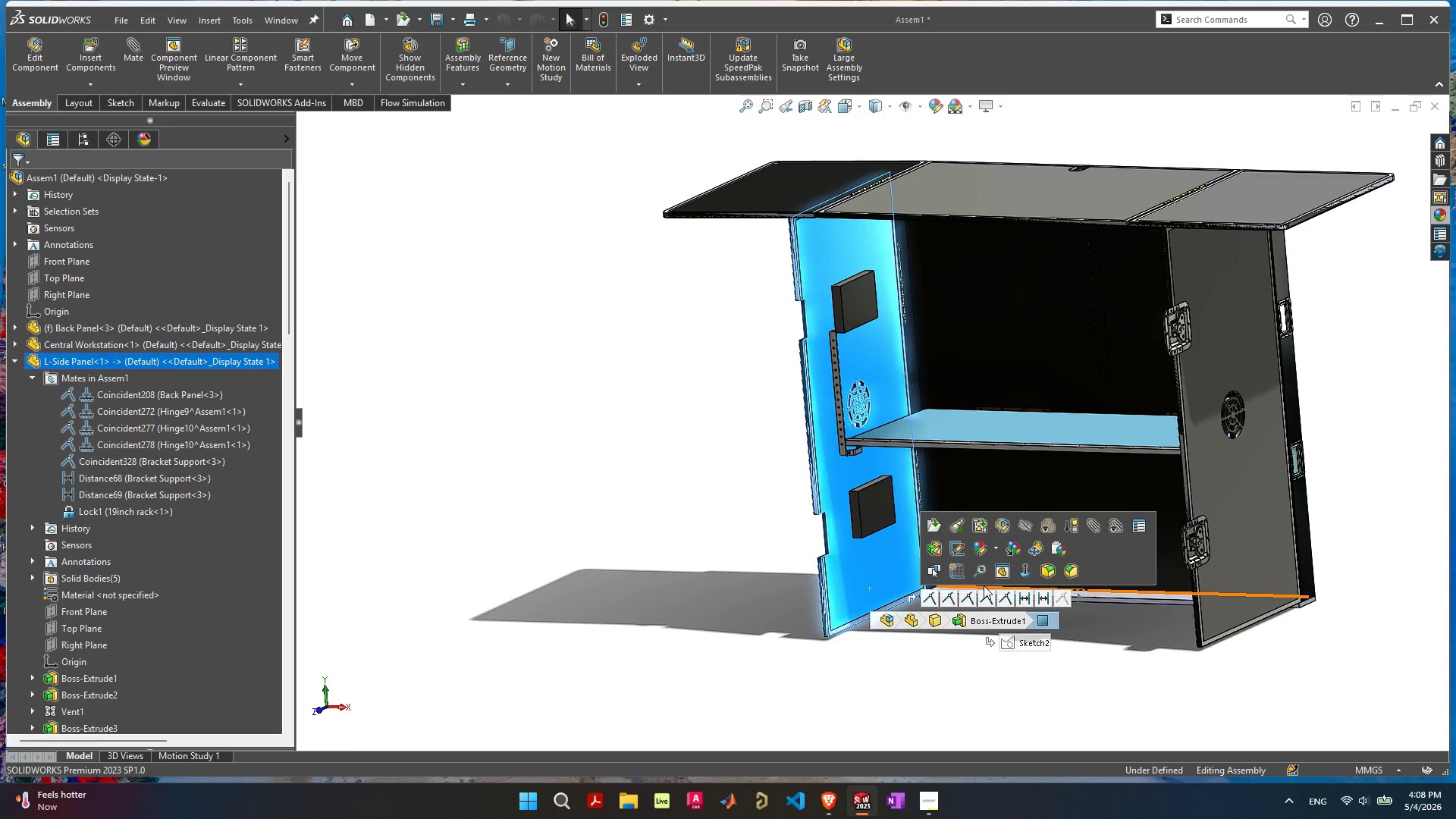 
scroll: coordinate [801, 455], scroll_direction: up, amount: 8.0
 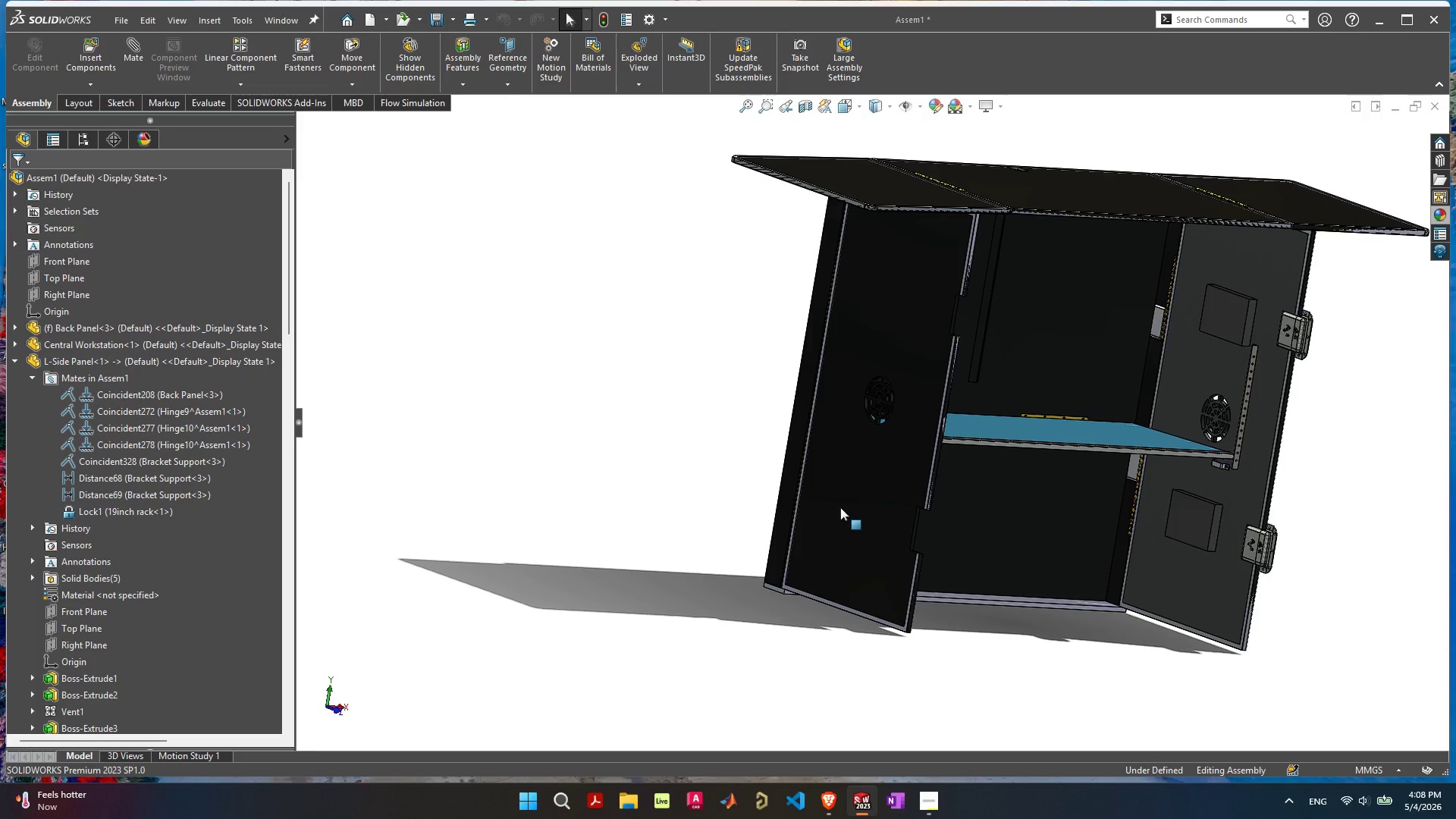 
wait(8.0)
 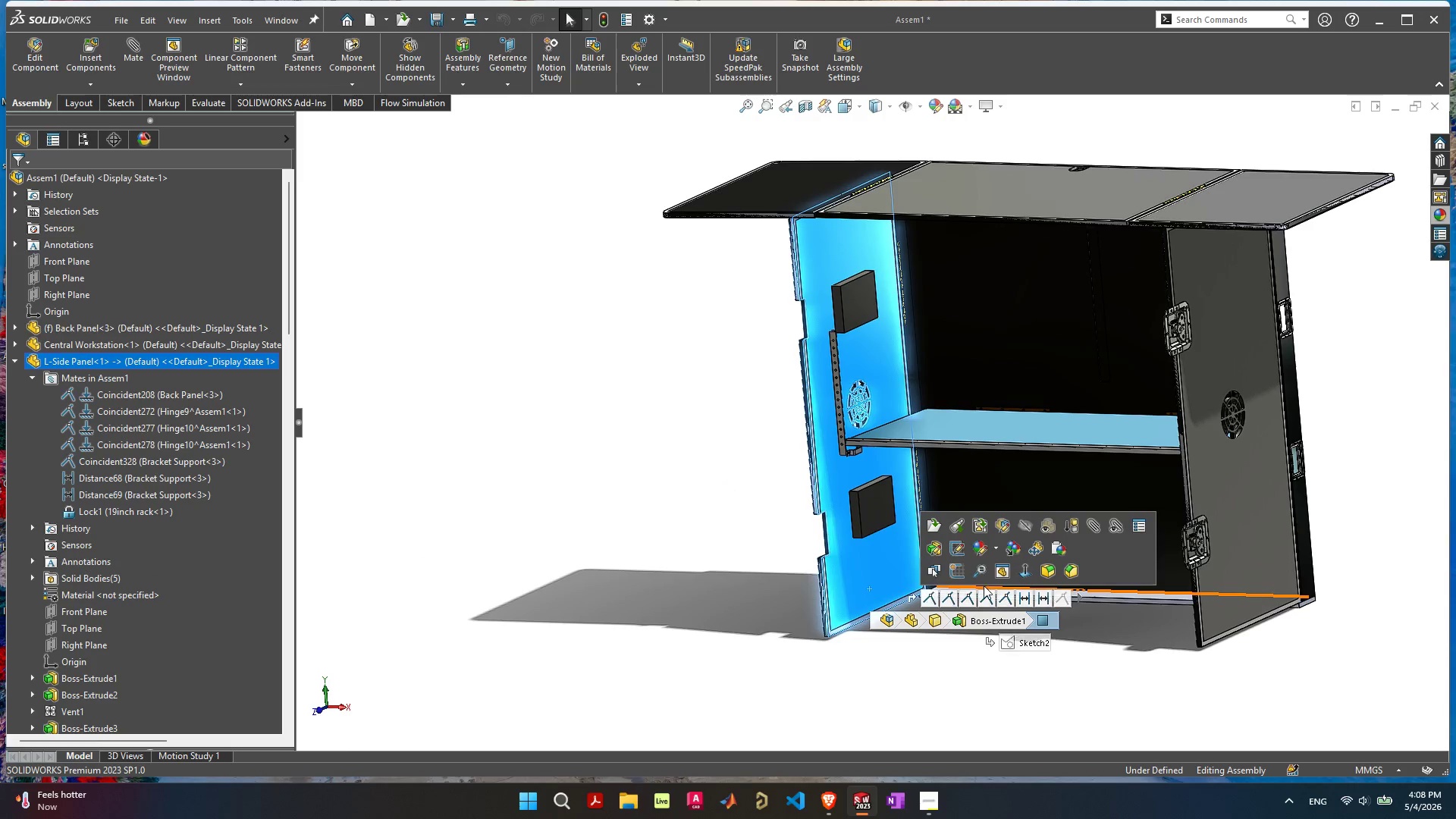 
left_click([1081, 597])
 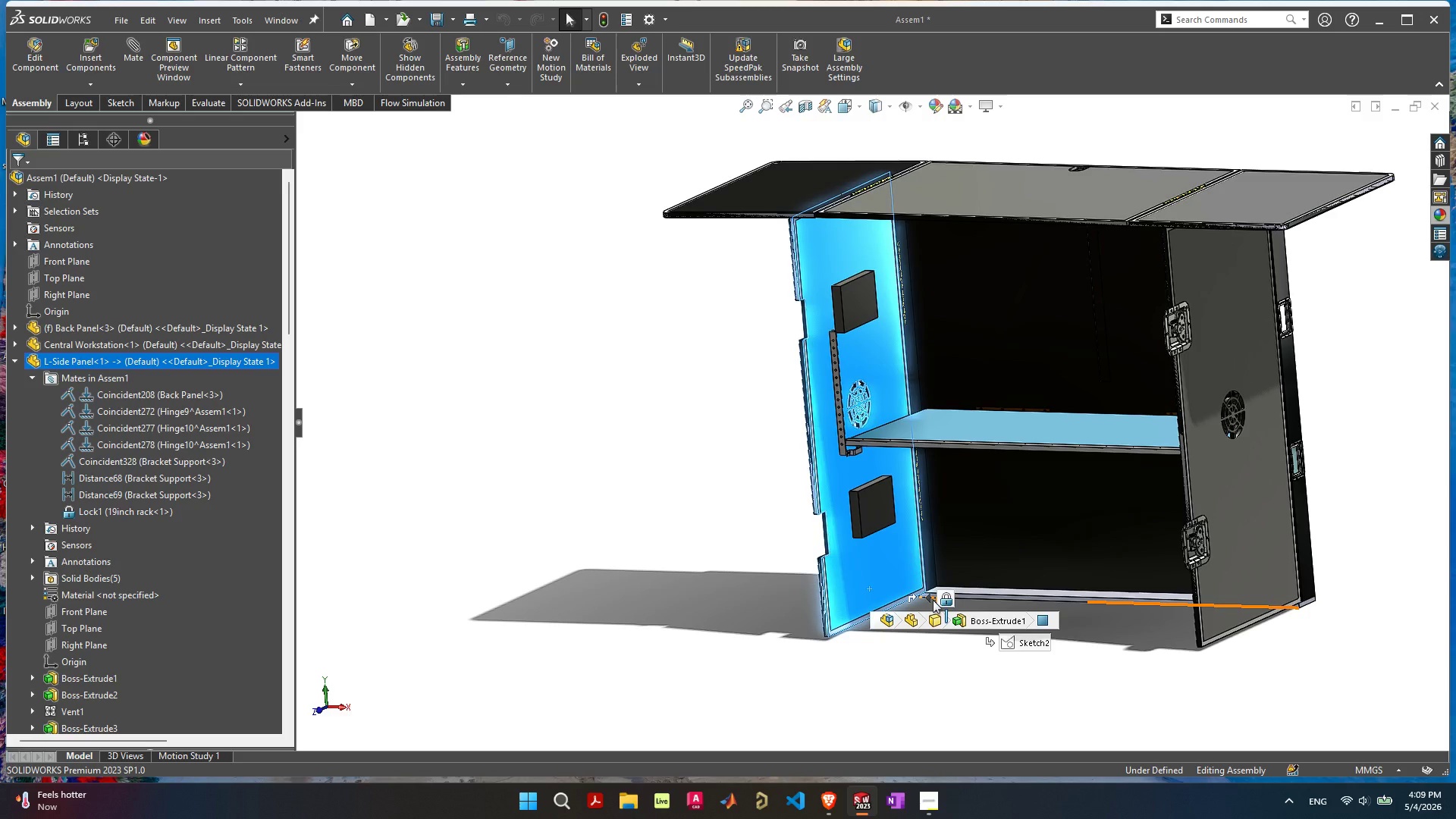 
left_click([927, 599])
 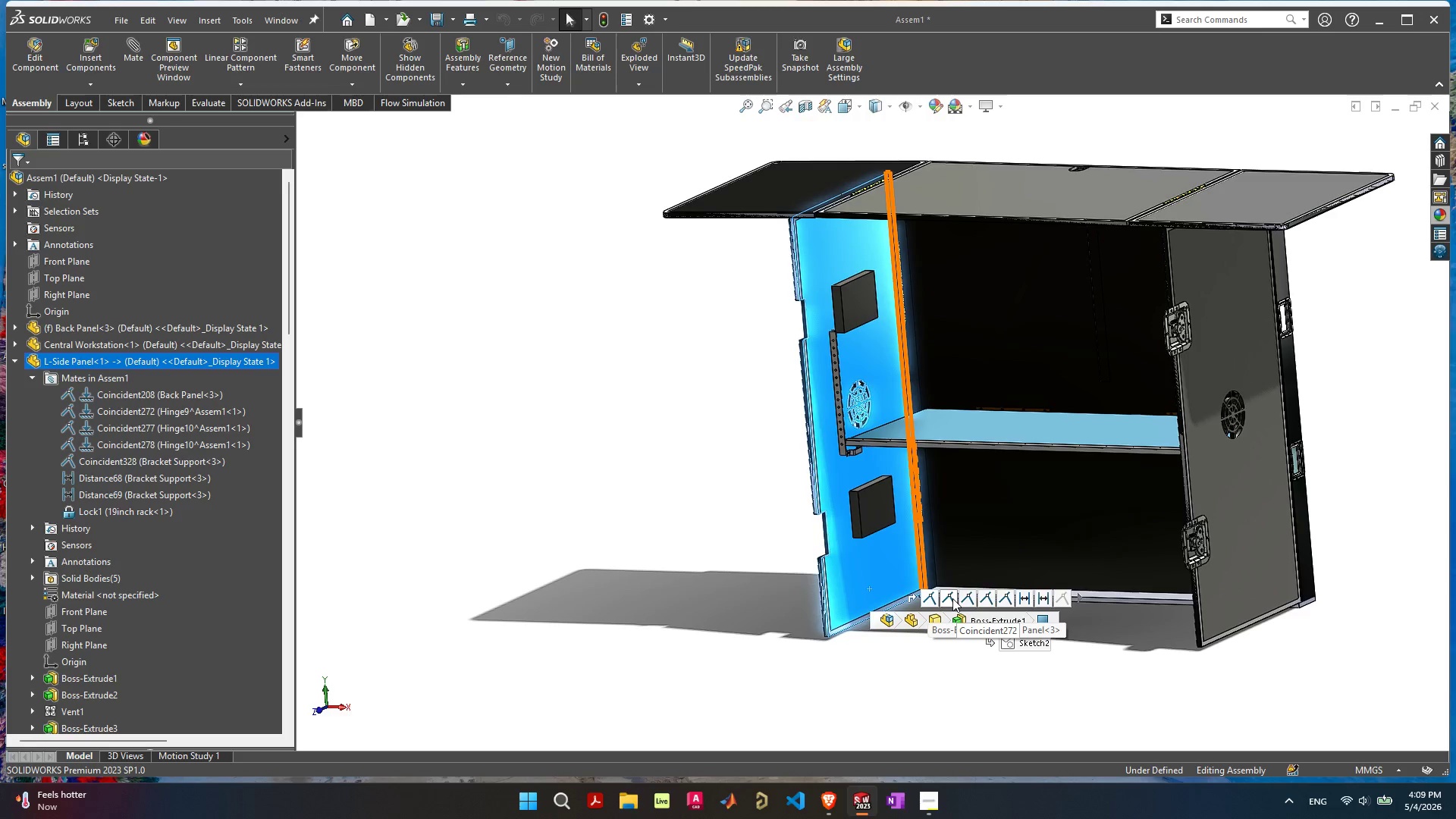 
wait(11.41)
 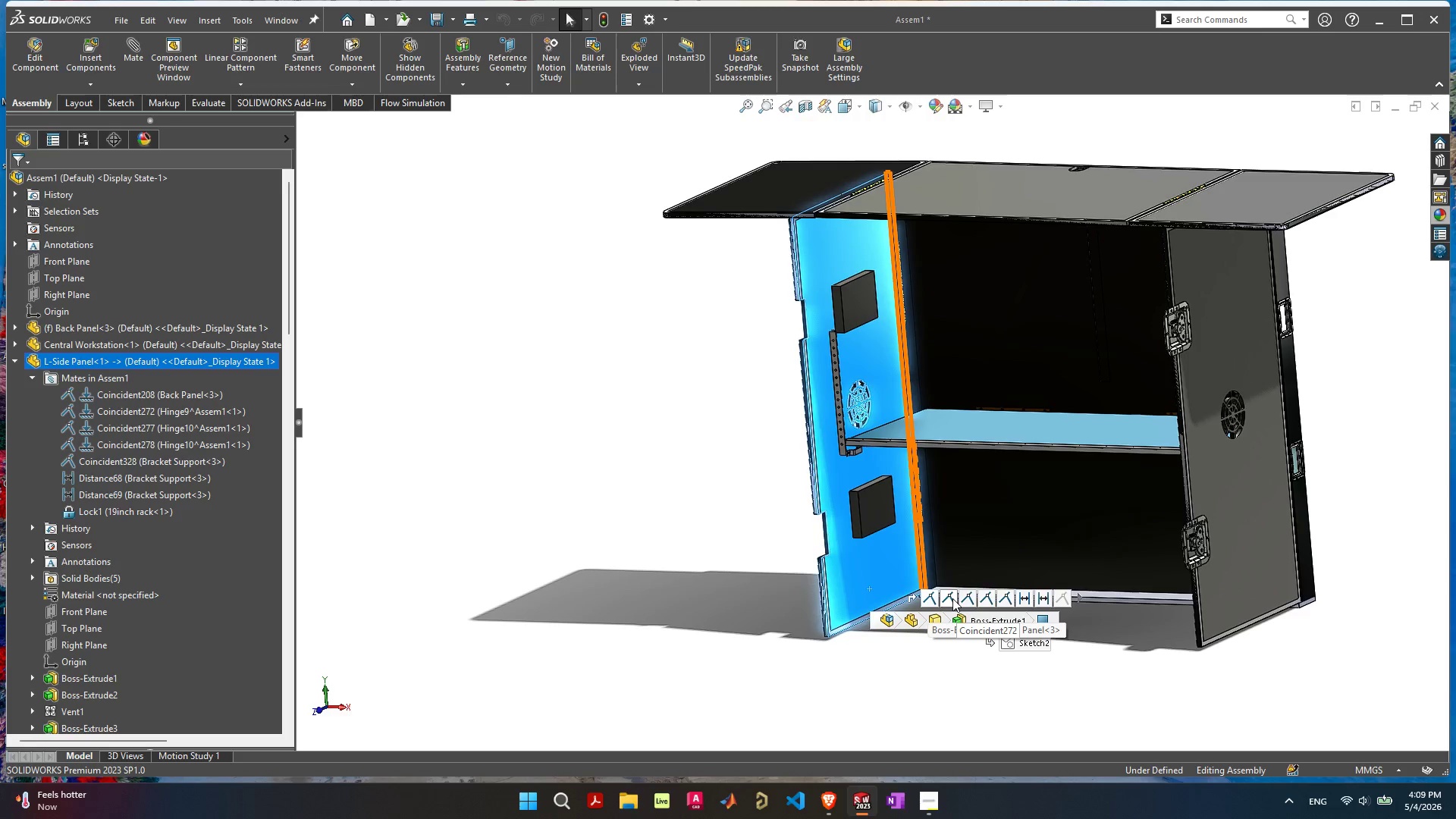 
scroll: coordinate [929, 510], scroll_direction: up, amount: 9.0
 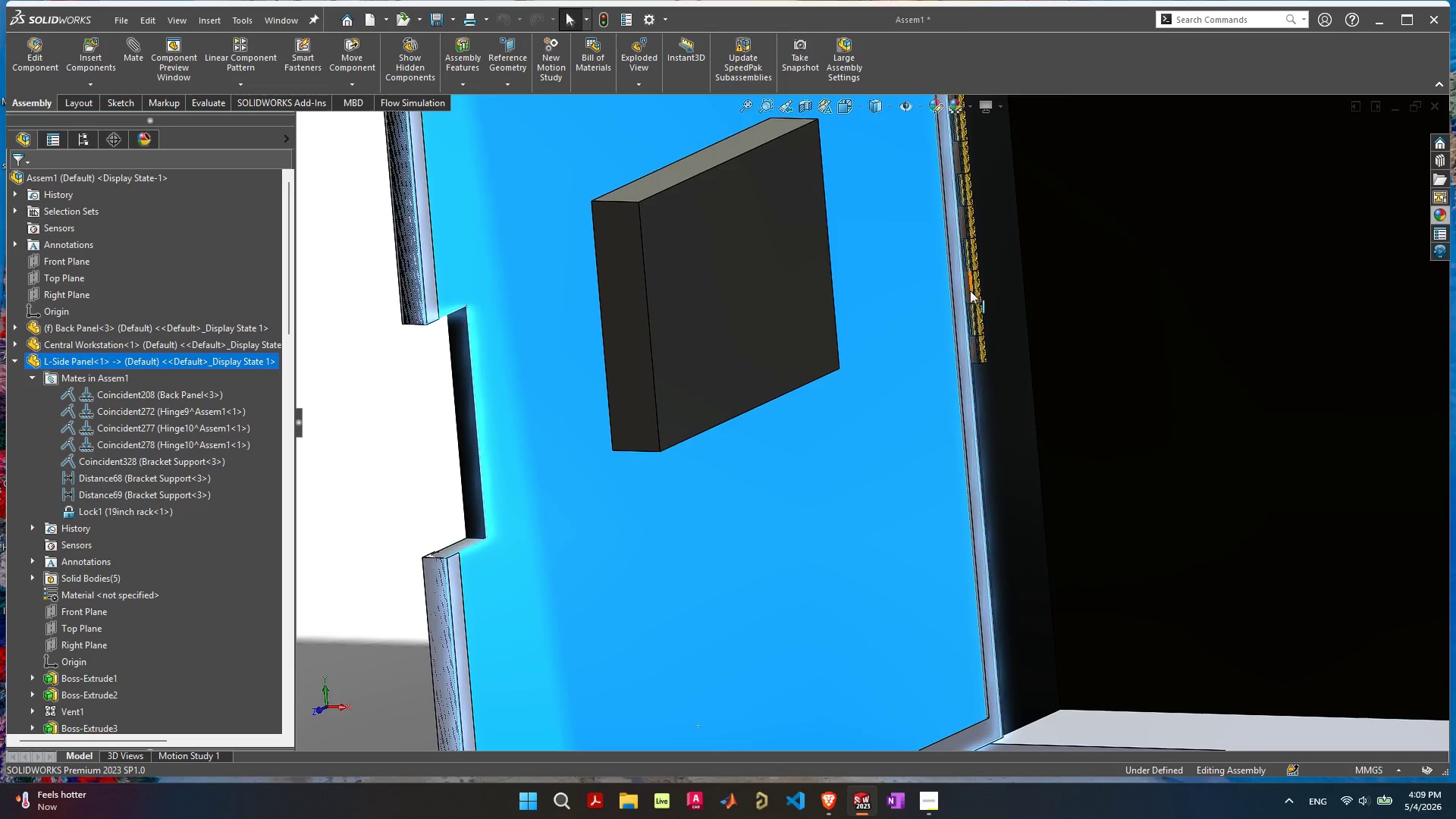 
left_click([973, 287])
 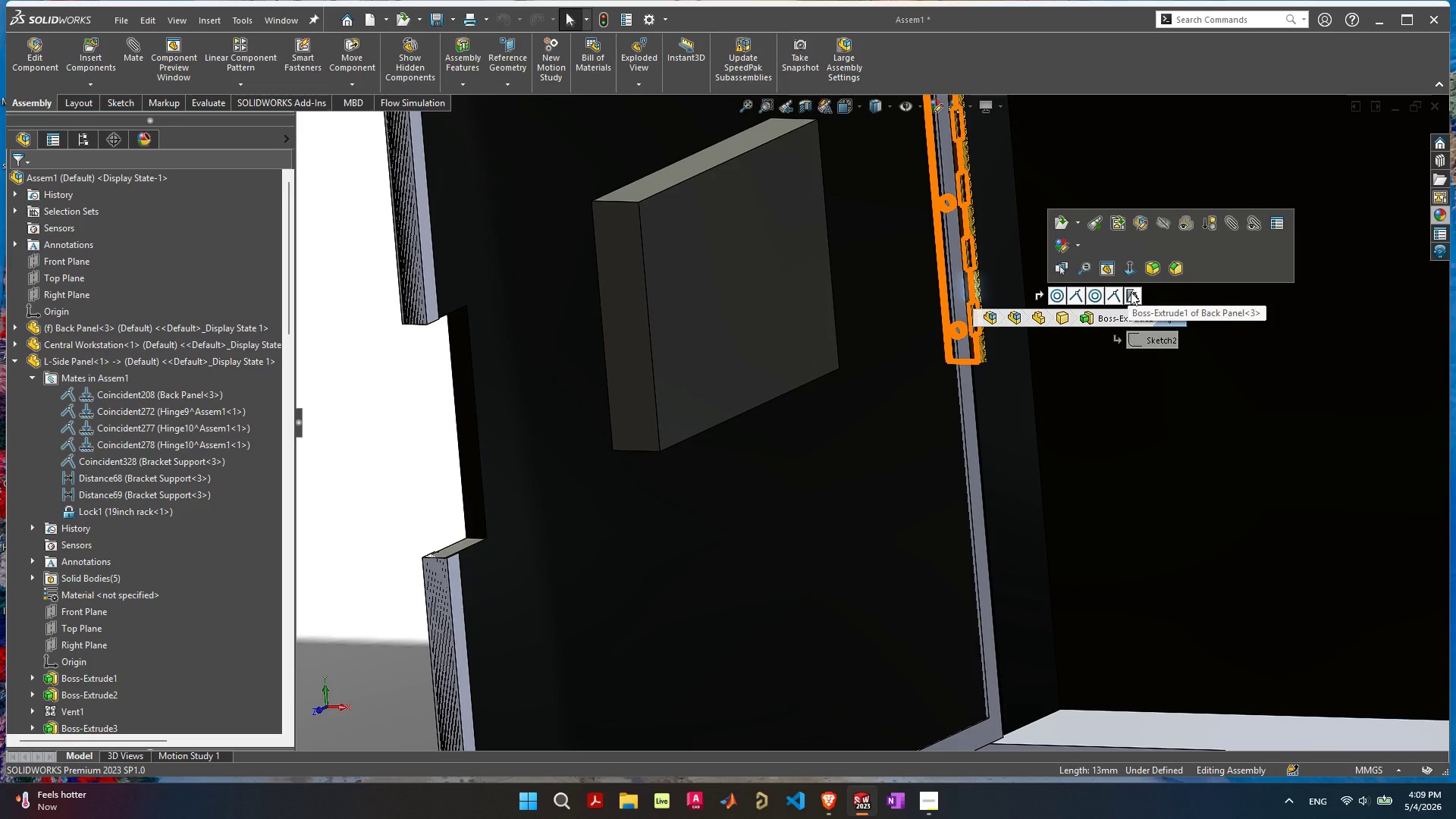 
left_click([1131, 292])
 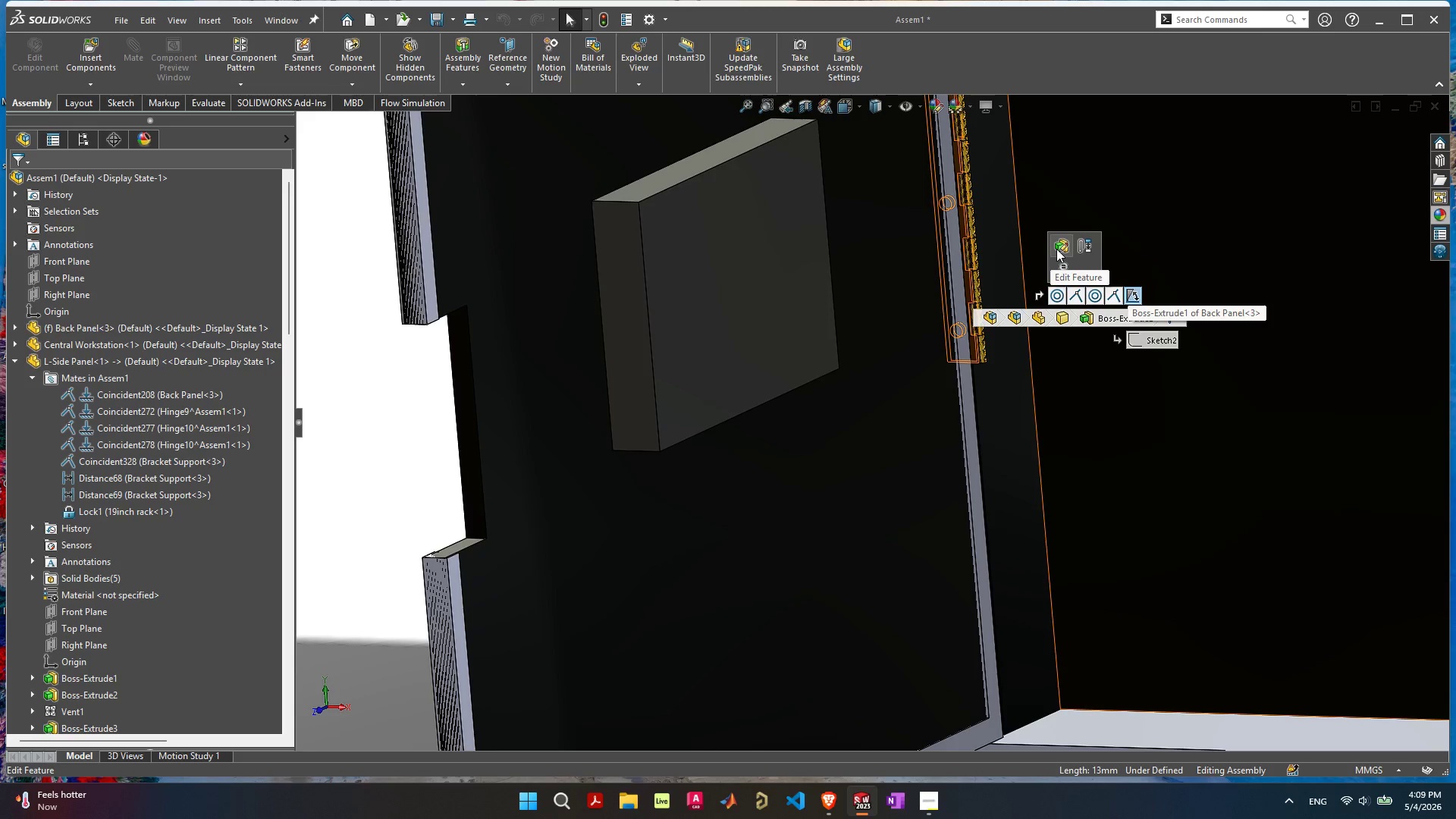 
wait(10.33)
 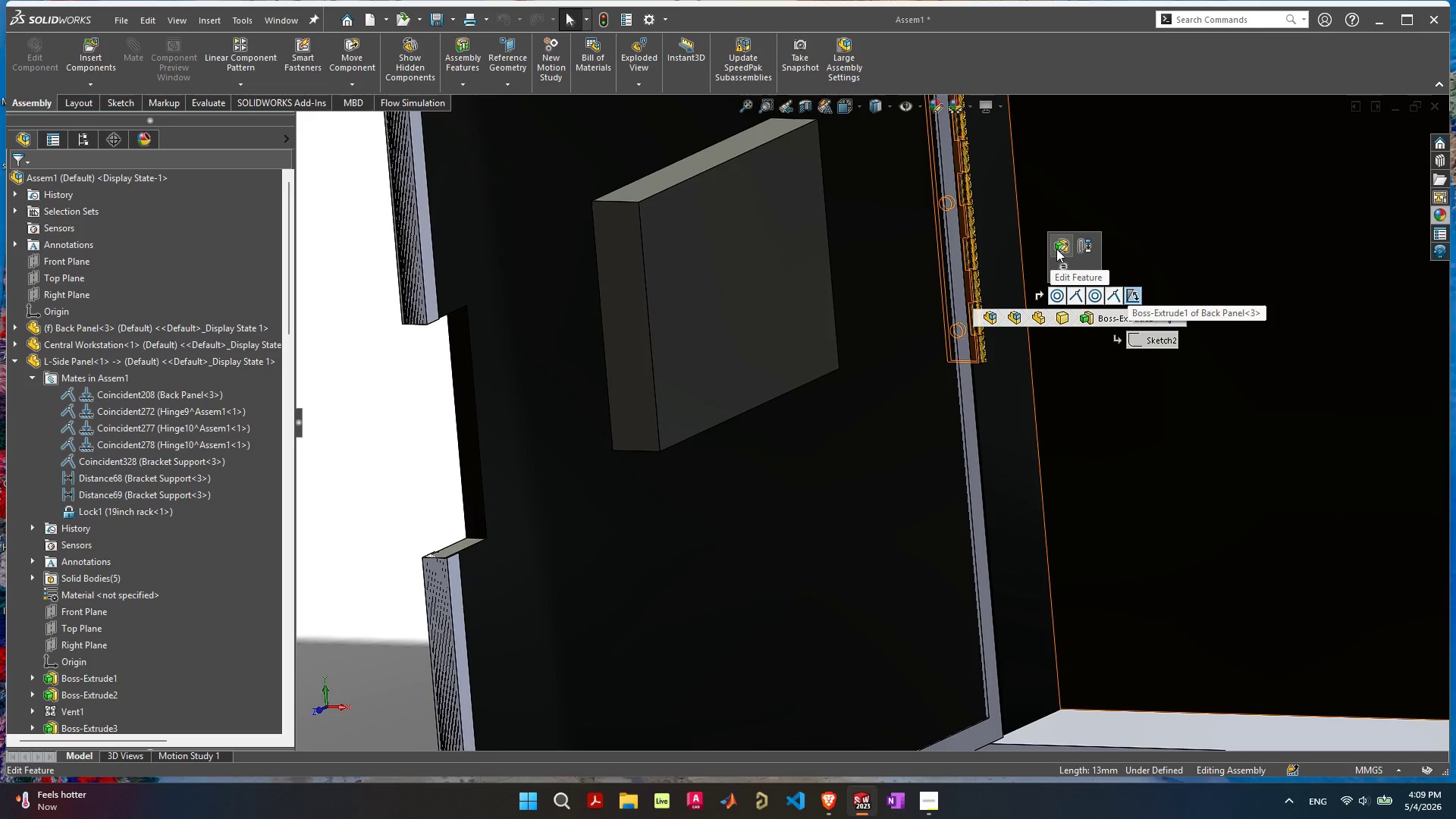 
key(Delete)
 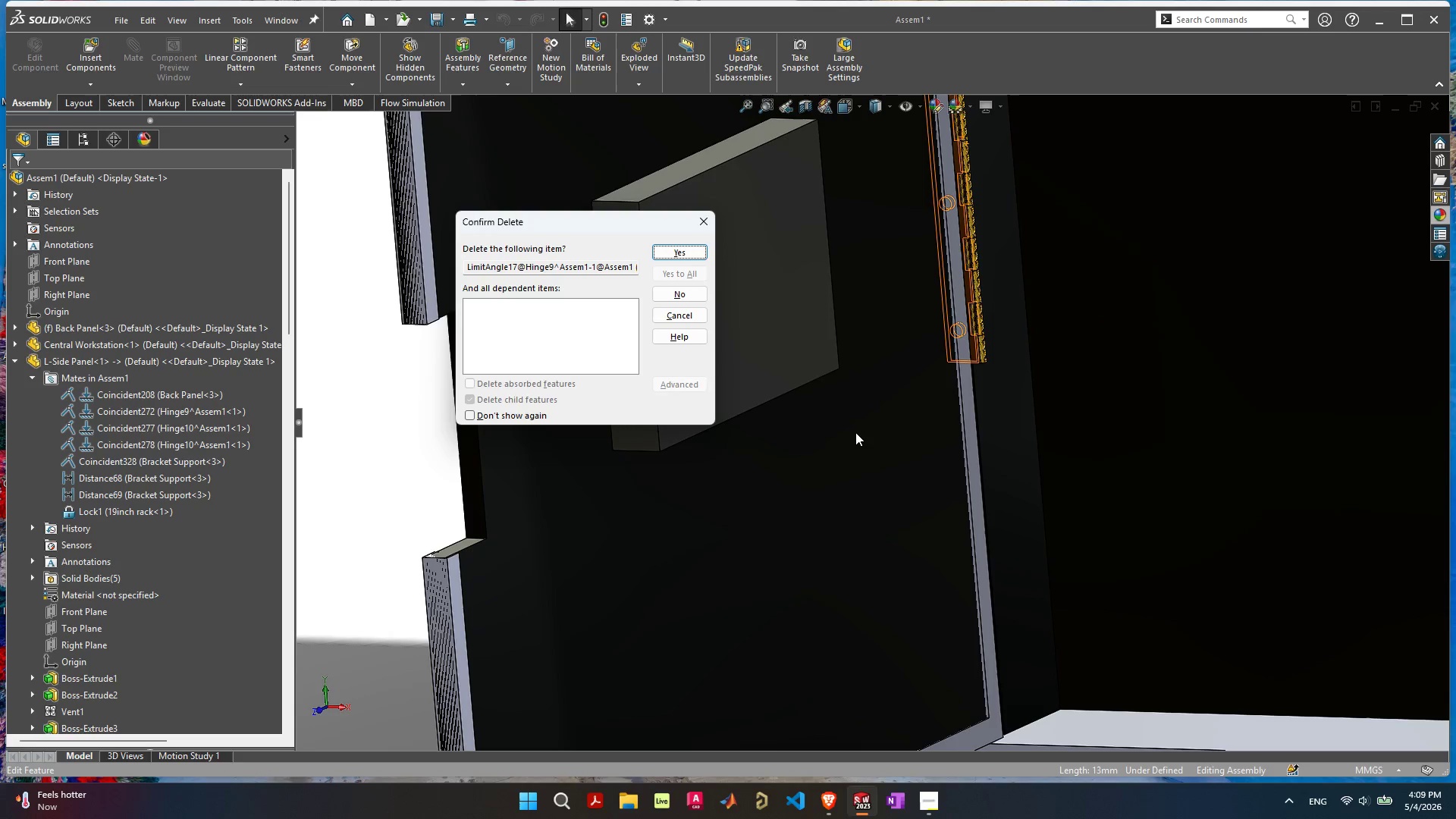 
key(Enter)
 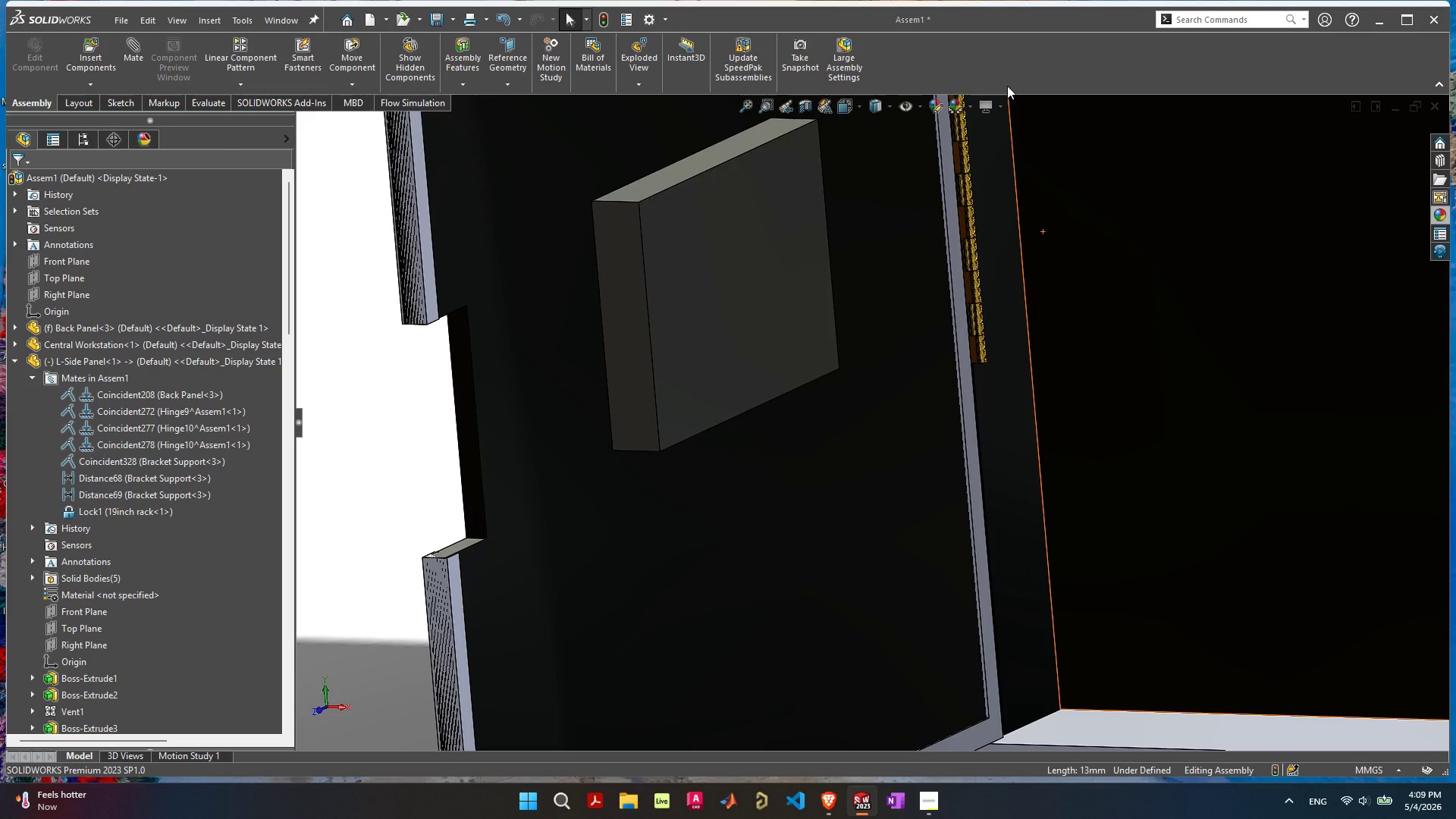 
scroll: coordinate [864, 279], scroll_direction: down, amount: 2.0
 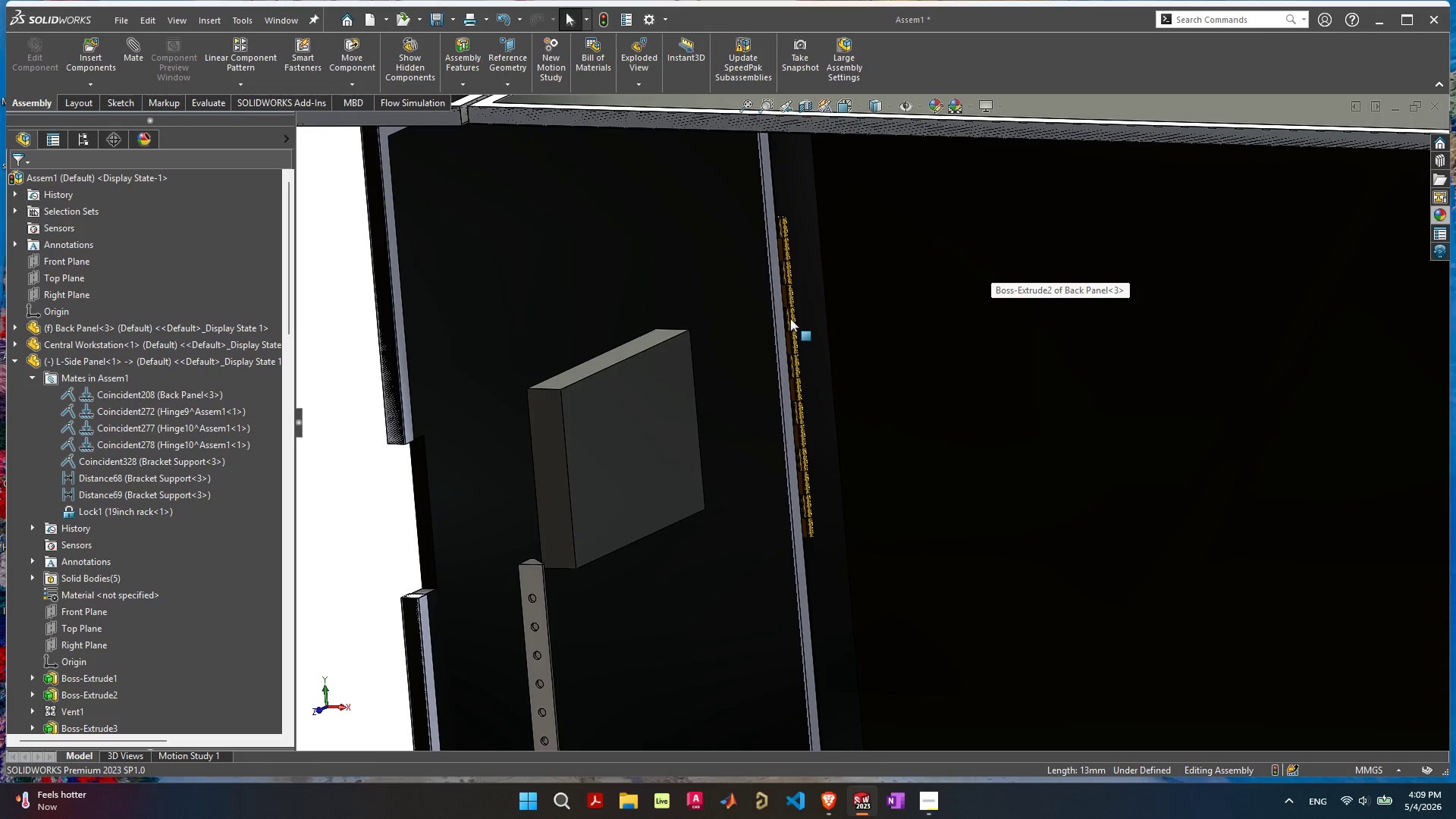 
left_click([791, 318])
 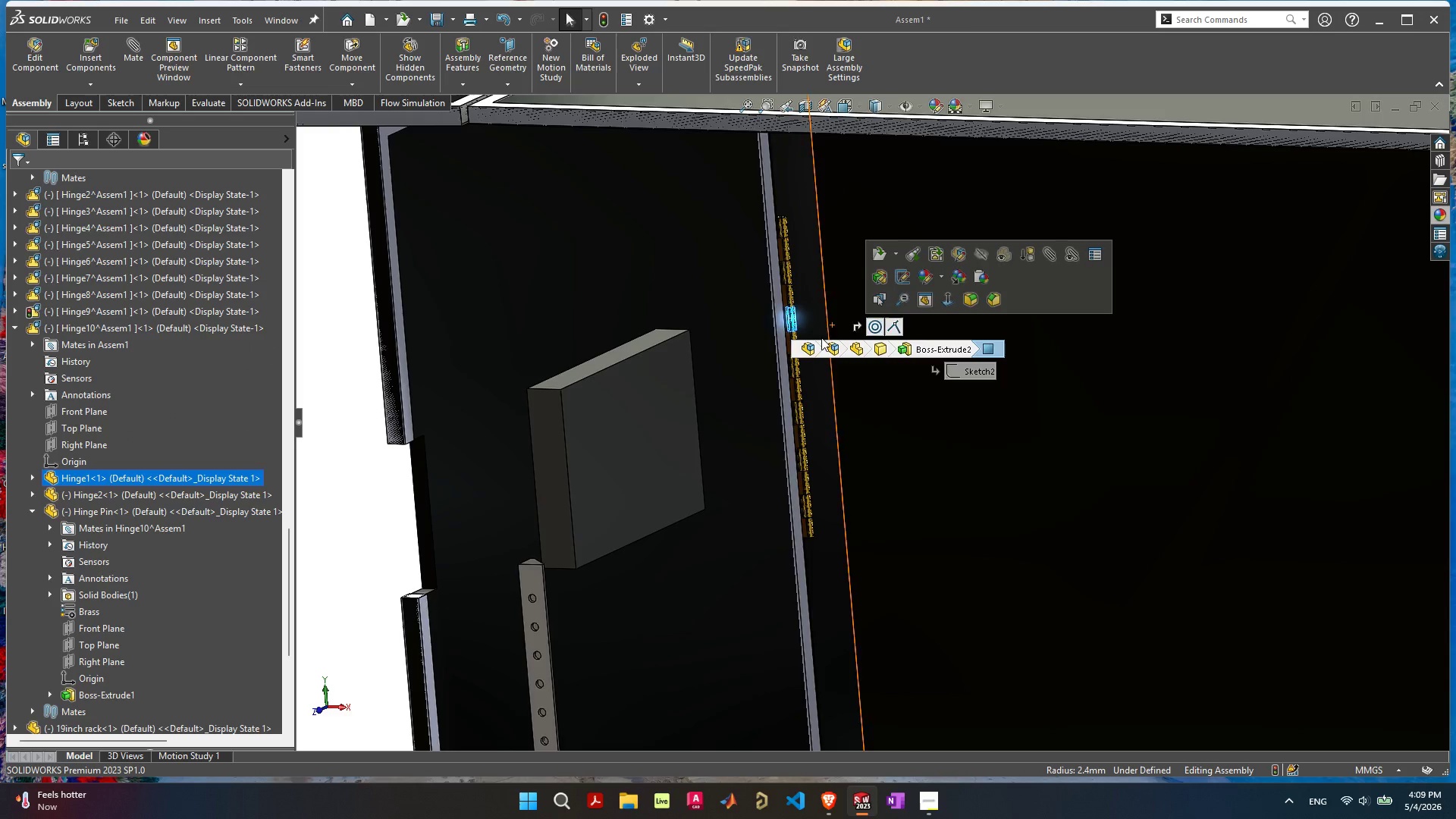 
scroll: coordinate [797, 447], scroll_direction: down, amount: 11.0
 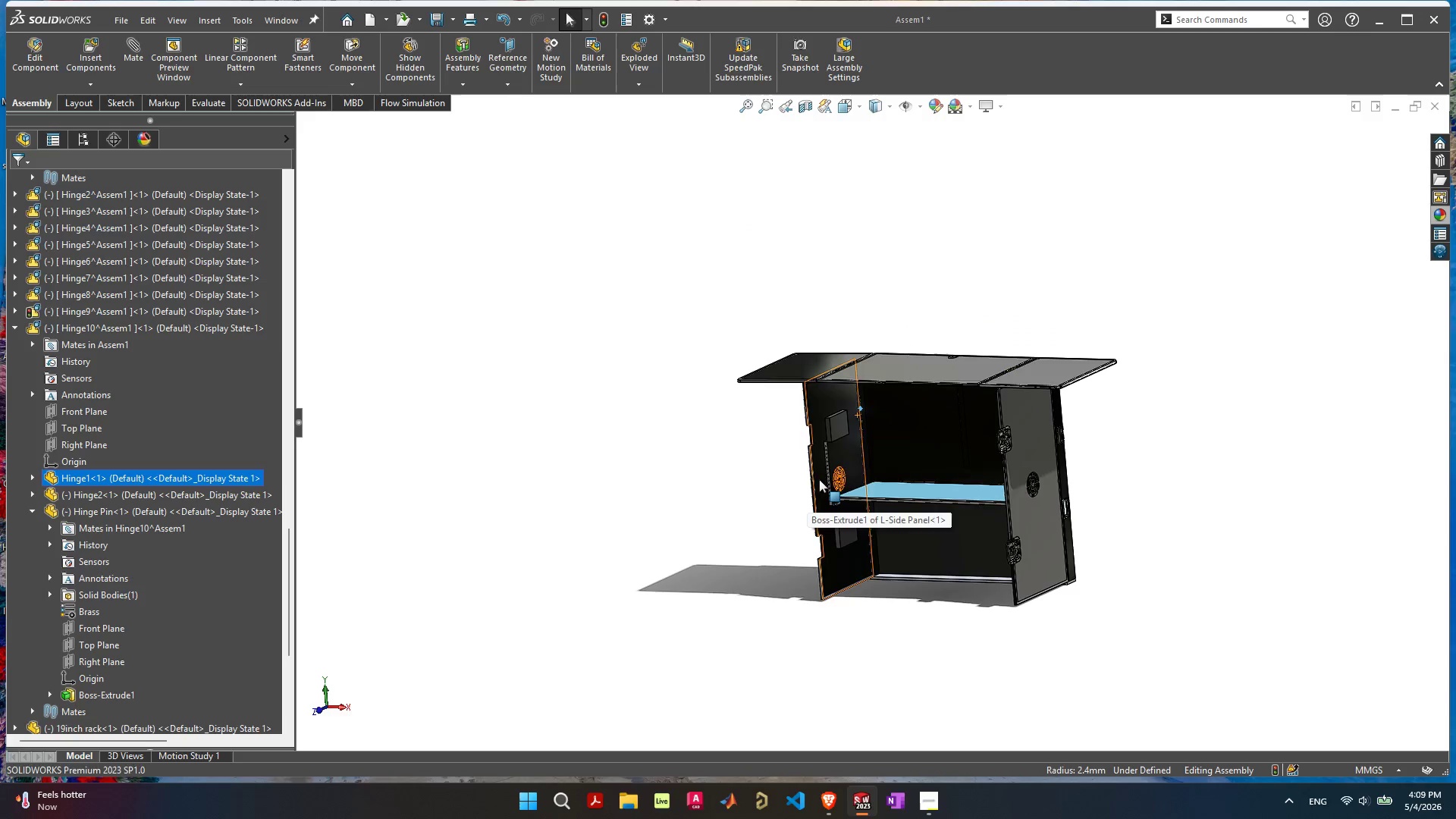 
left_click_drag(start_coordinate=[819, 479], to_coordinate=[799, 532])
 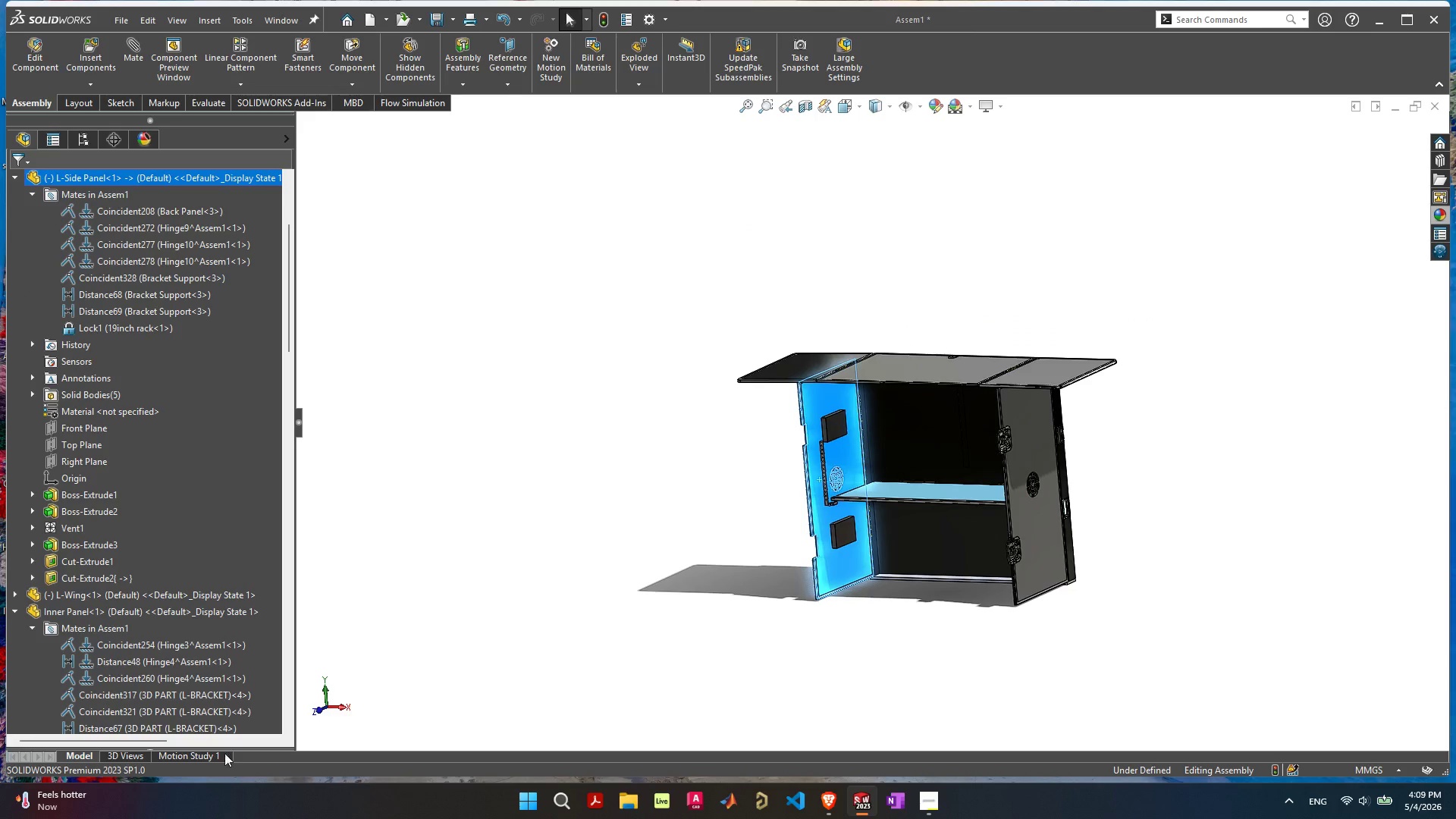 
left_click([217, 754])
 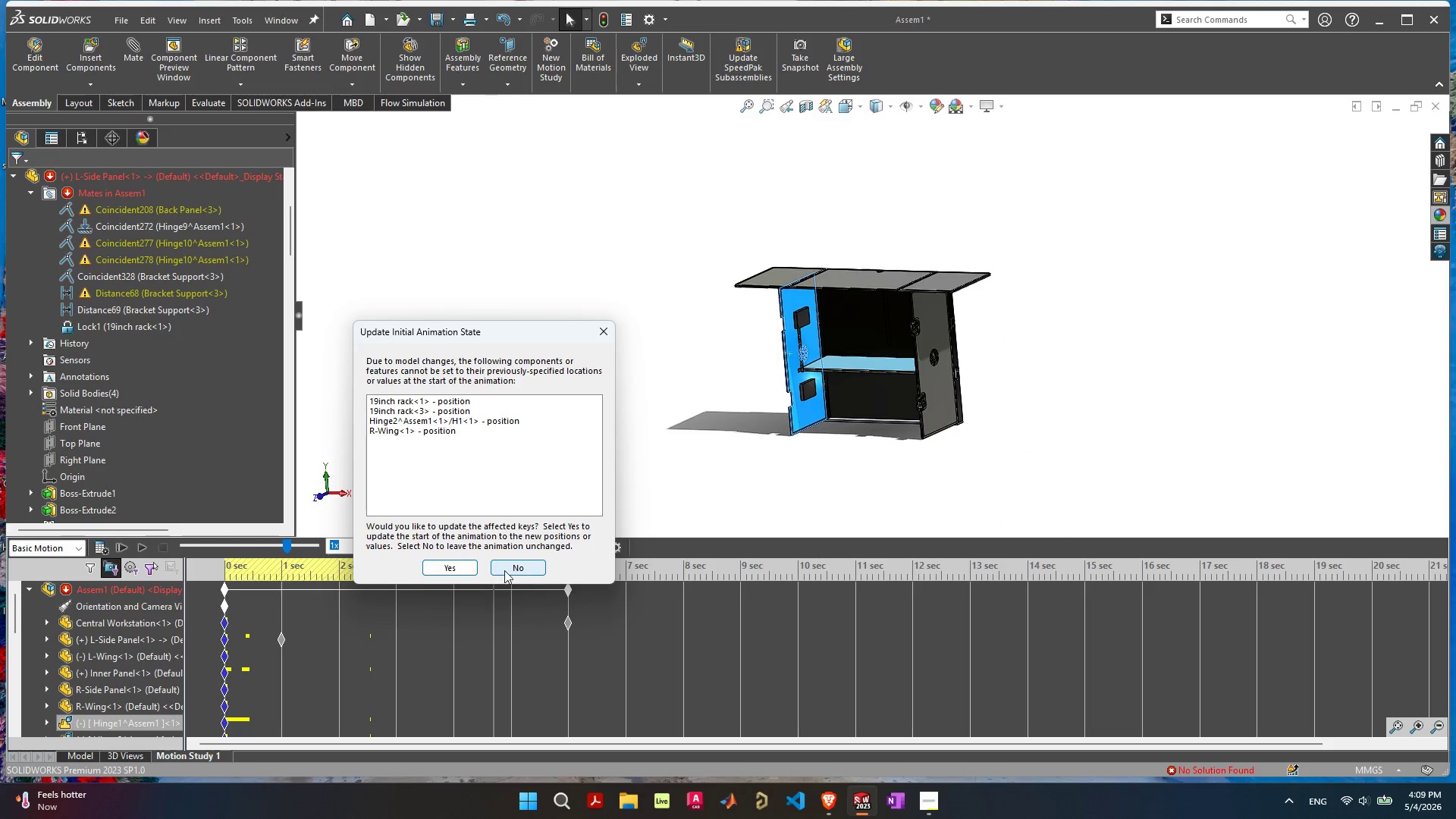 
left_click([460, 567])
 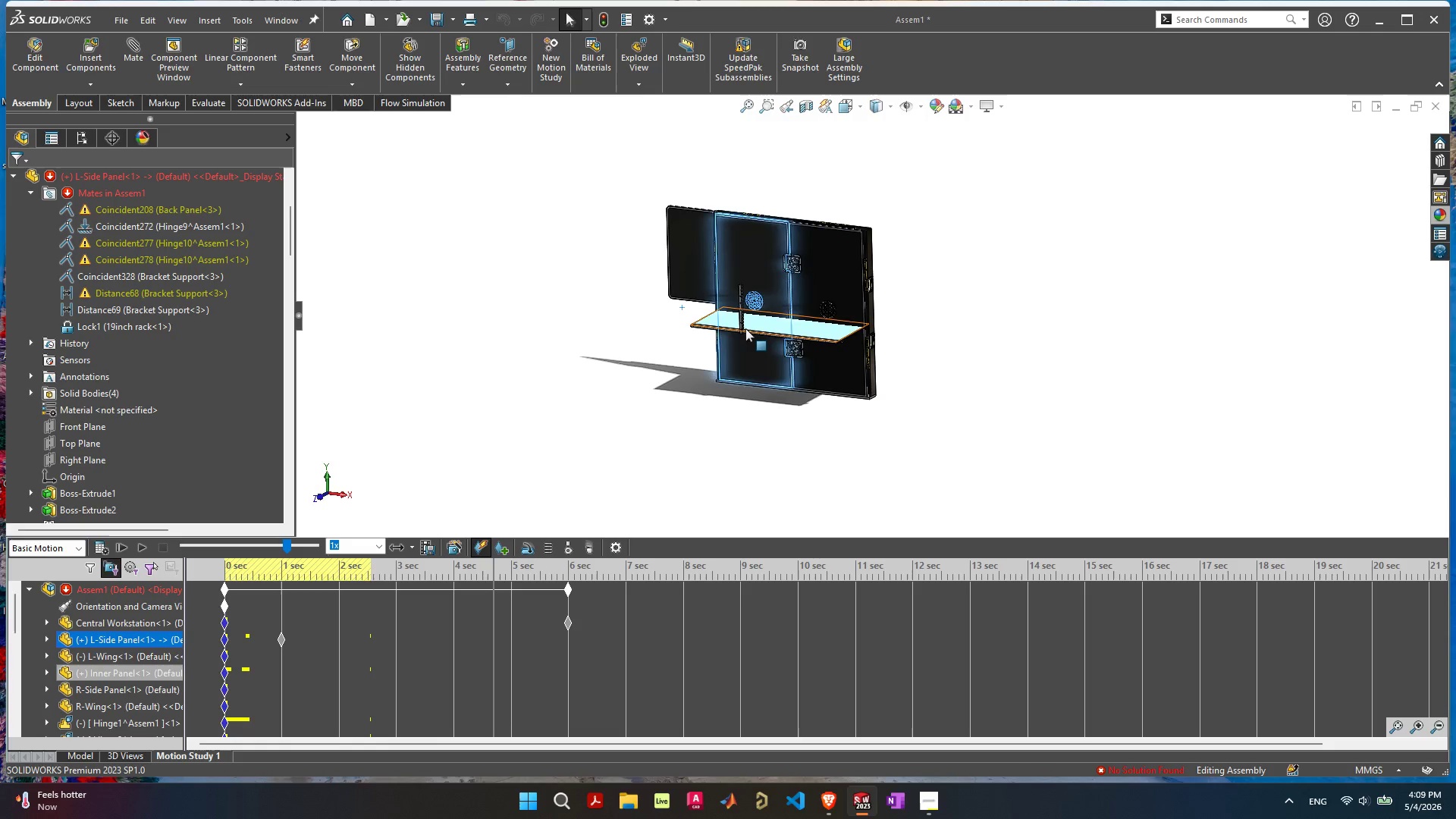 
scroll: coordinate [775, 354], scroll_direction: up, amount: 8.0
 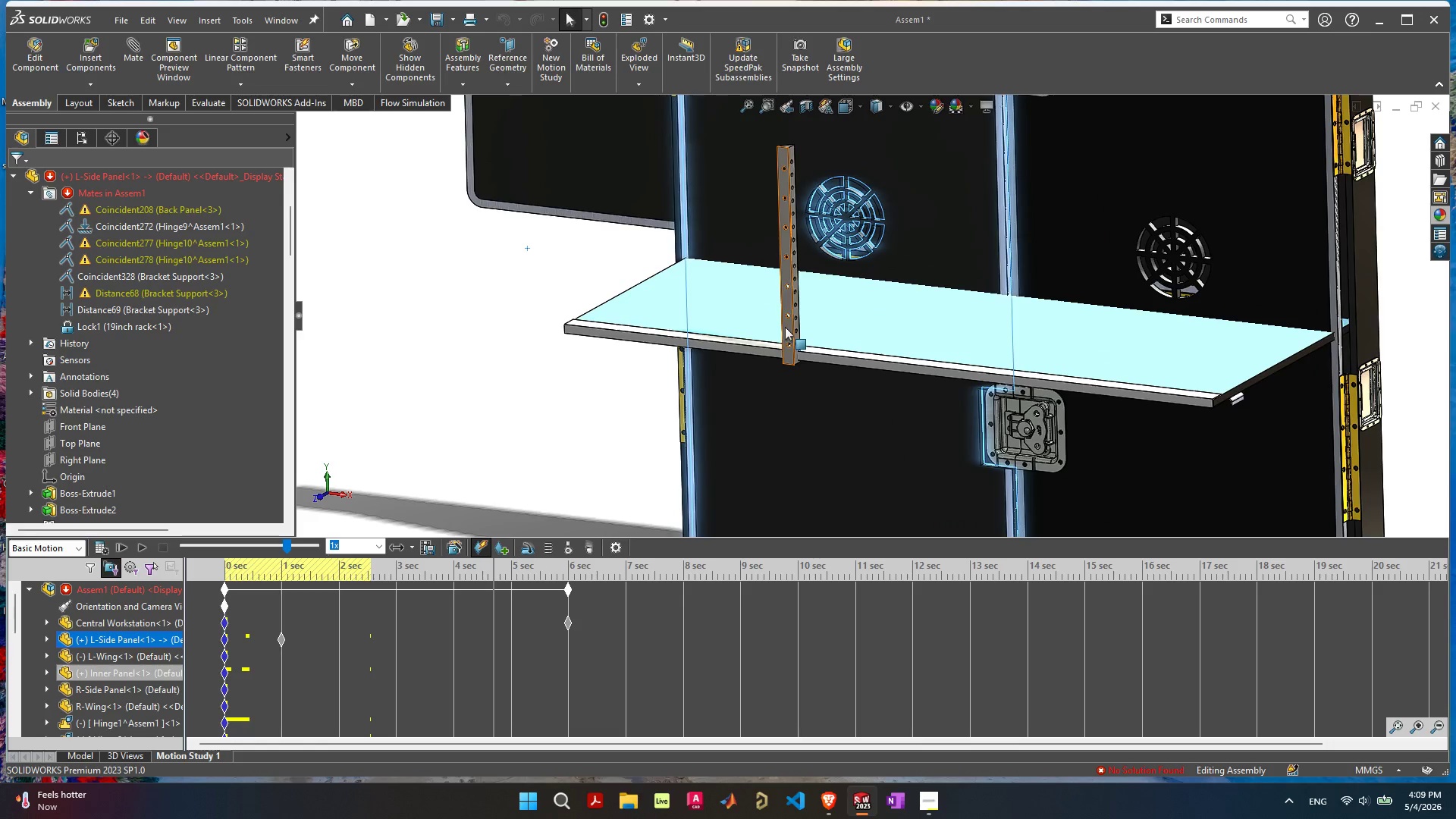 
left_click([785, 327])
 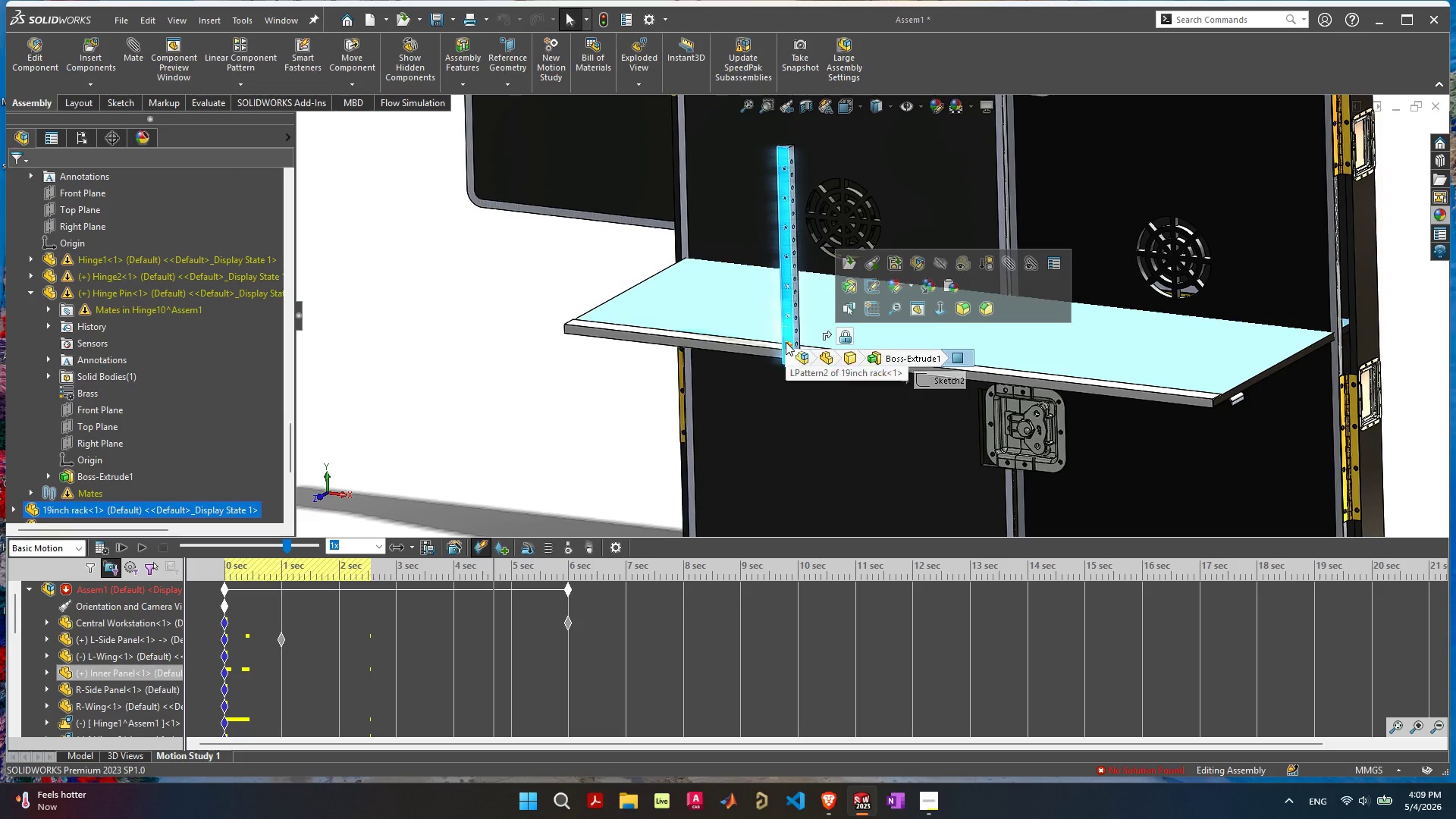 
scroll: coordinate [786, 342], scroll_direction: down, amount: 4.0
 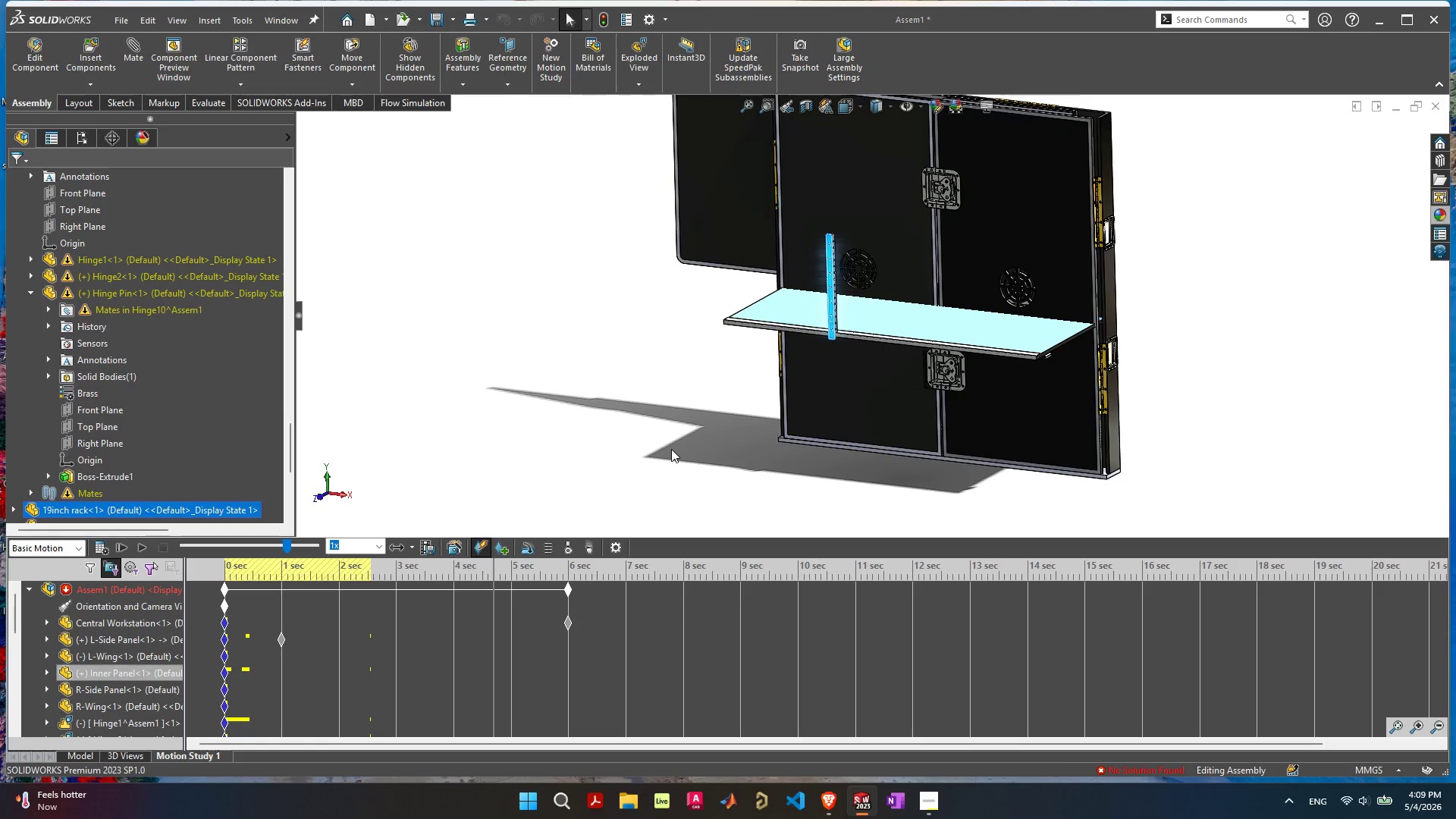 
key(Delete)
 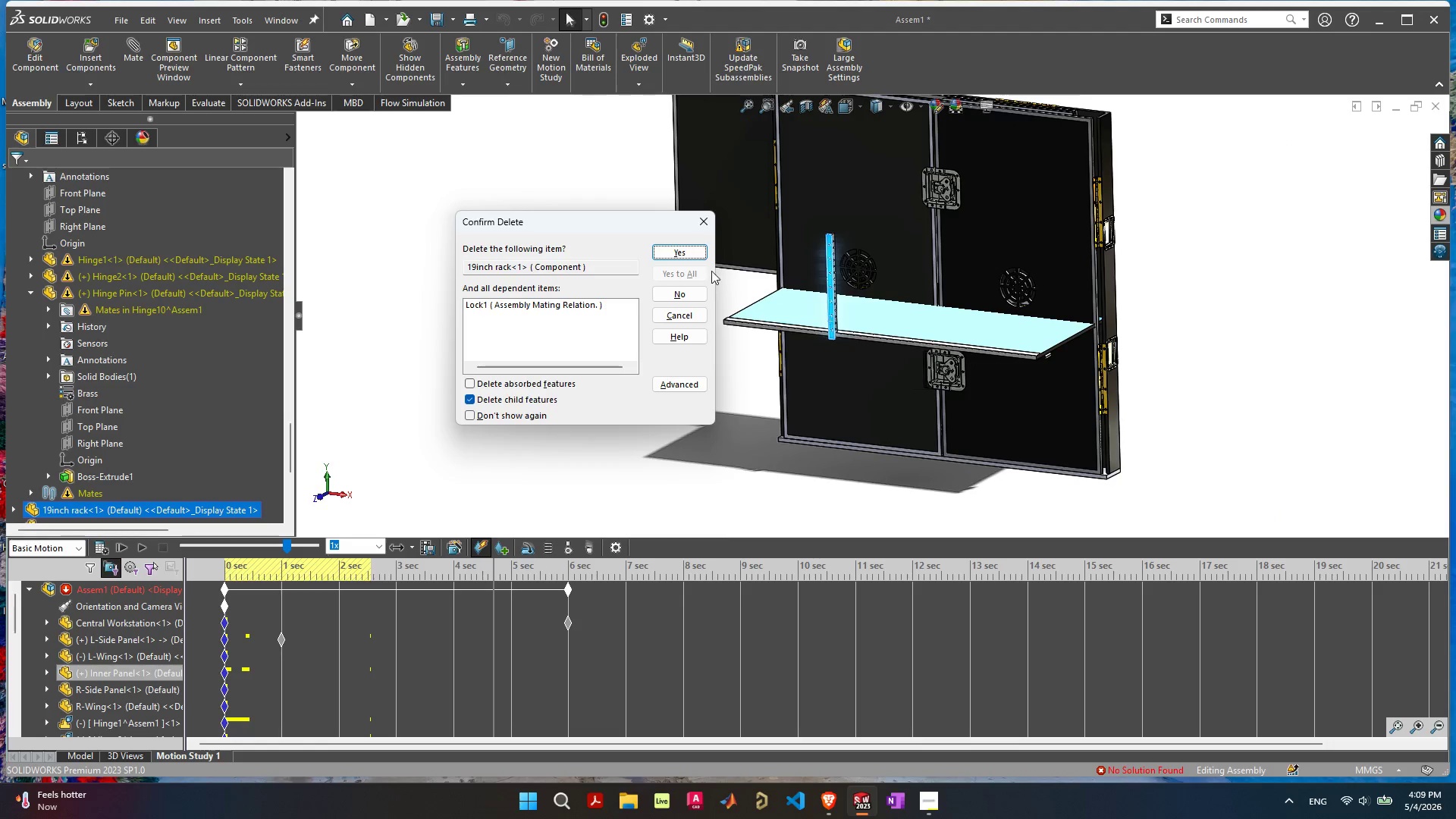 
left_click([689, 253])
 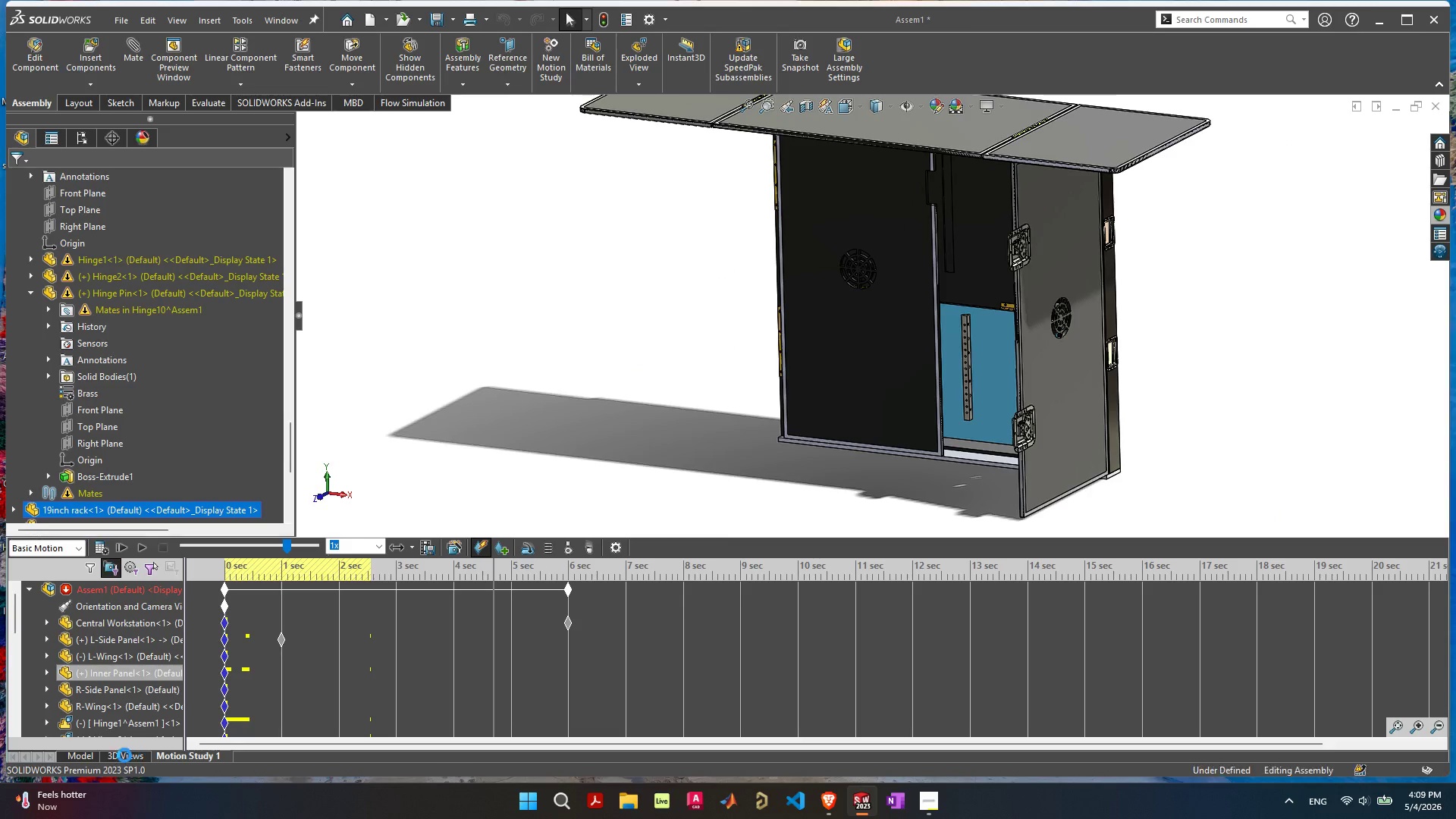 
left_click([86, 758])
 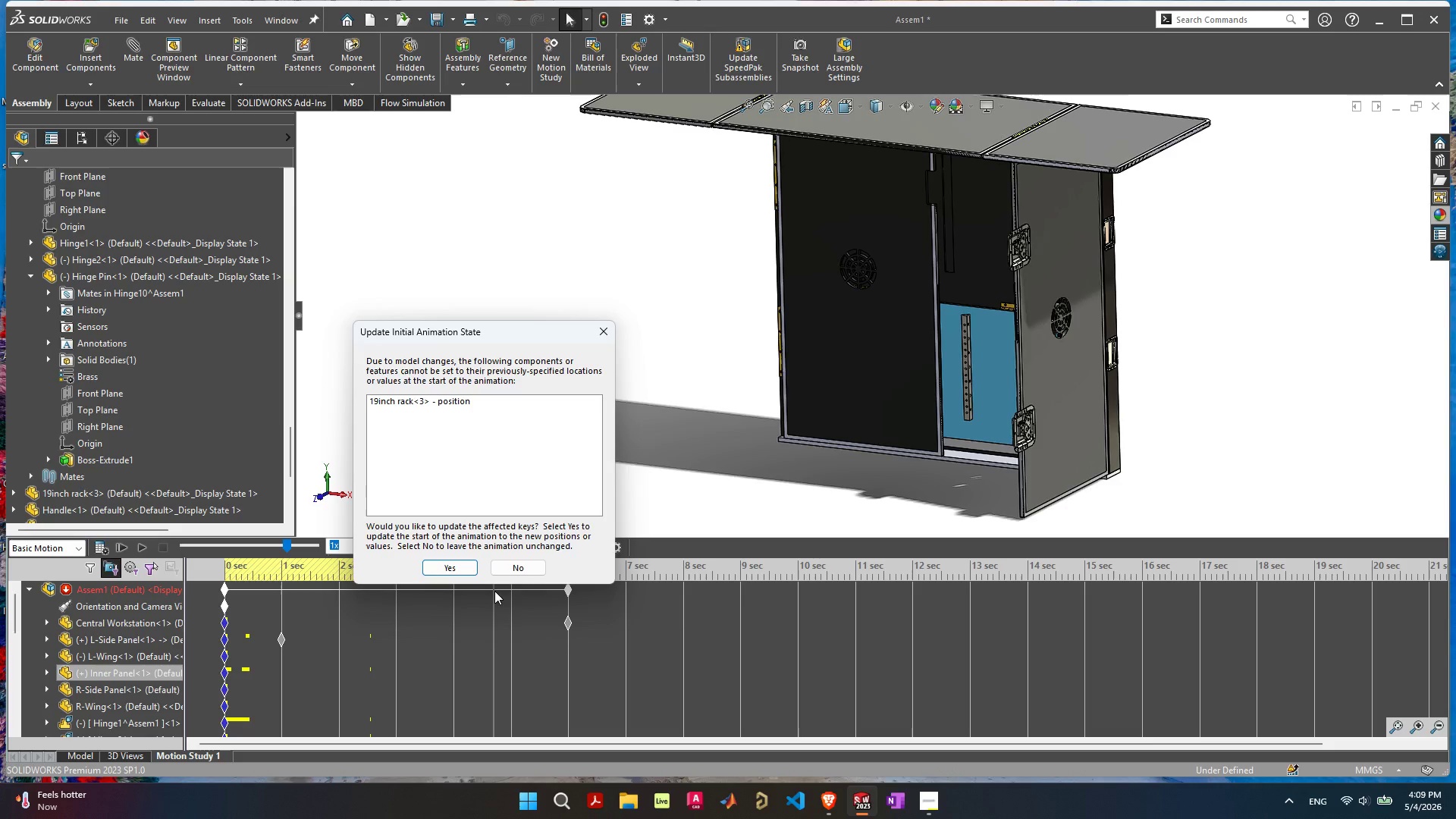 
left_click([462, 576])
 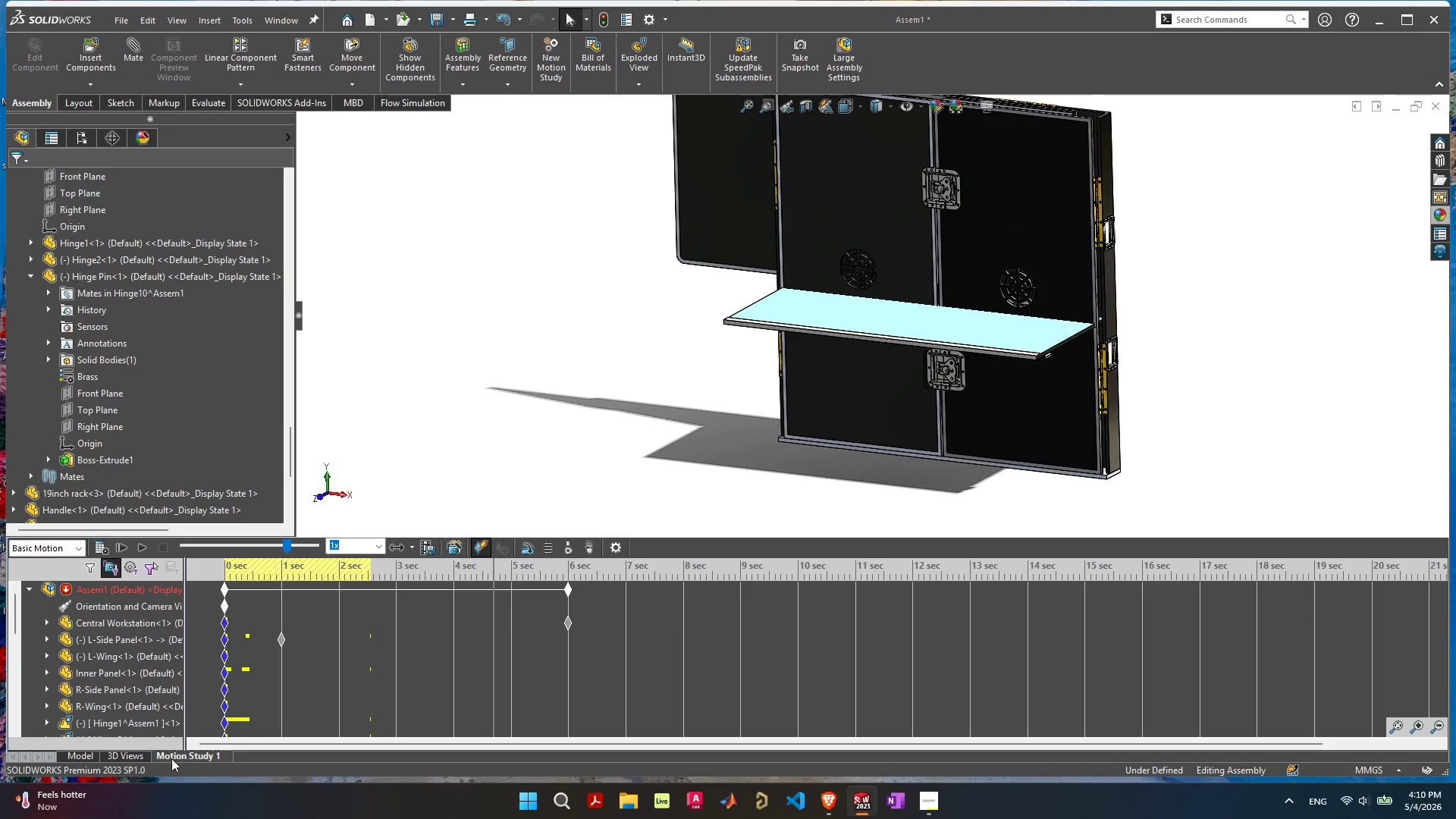 
wait(7.34)
 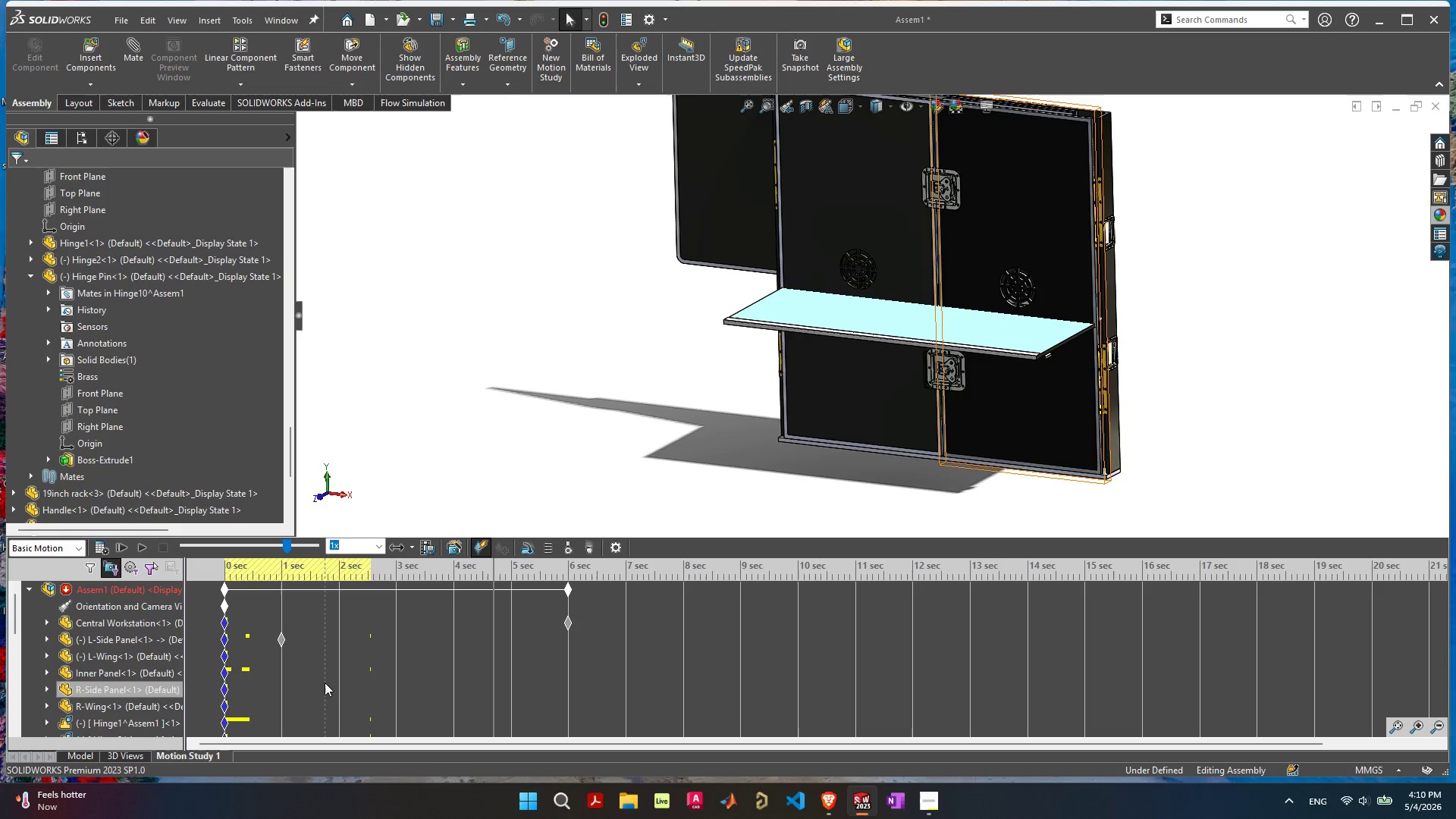 
left_click([81, 757])
 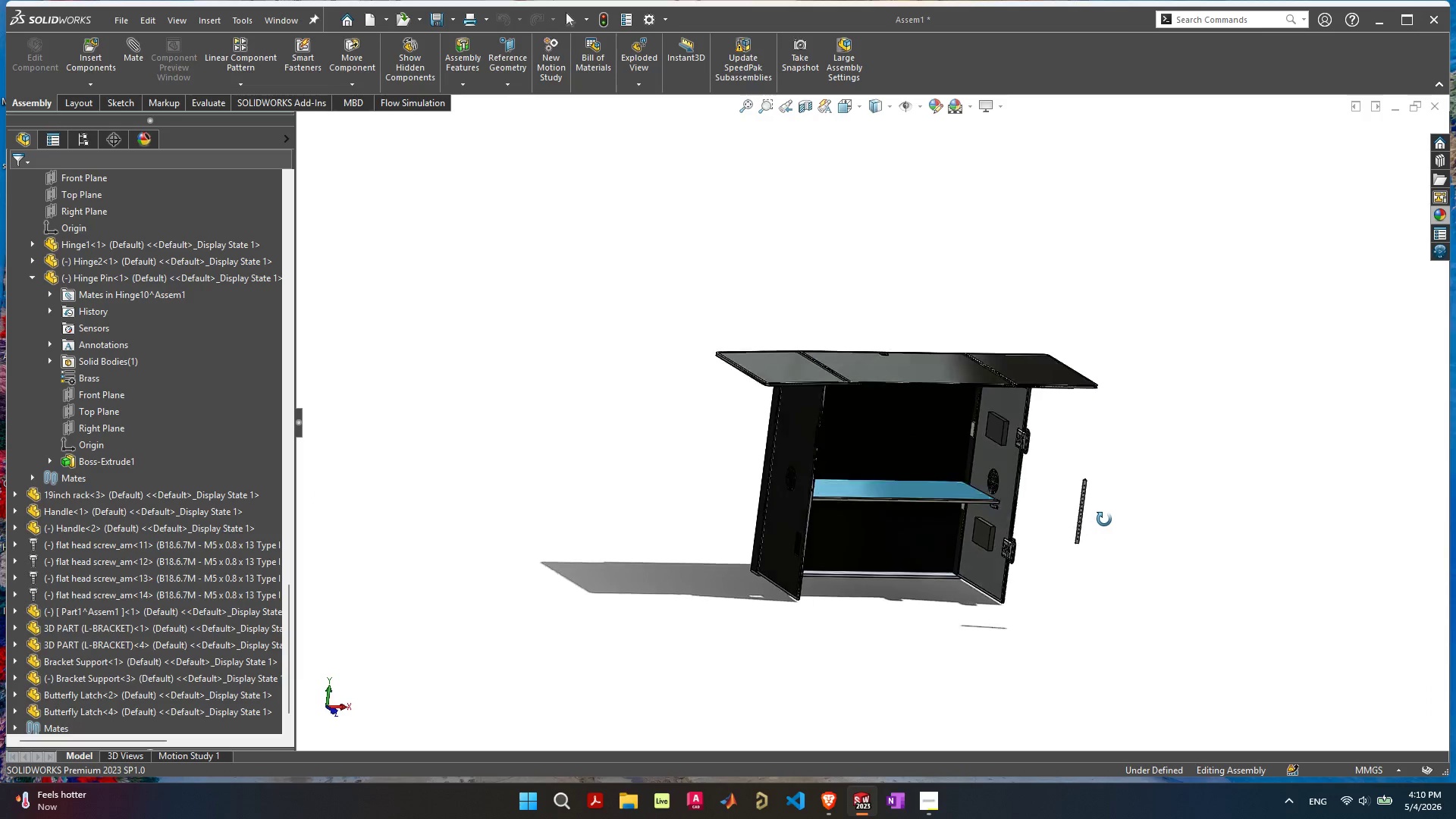 
wait(7.06)
 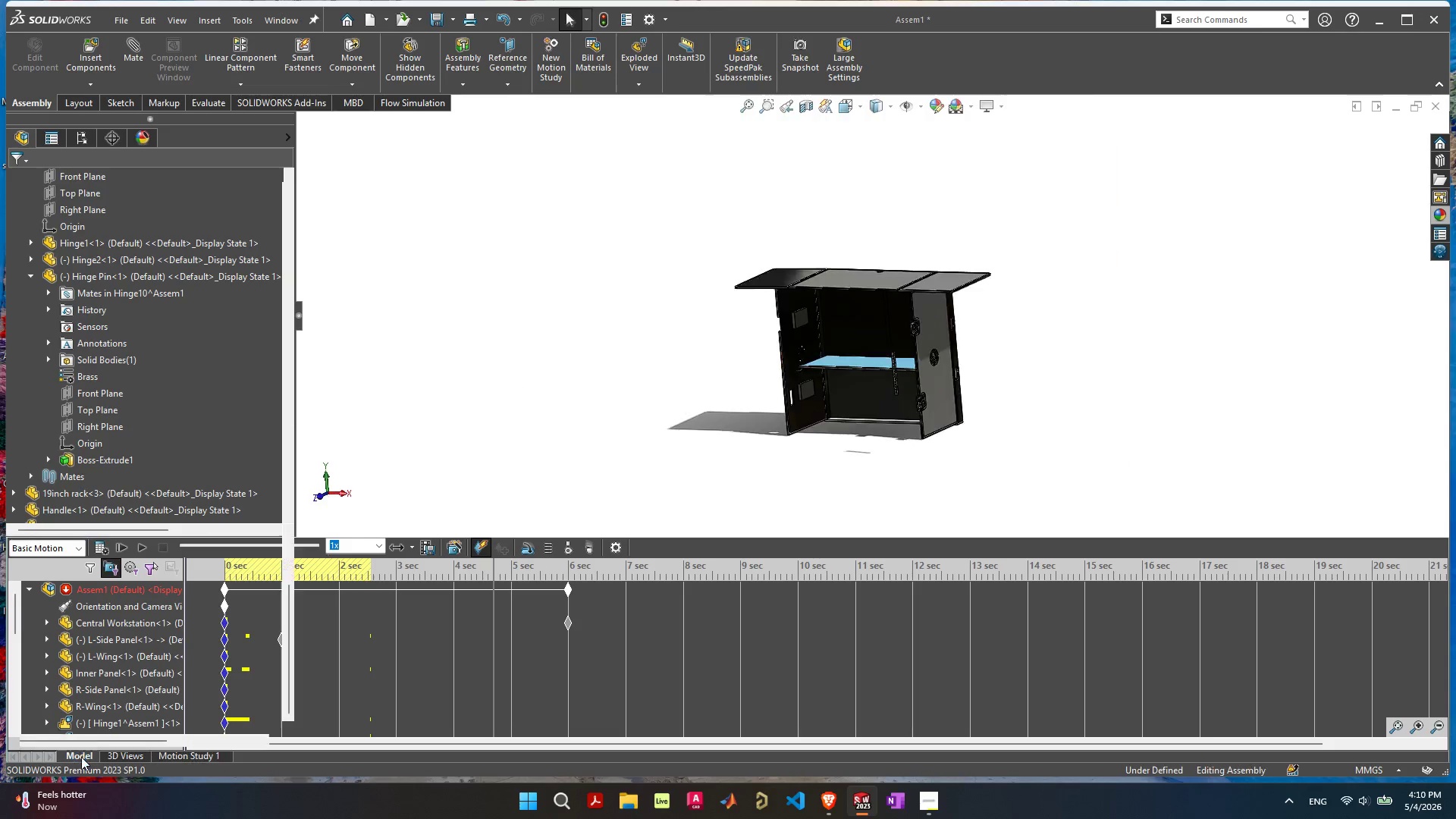 
scroll: coordinate [1039, 500], scroll_direction: up, amount: 8.0
 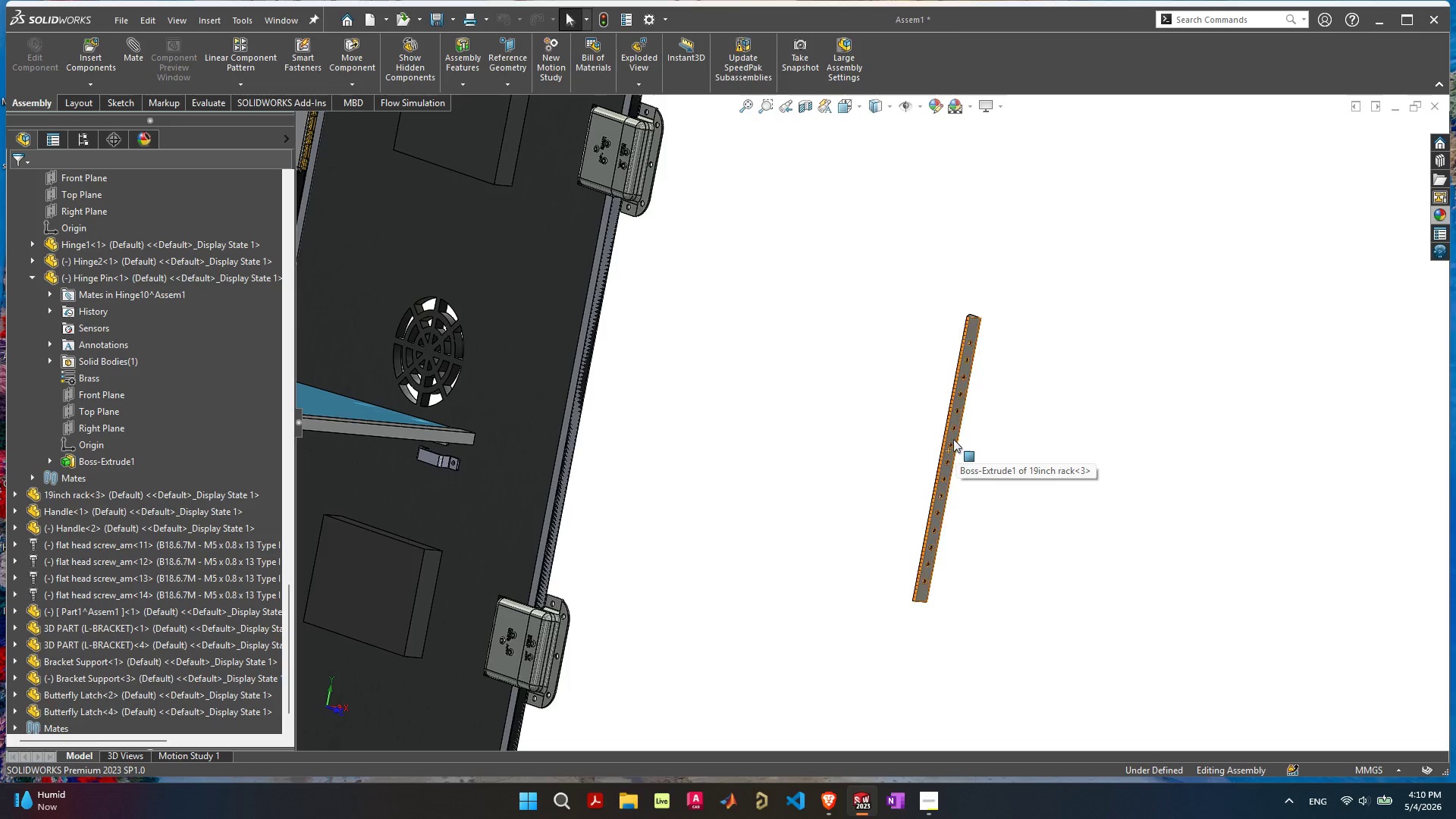 
left_click_drag(start_coordinate=[951, 438], to_coordinate=[730, 423])
 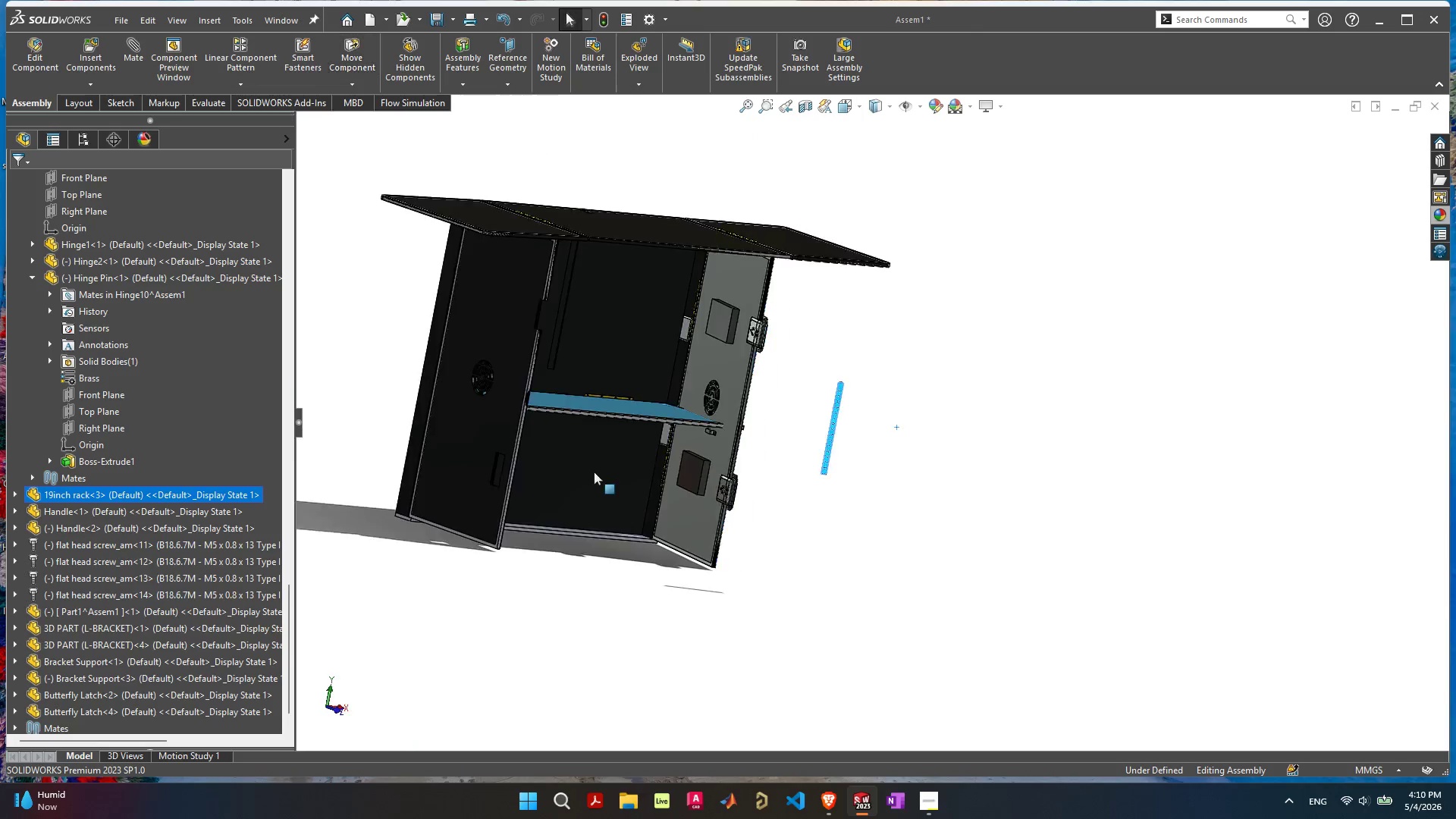 
scroll: coordinate [604, 475], scroll_direction: down, amount: 6.0
 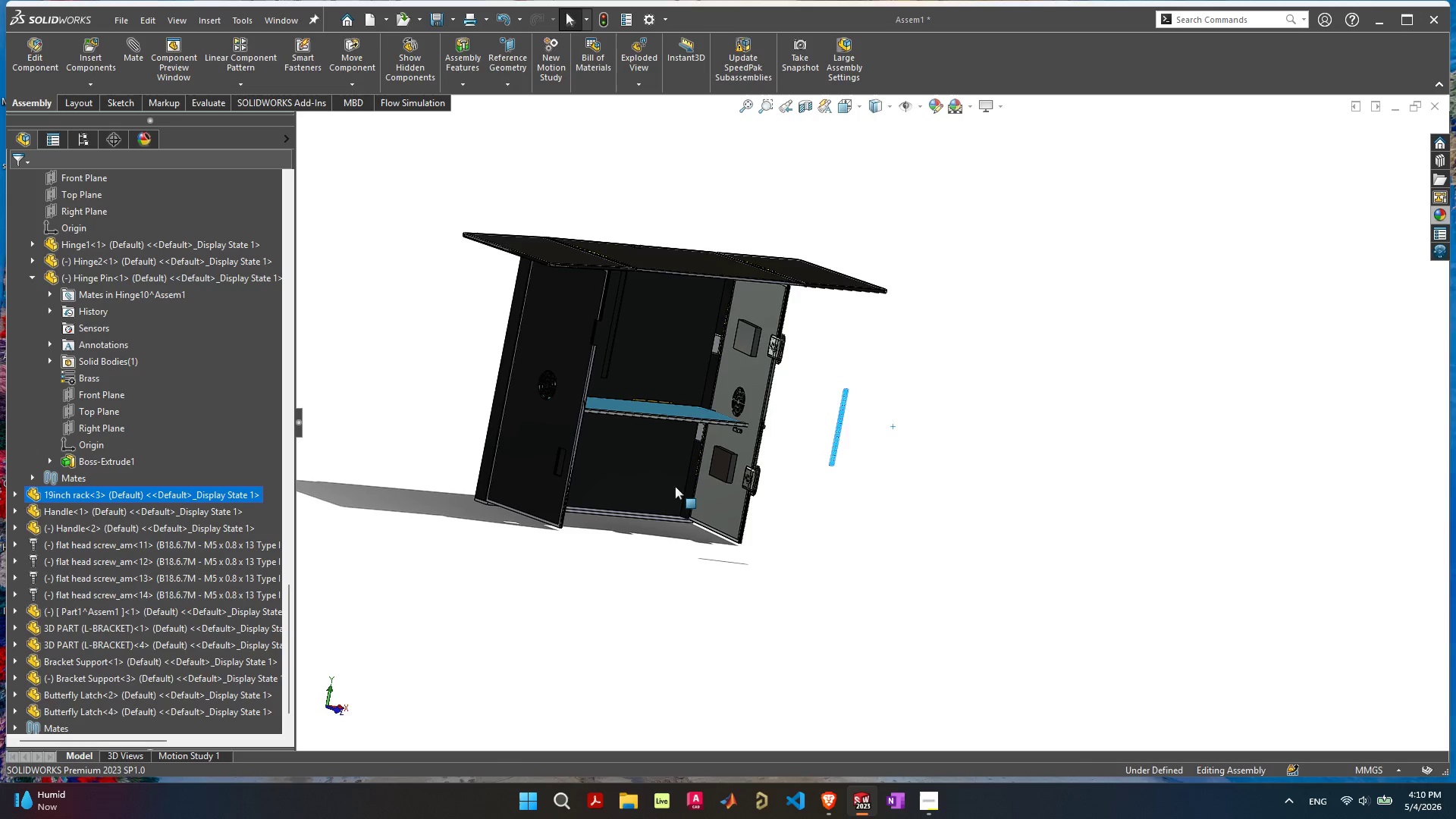 
key(Delete)
 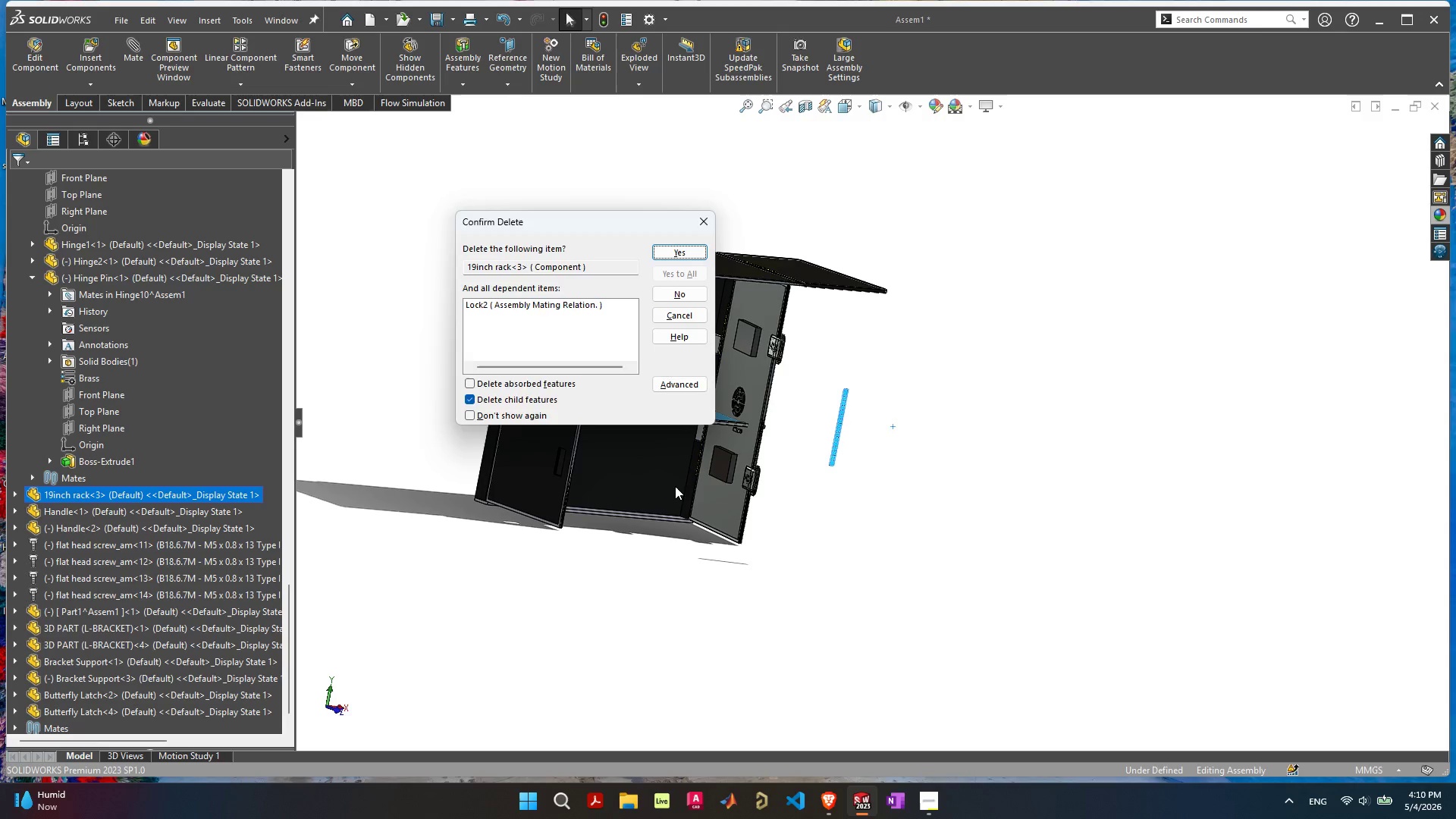 
key(Enter)
 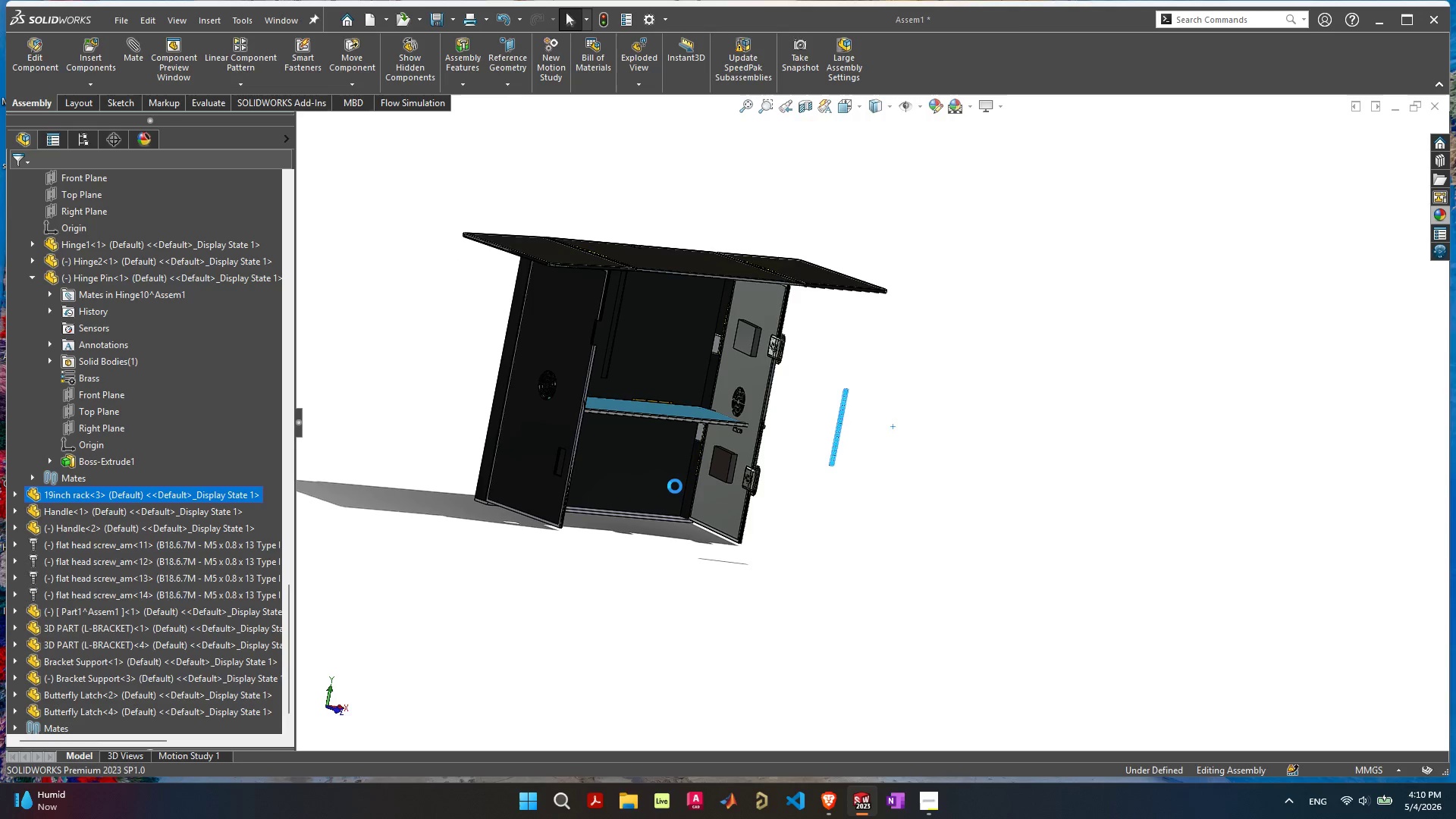 
key(Shift+ShiftRight)
 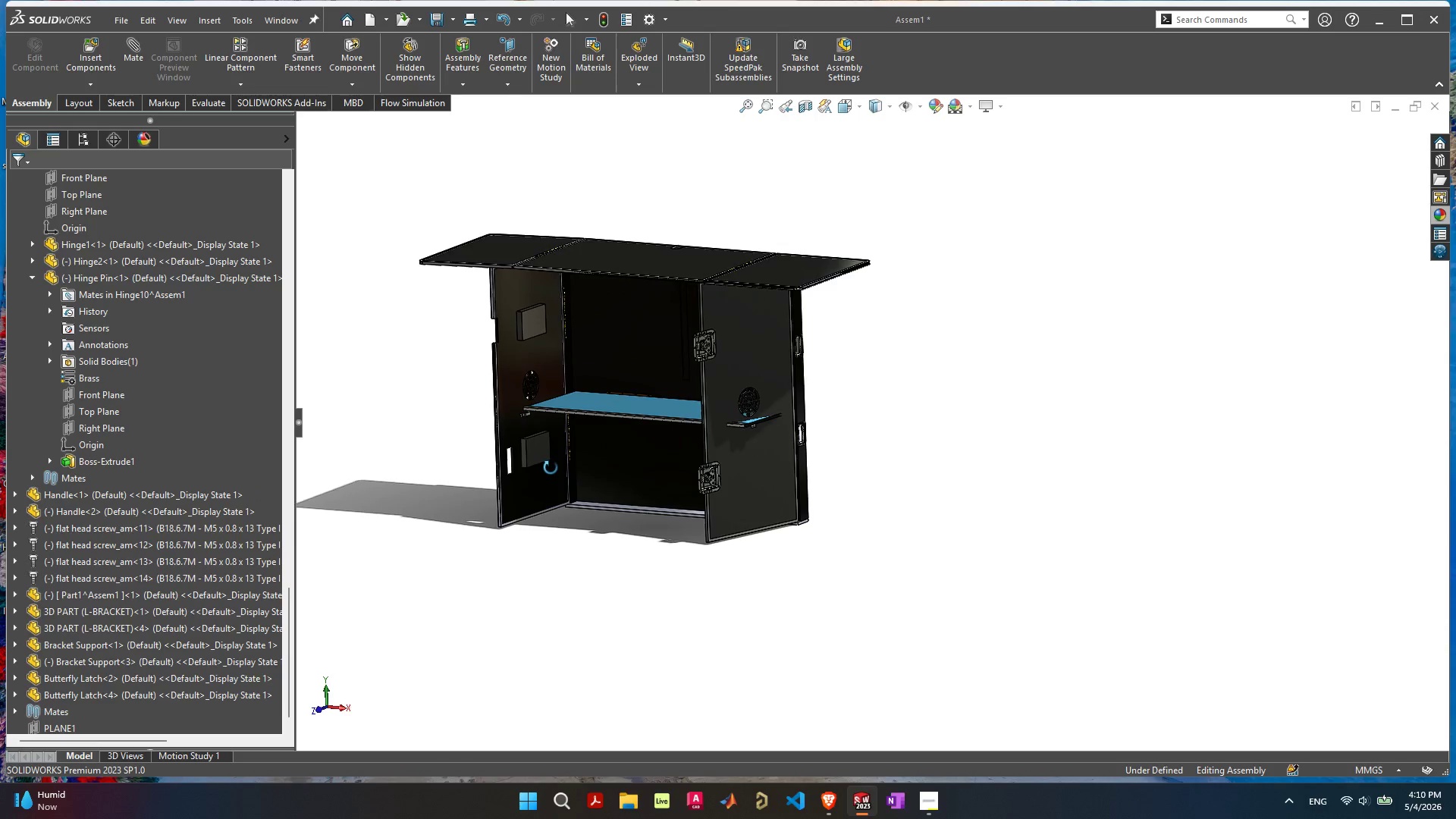 
scroll: coordinate [554, 425], scroll_direction: up, amount: 9.0
 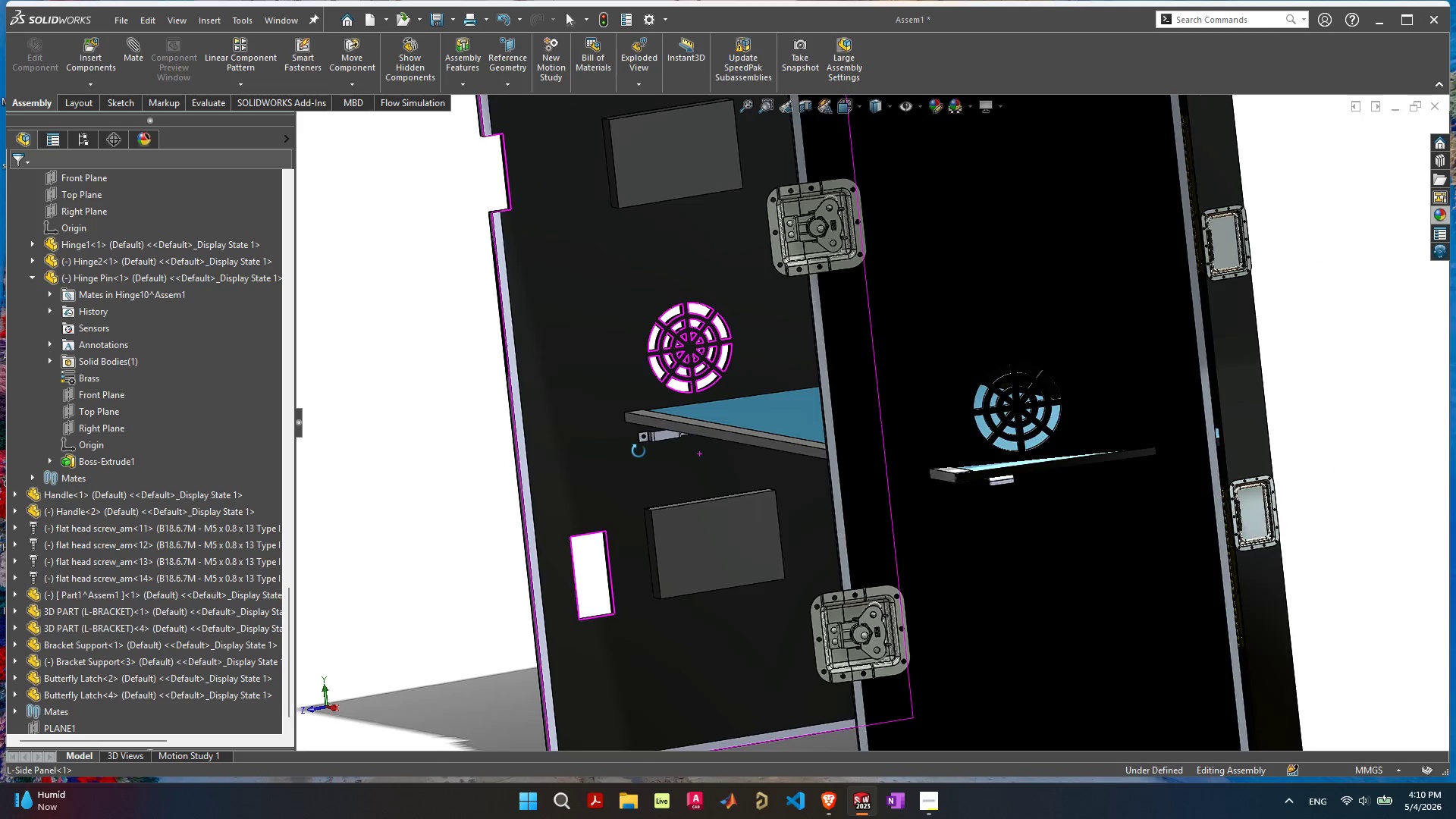 
scroll: coordinate [643, 451], scroll_direction: down, amount: 1.0
 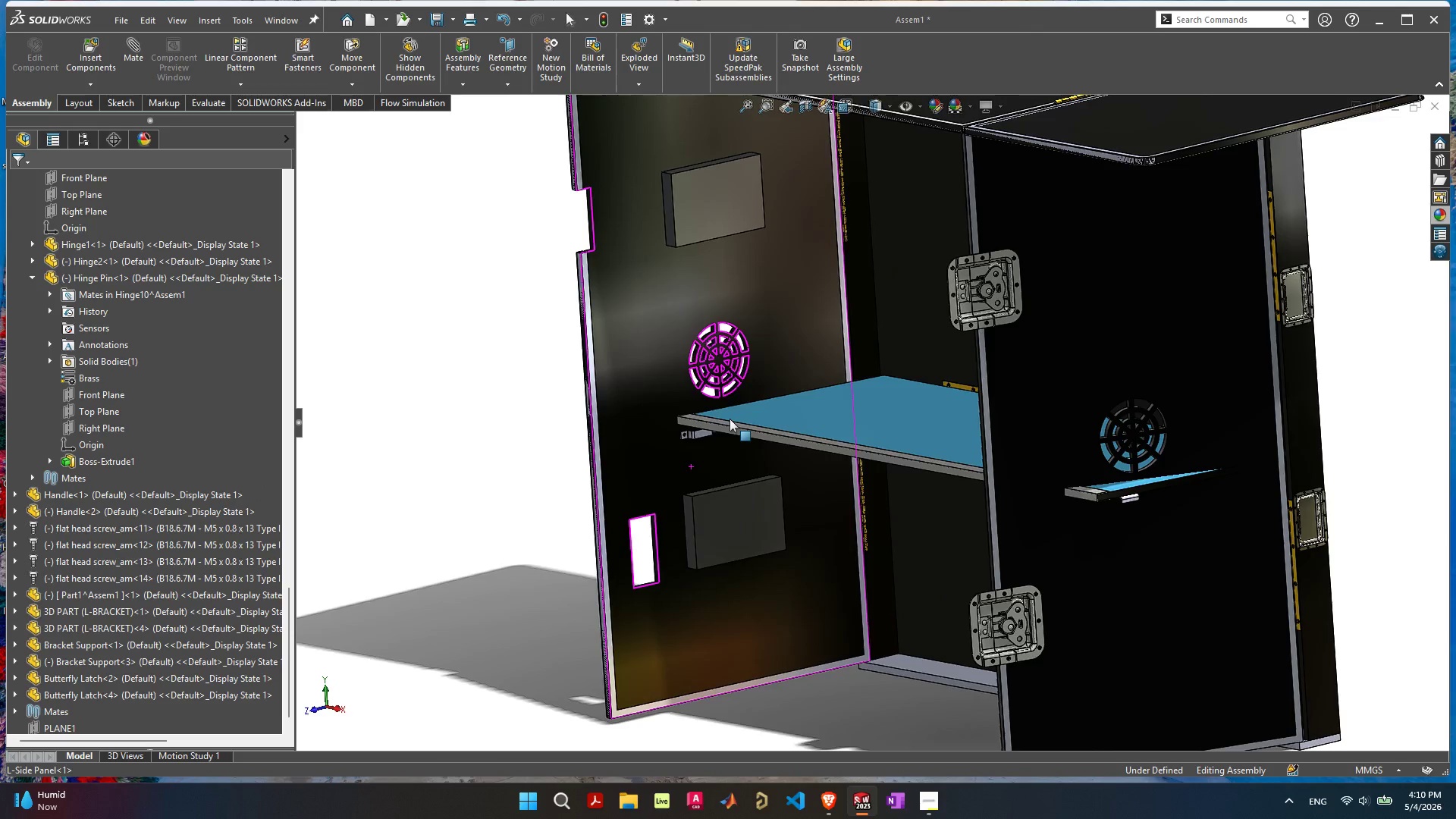 
left_click_drag(start_coordinate=[732, 416], to_coordinate=[668, 430])
 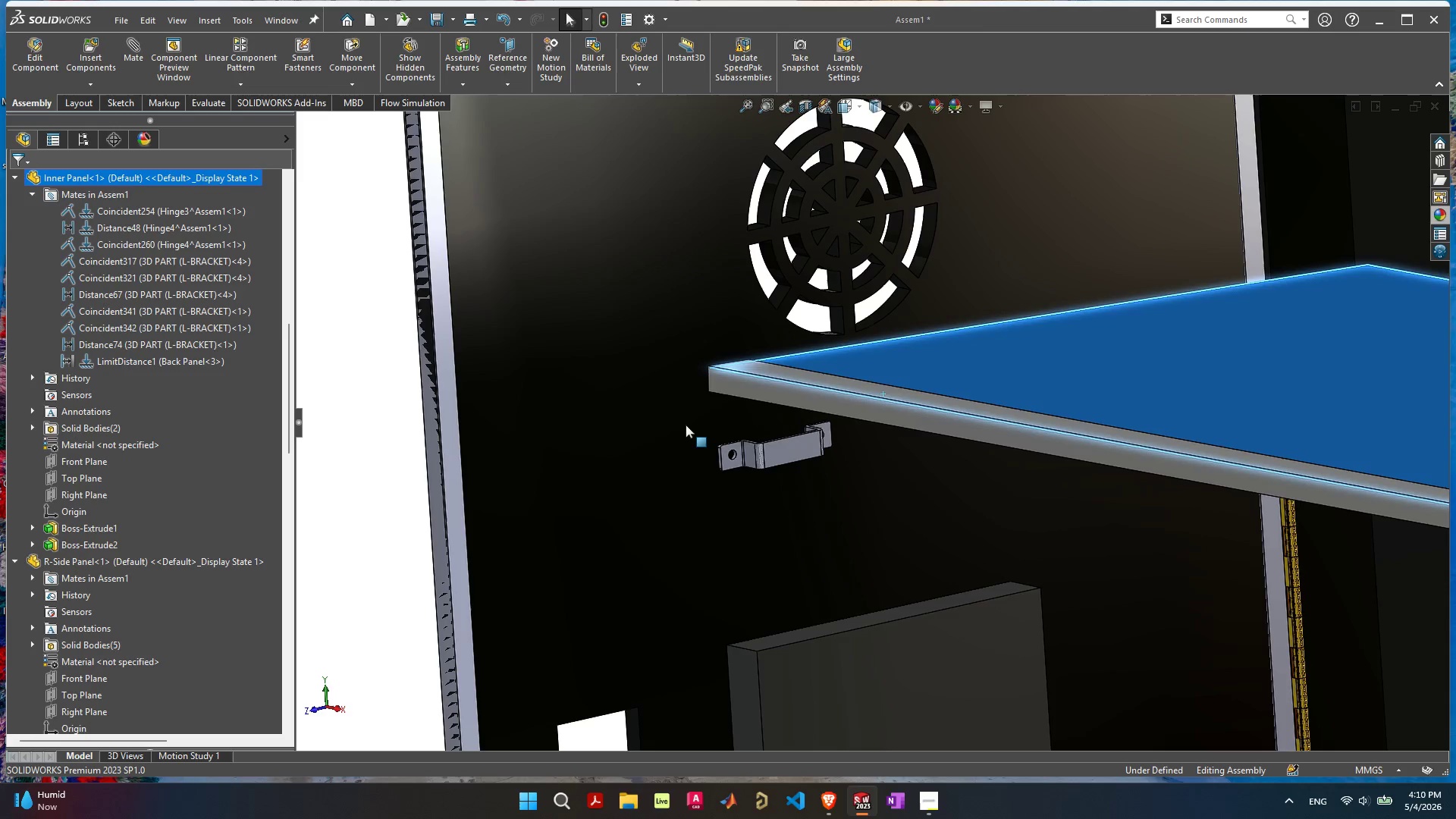 
scroll: coordinate [727, 431], scroll_direction: up, amount: 10.0
 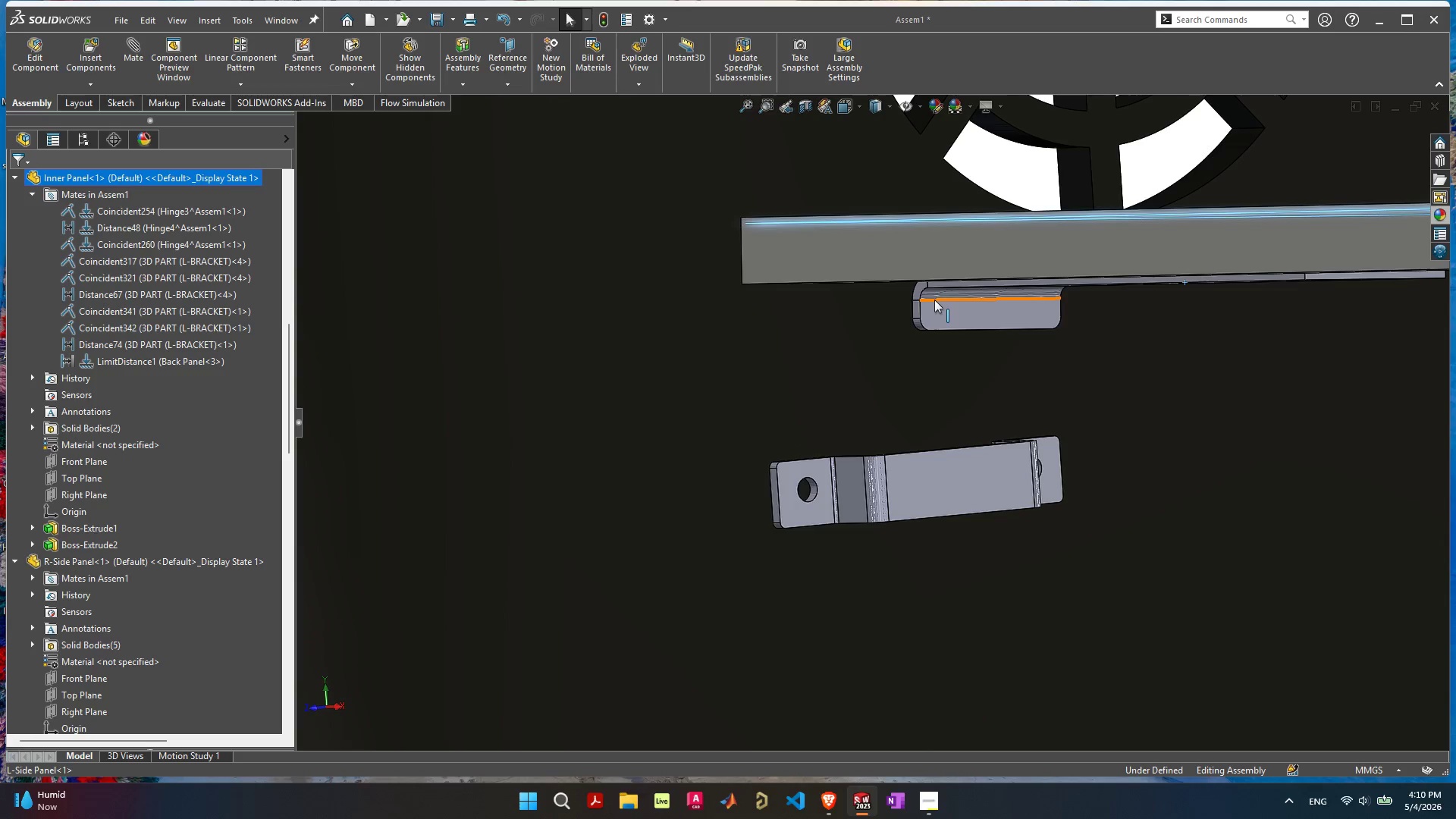 
left_click_drag(start_coordinate=[939, 309], to_coordinate=[908, 576])
 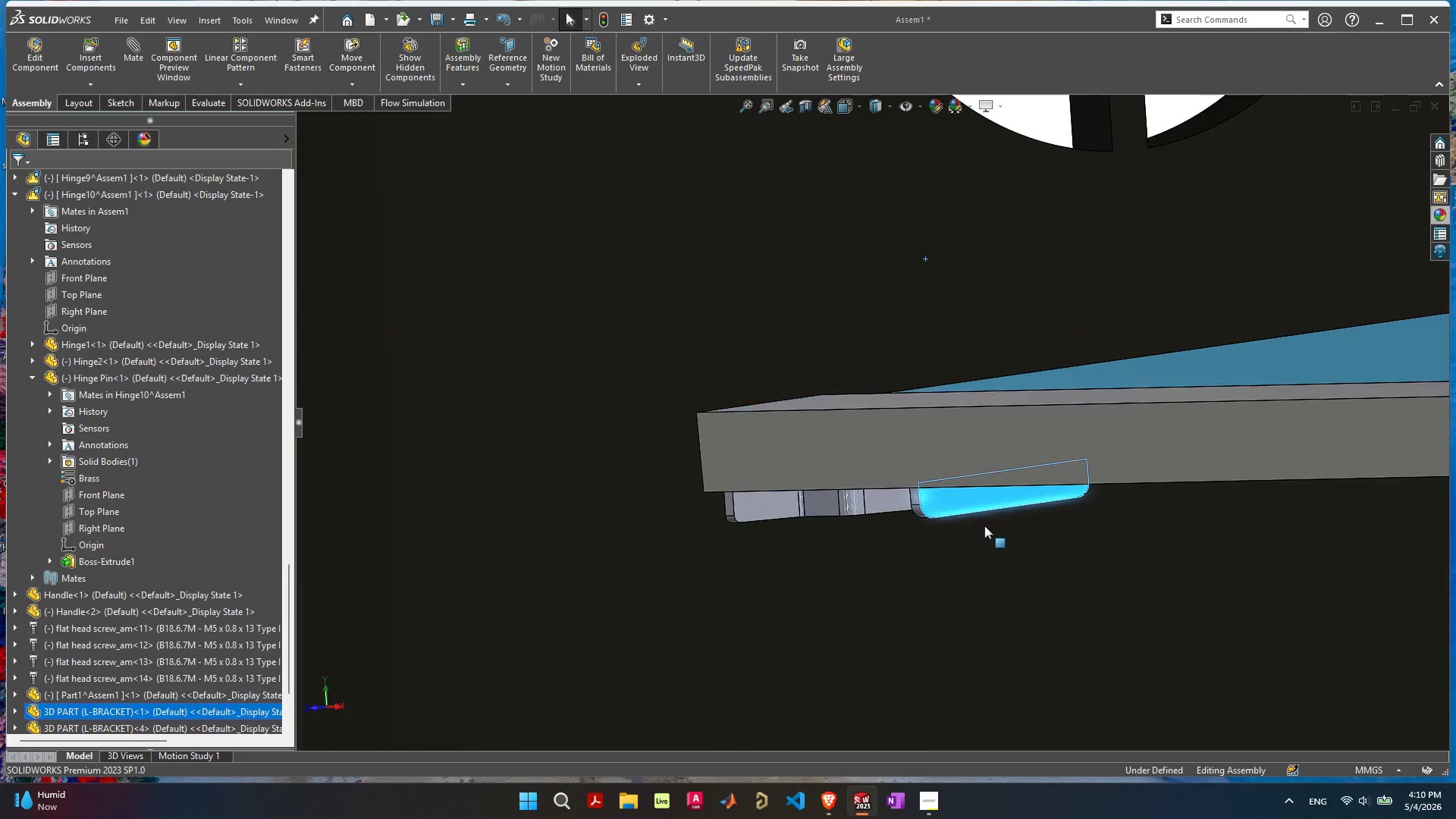 
scroll: coordinate [979, 530], scroll_direction: up, amount: 1.0
 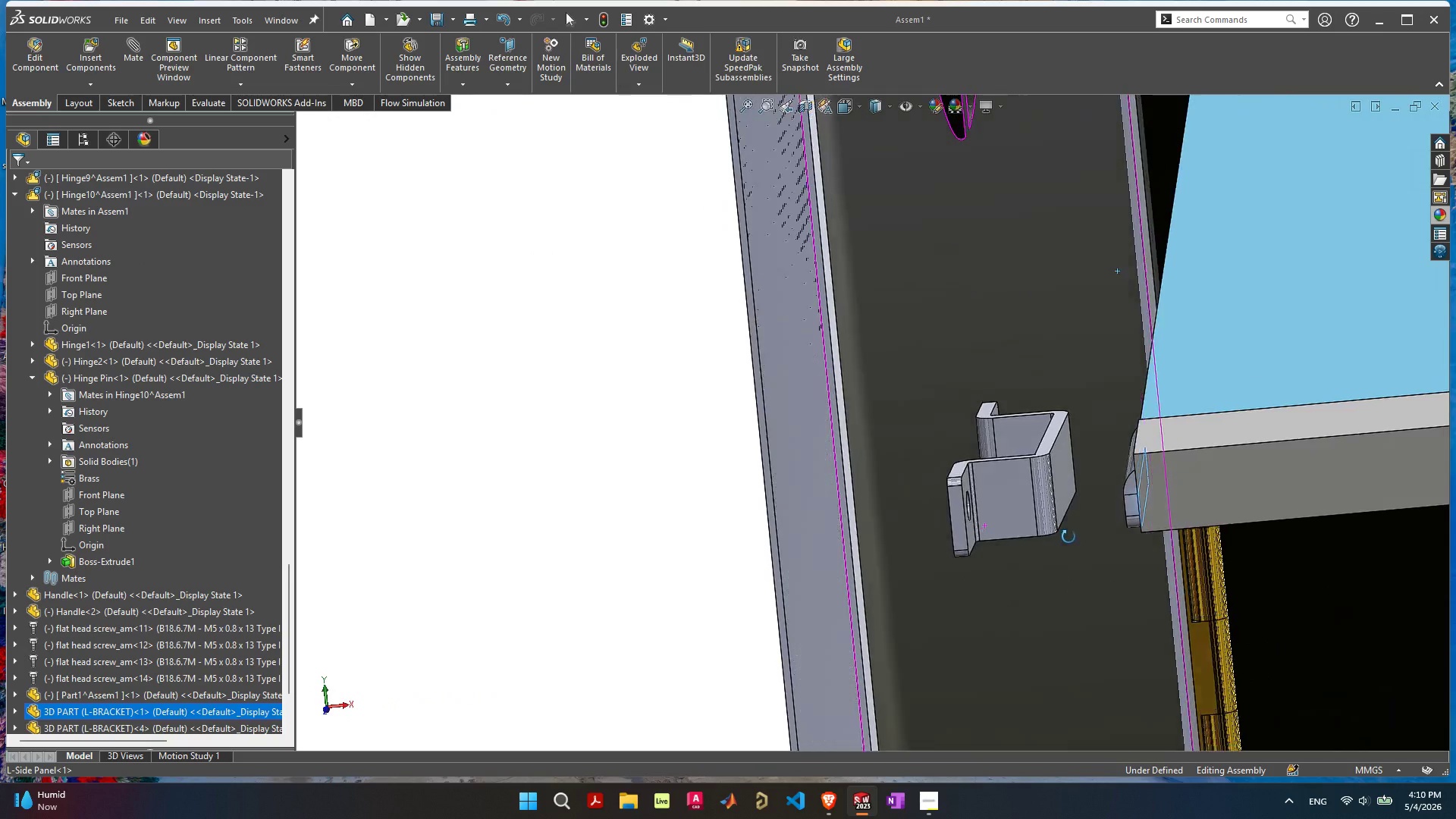 
wait(6.31)
 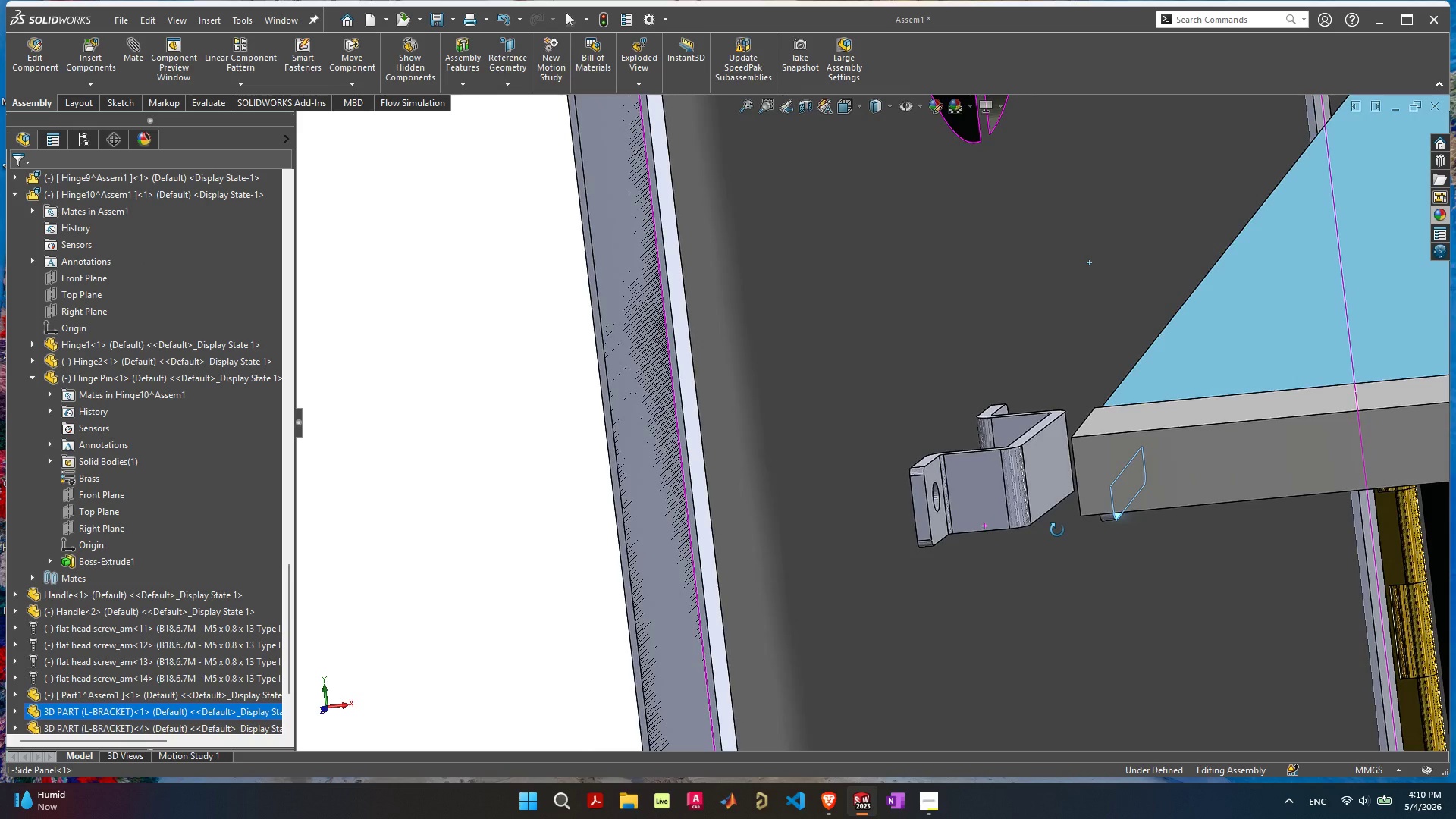 
left_click_drag(start_coordinate=[779, 575], to_coordinate=[853, 557])
 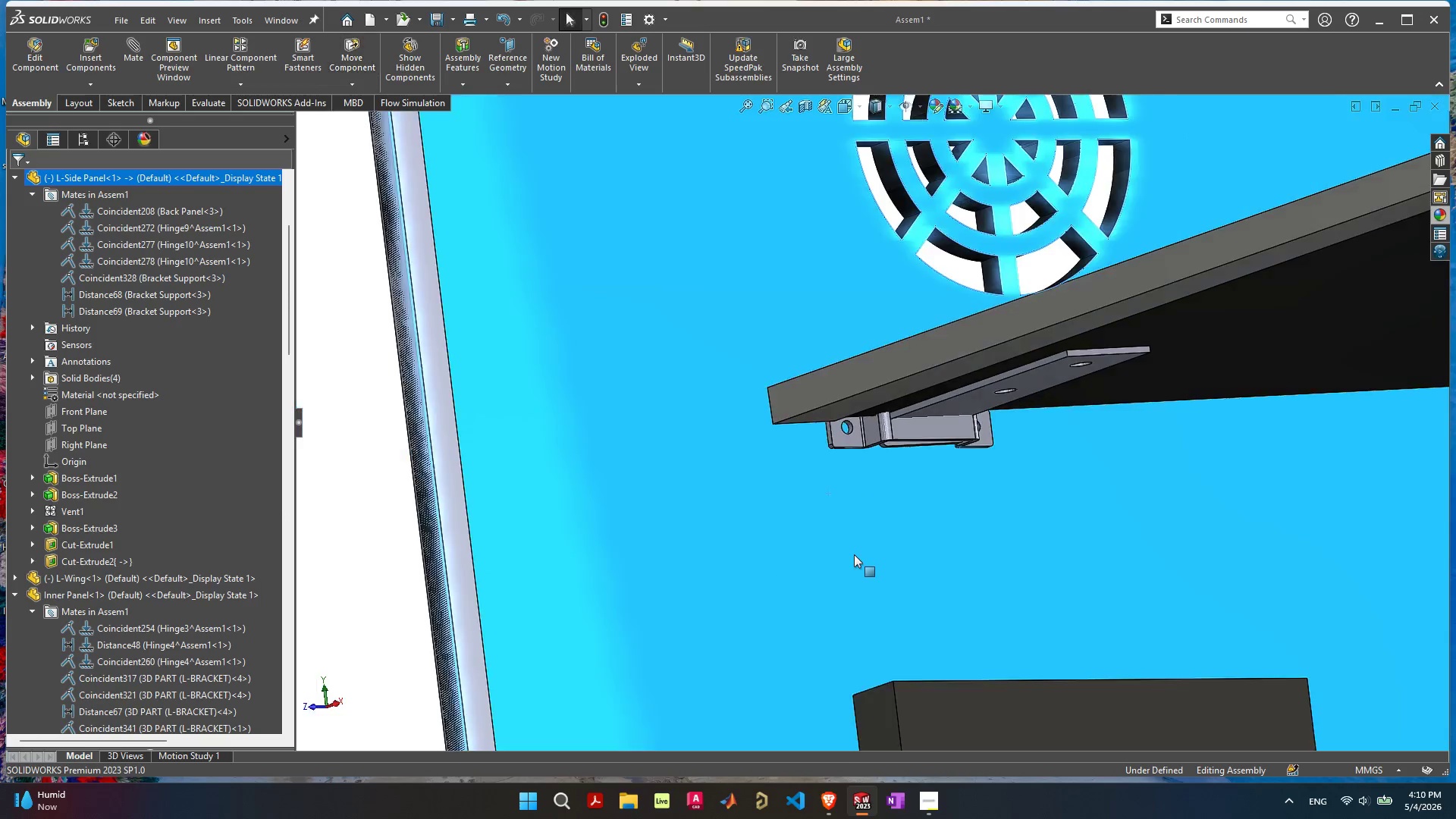 
scroll: coordinate [854, 554], scroll_direction: down, amount: 4.0
 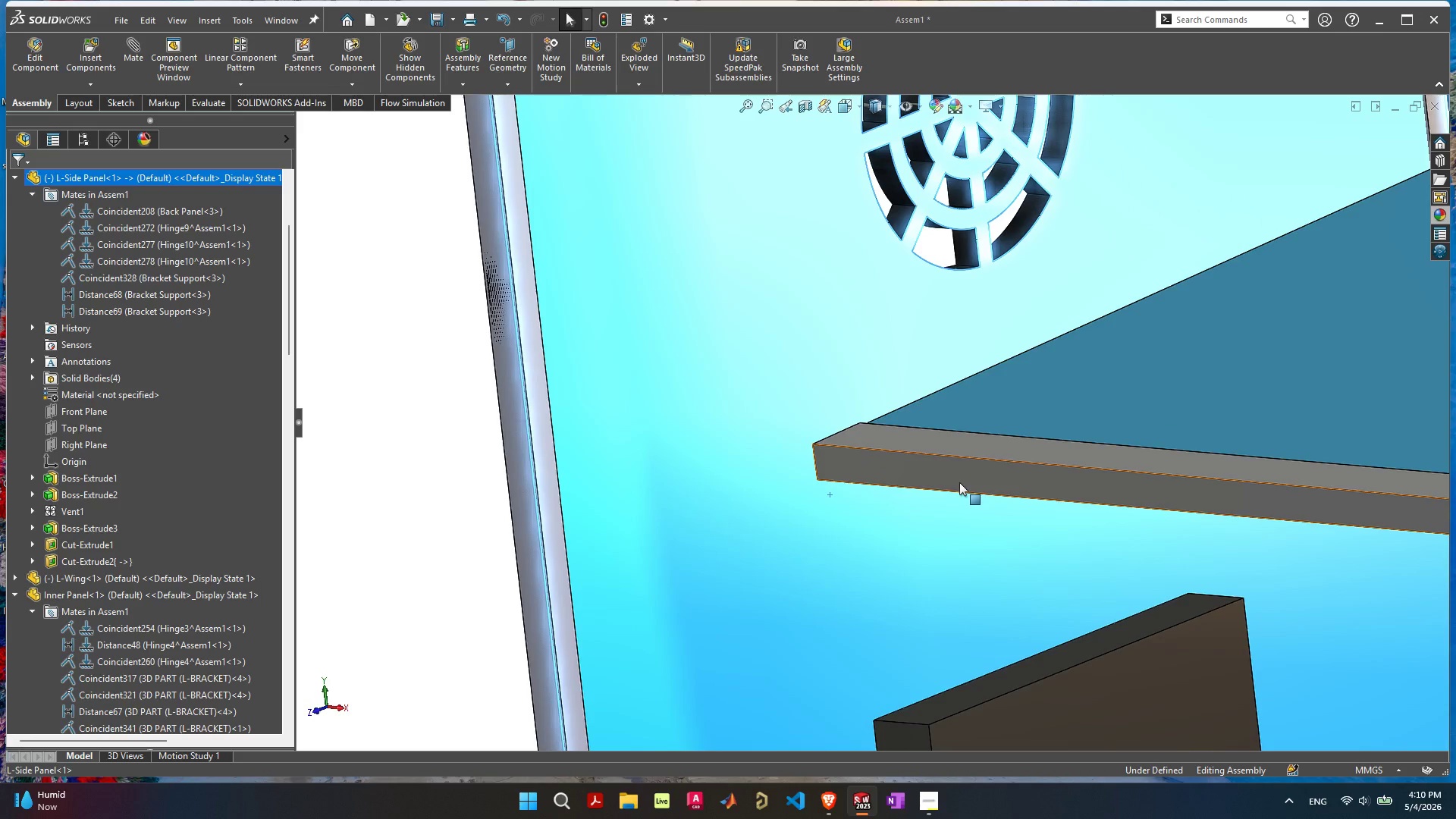 
left_click_drag(start_coordinate=[959, 476], to_coordinate=[945, 380])
 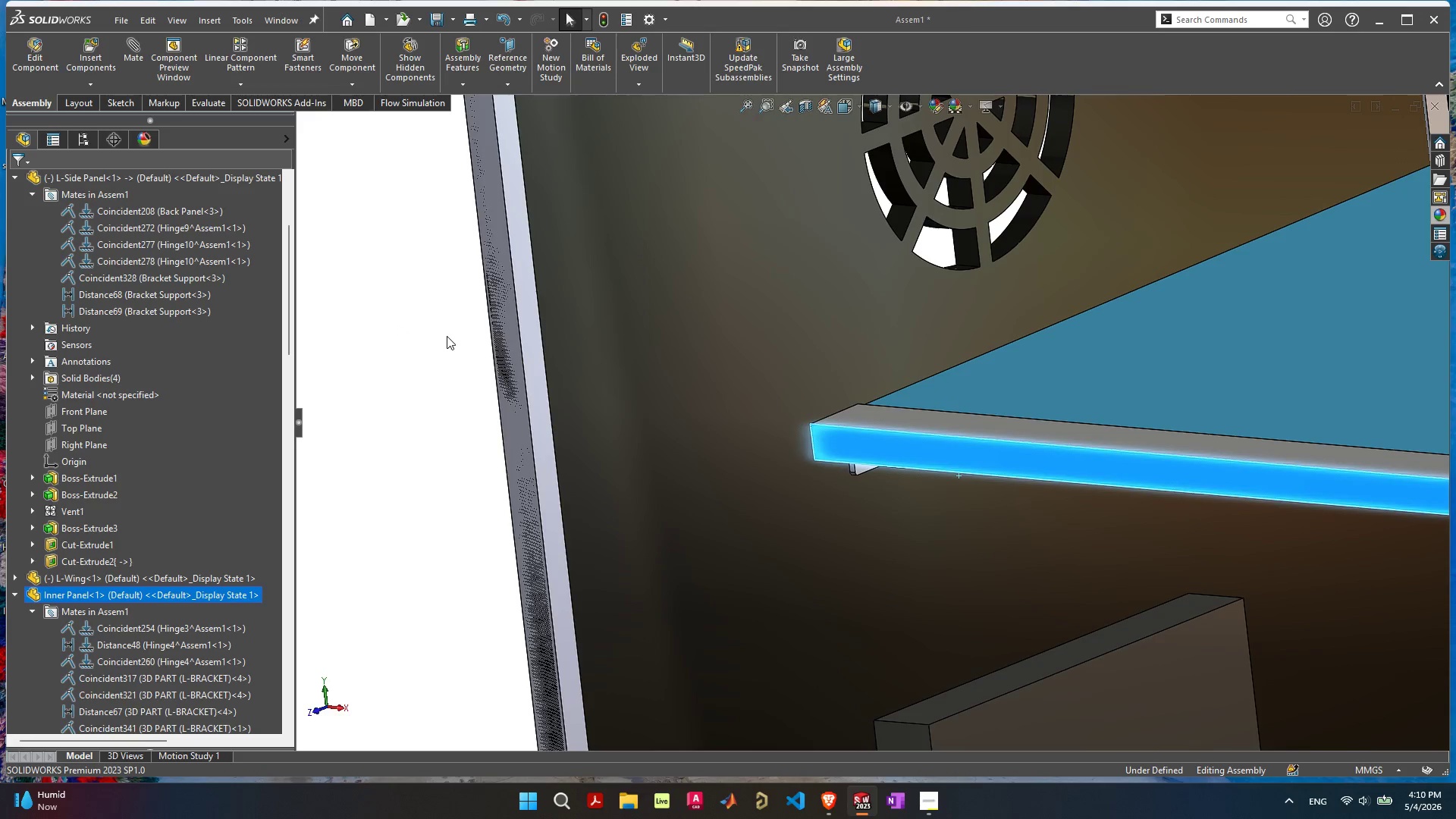 
wait(5.17)
 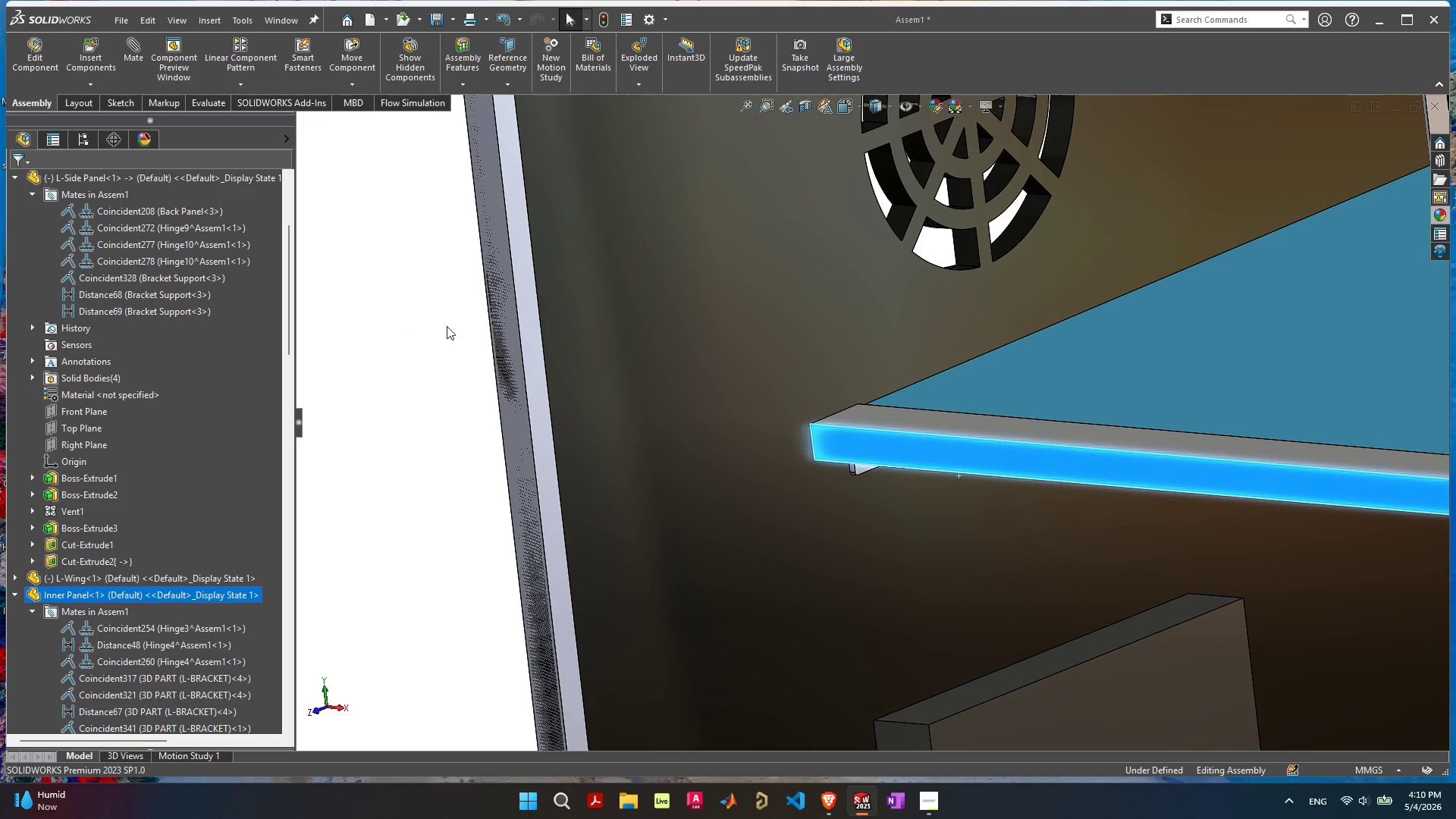 
scroll: coordinate [721, 392], scroll_direction: down, amount: 11.0
 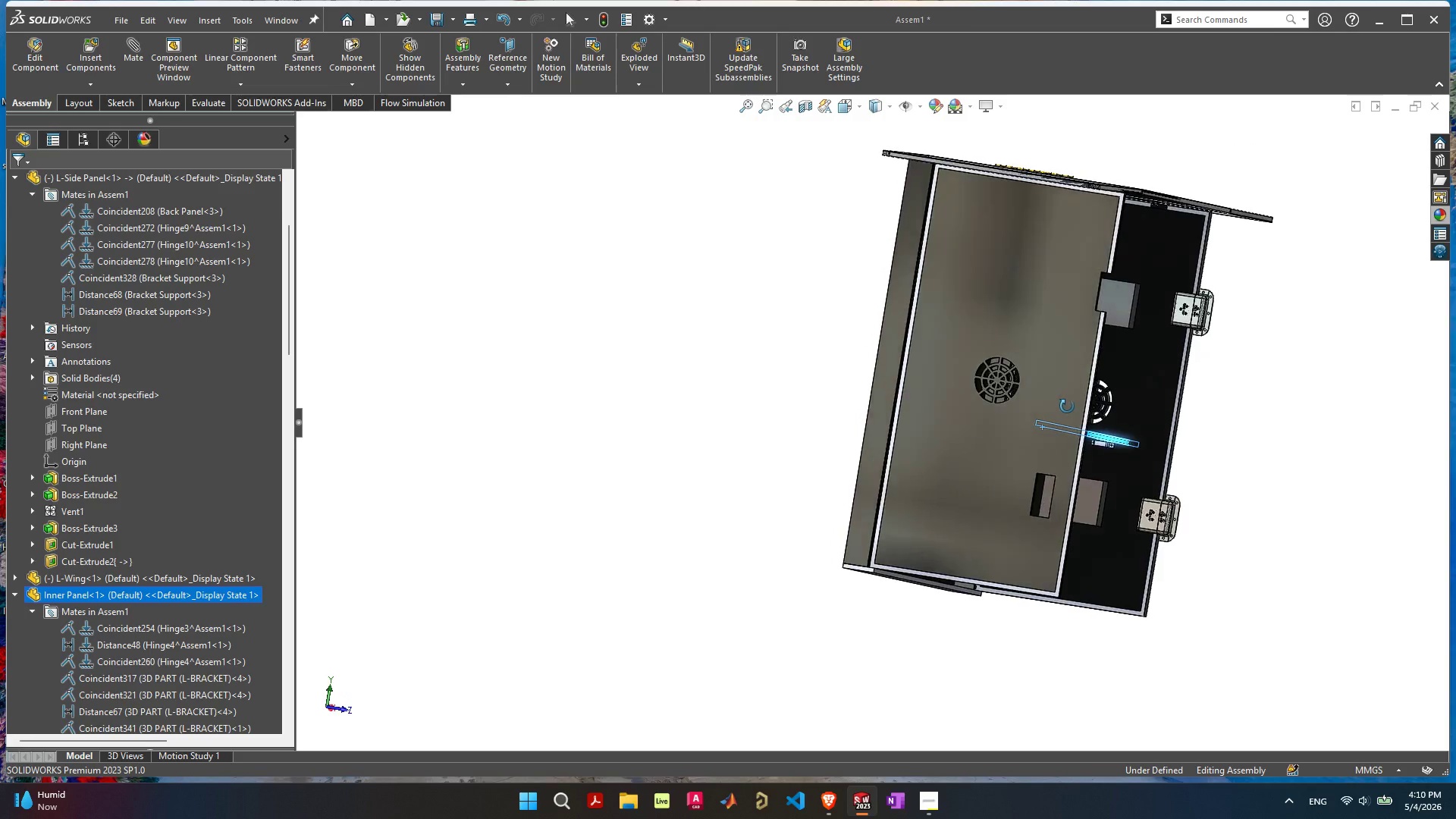 
wait(5.95)
 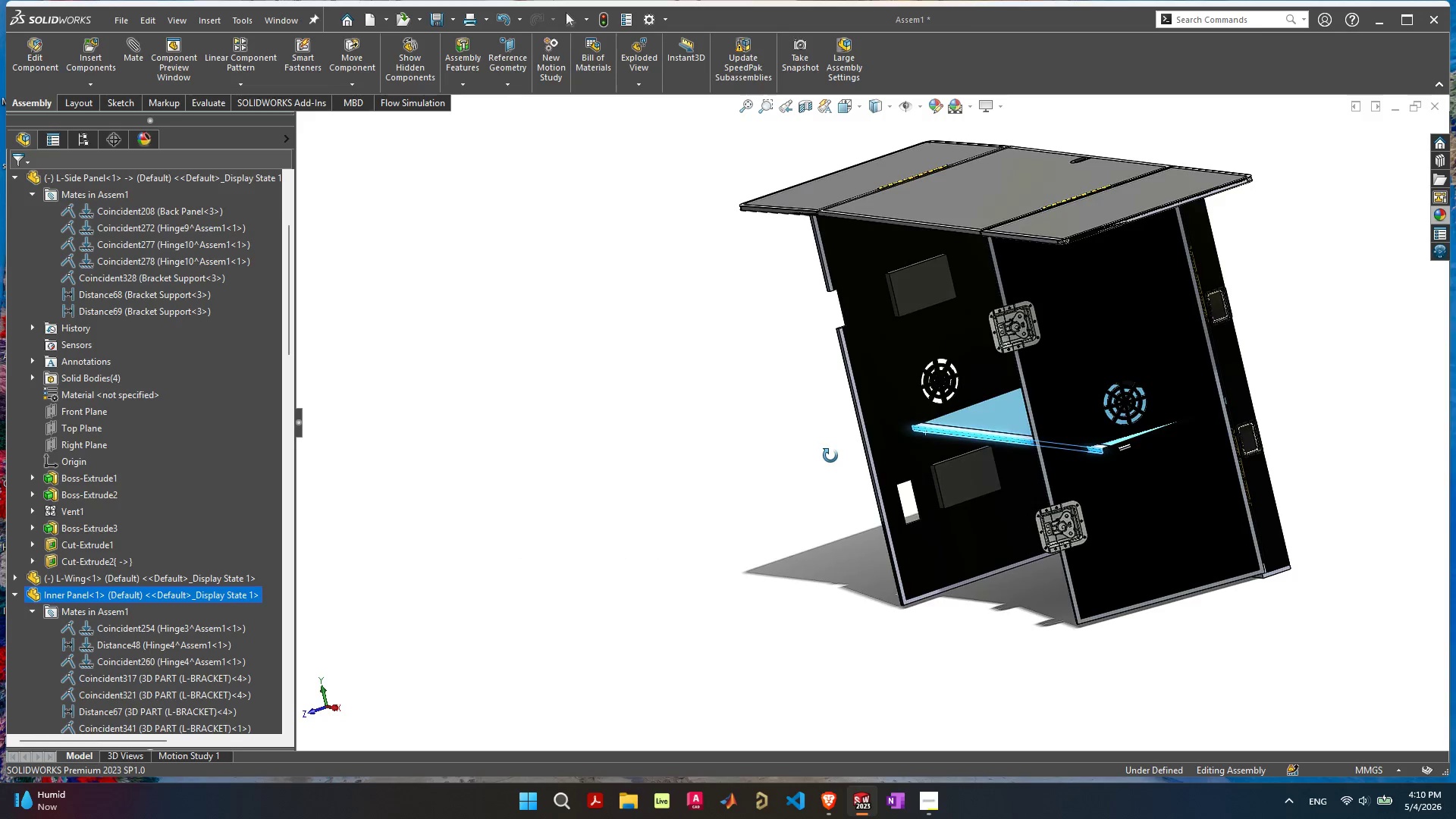 
scroll: coordinate [883, 448], scroll_direction: up, amount: 10.0
 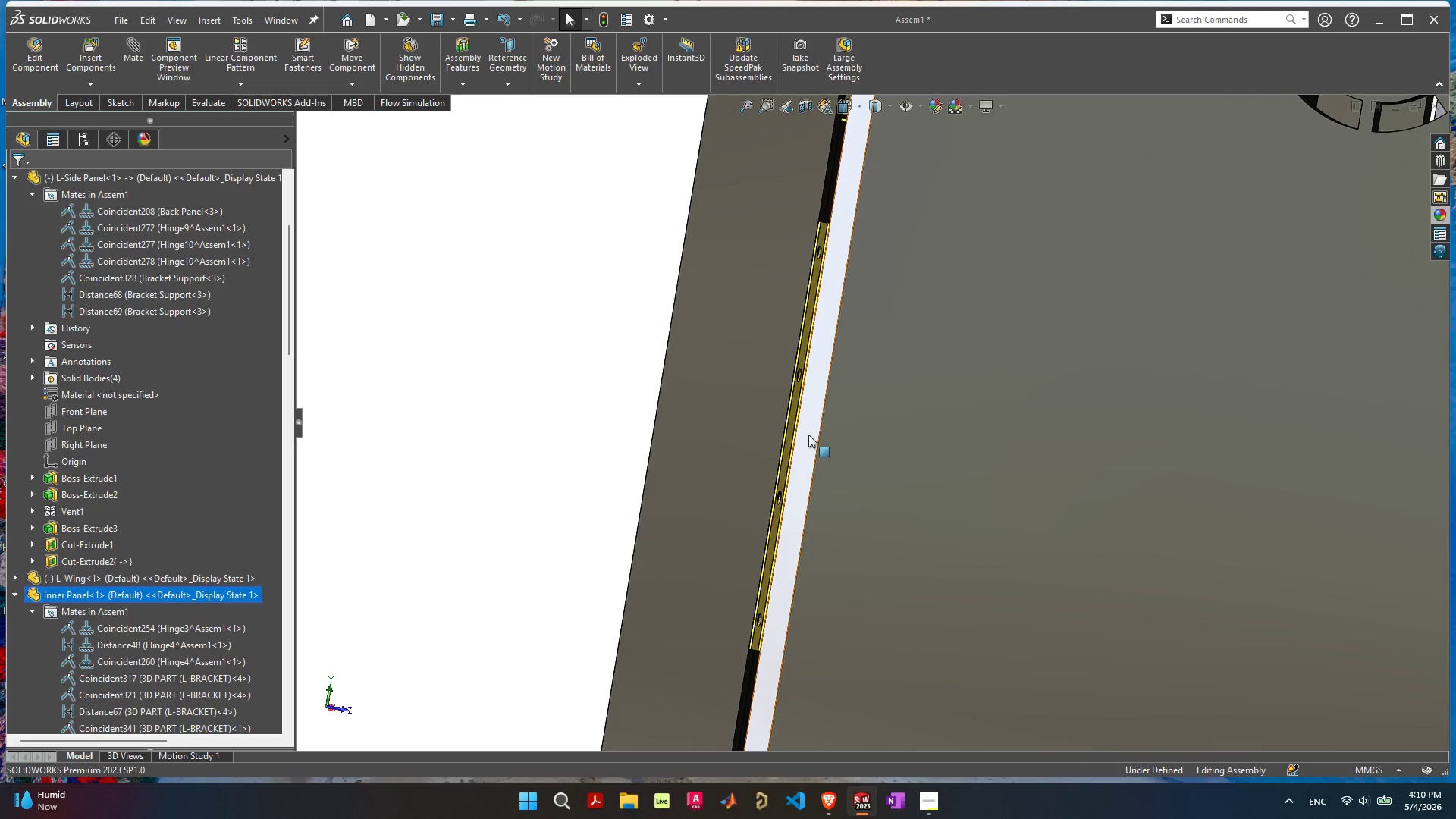 
left_click([808, 435])
 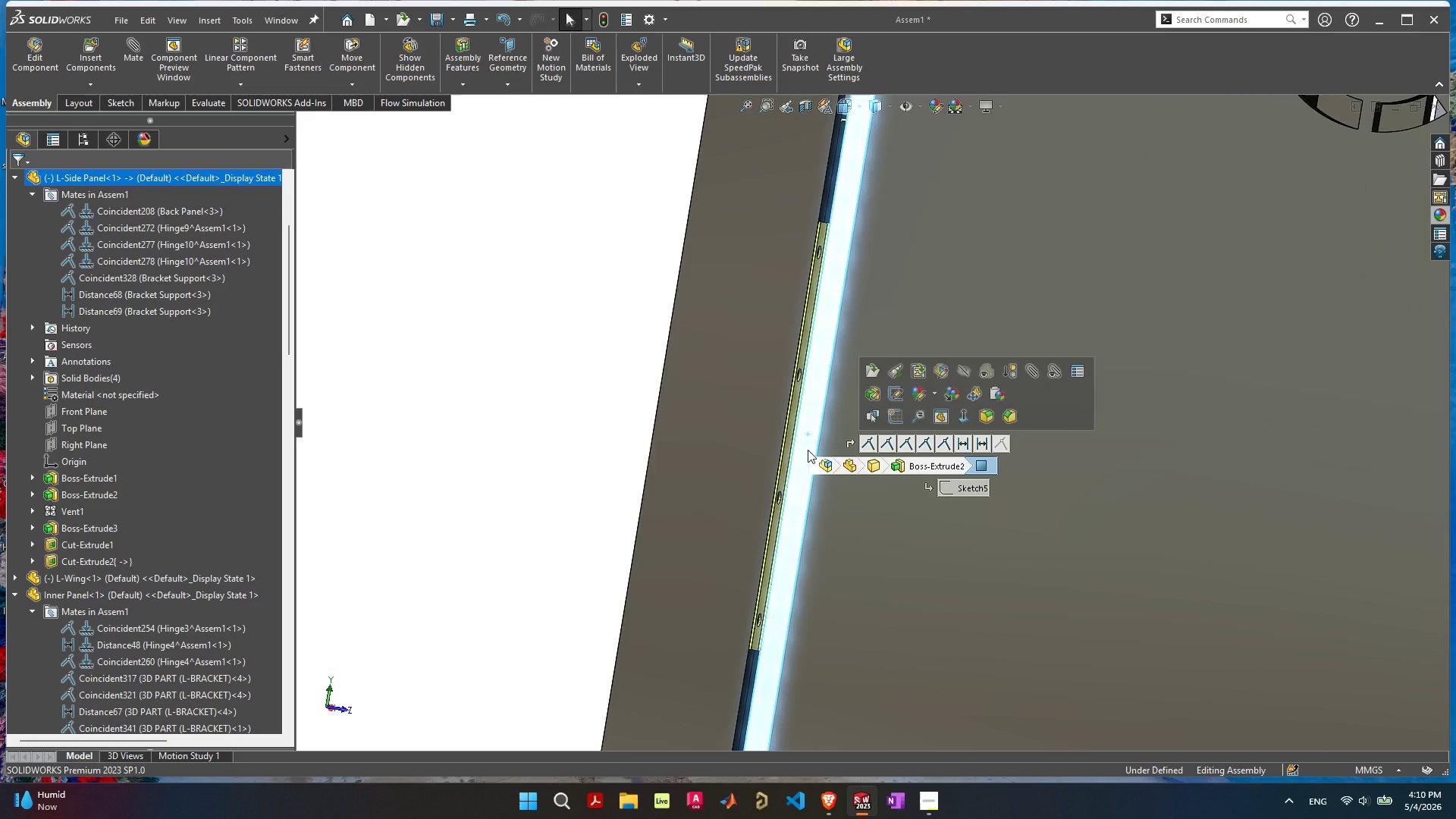 
scroll: coordinate [814, 471], scroll_direction: up, amount: 6.0
 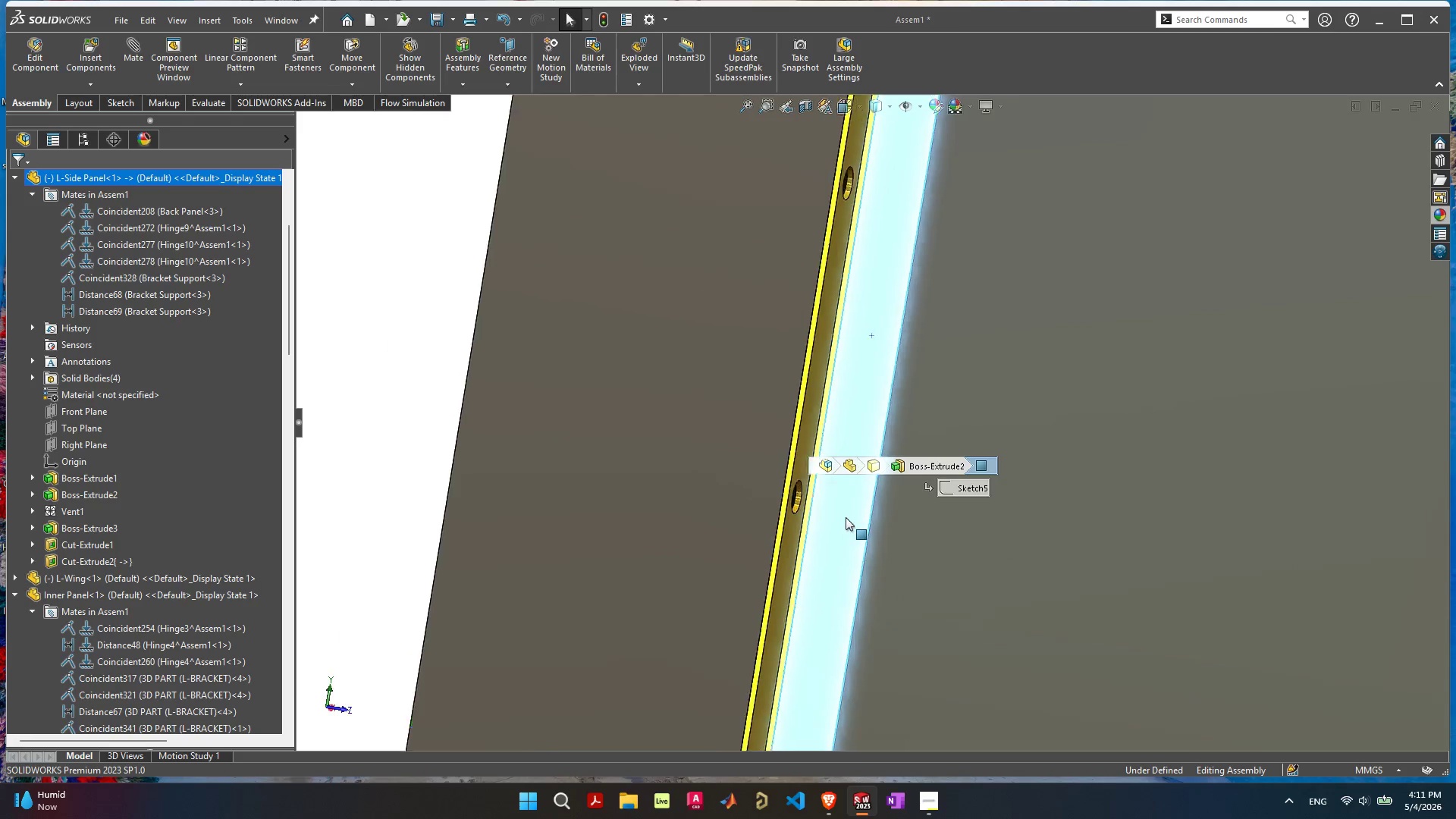 
scroll: coordinate [846, 517], scroll_direction: down, amount: 3.0
 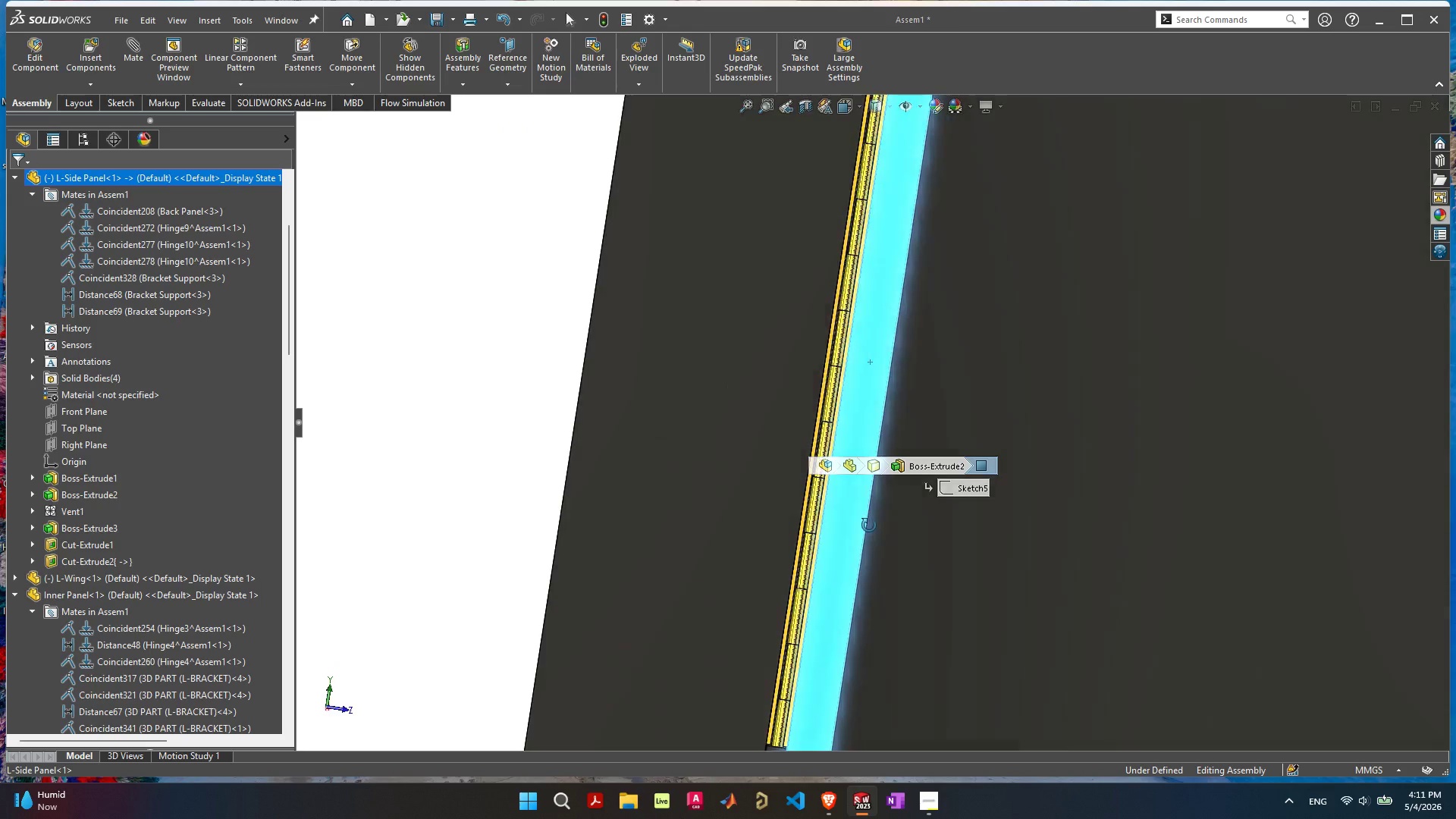 
scroll: coordinate [836, 413], scroll_direction: up, amount: 6.0
 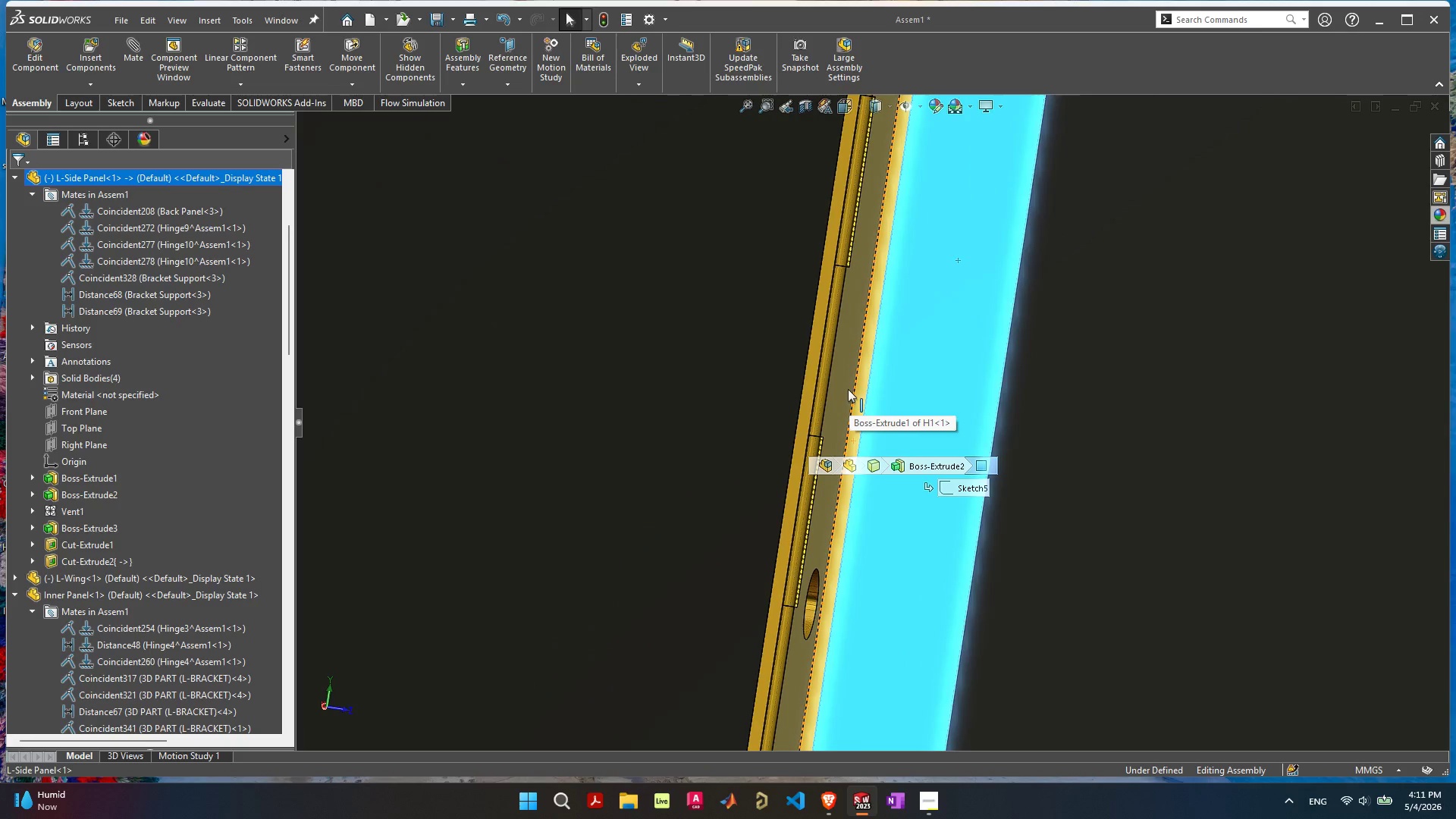 
left_click([848, 389])
 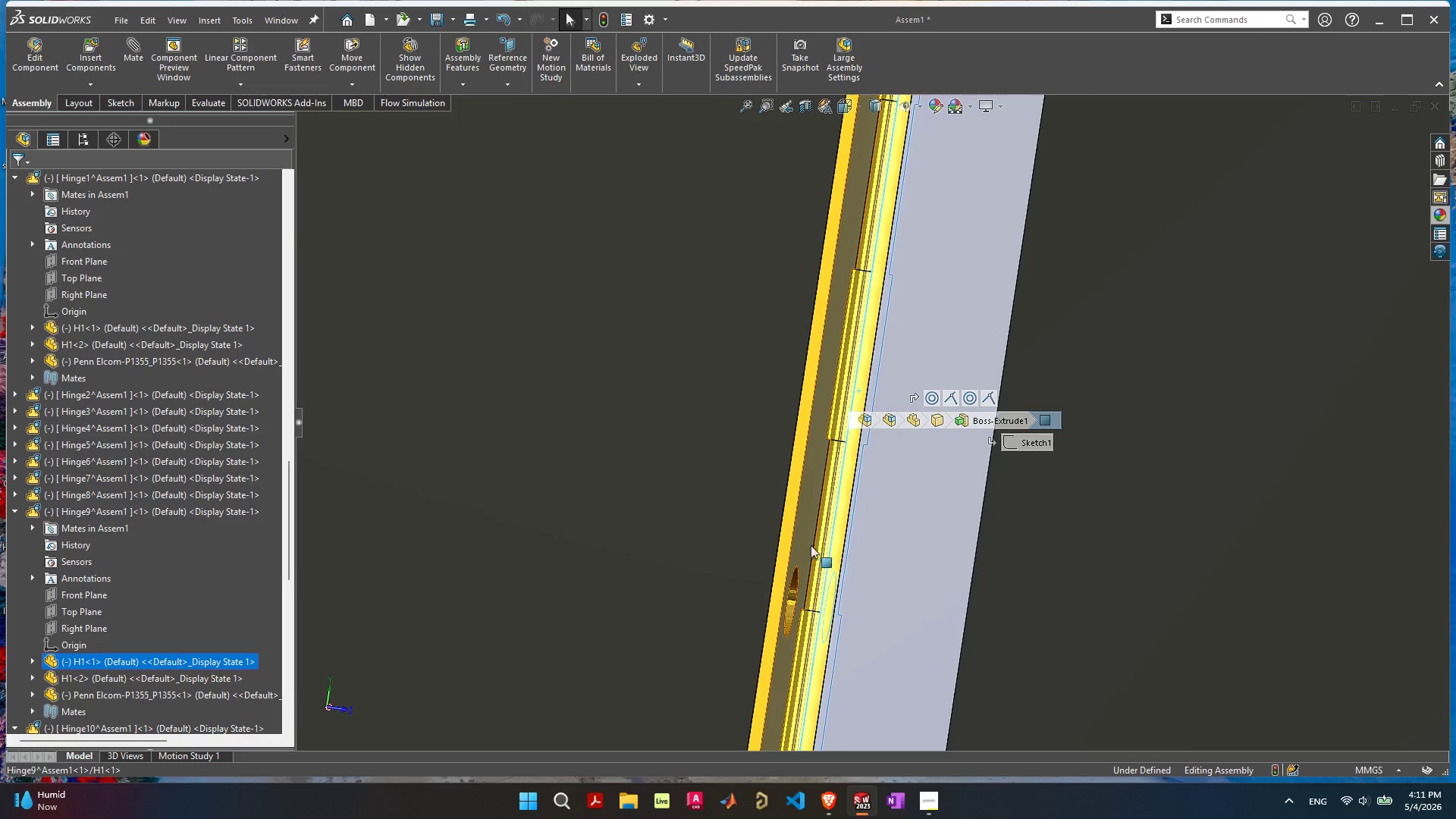 
hold_key(key=ShiftLeft, duration=0.56)
left_click([805, 532])
 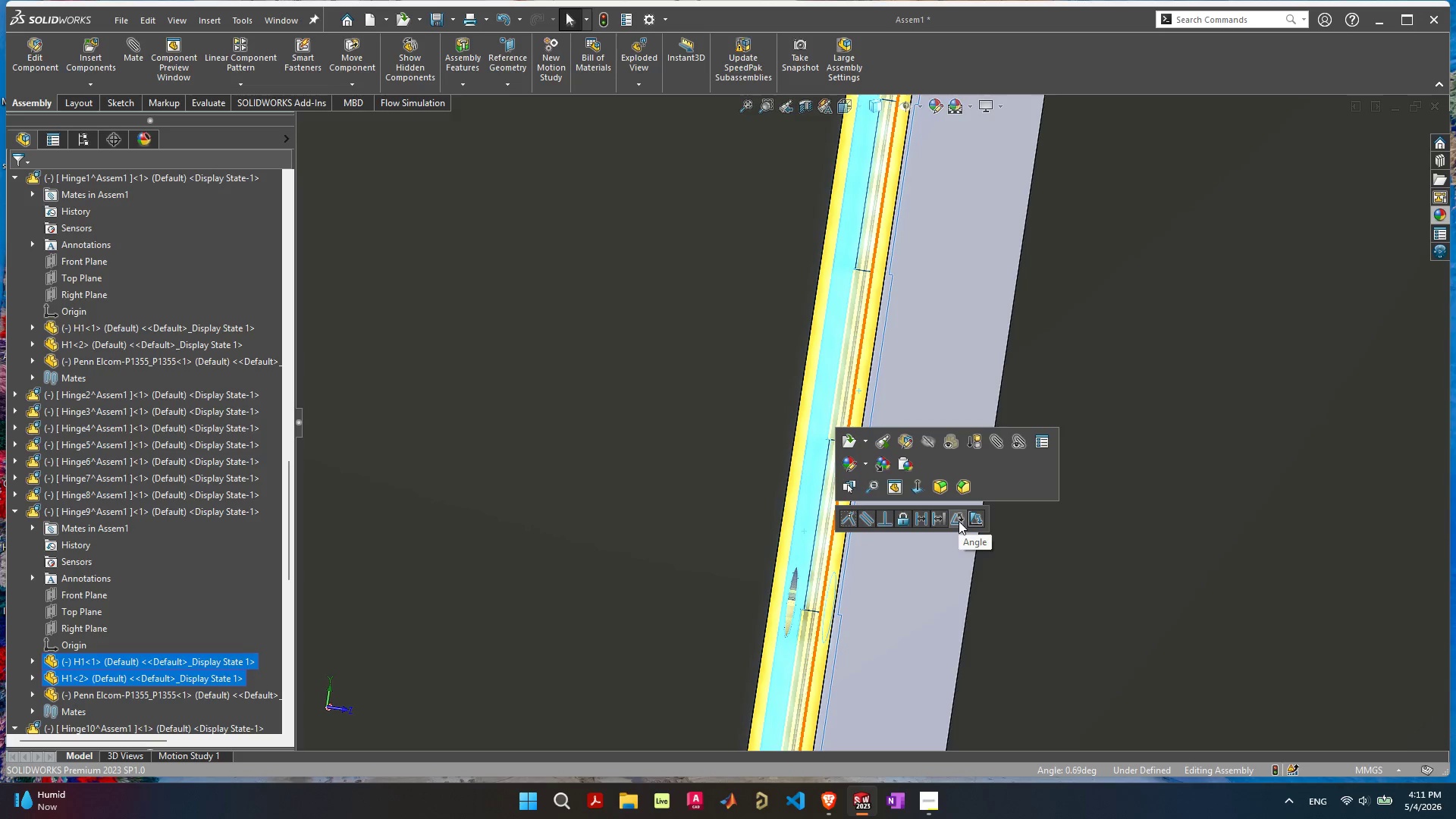 
left_click([970, 520])
 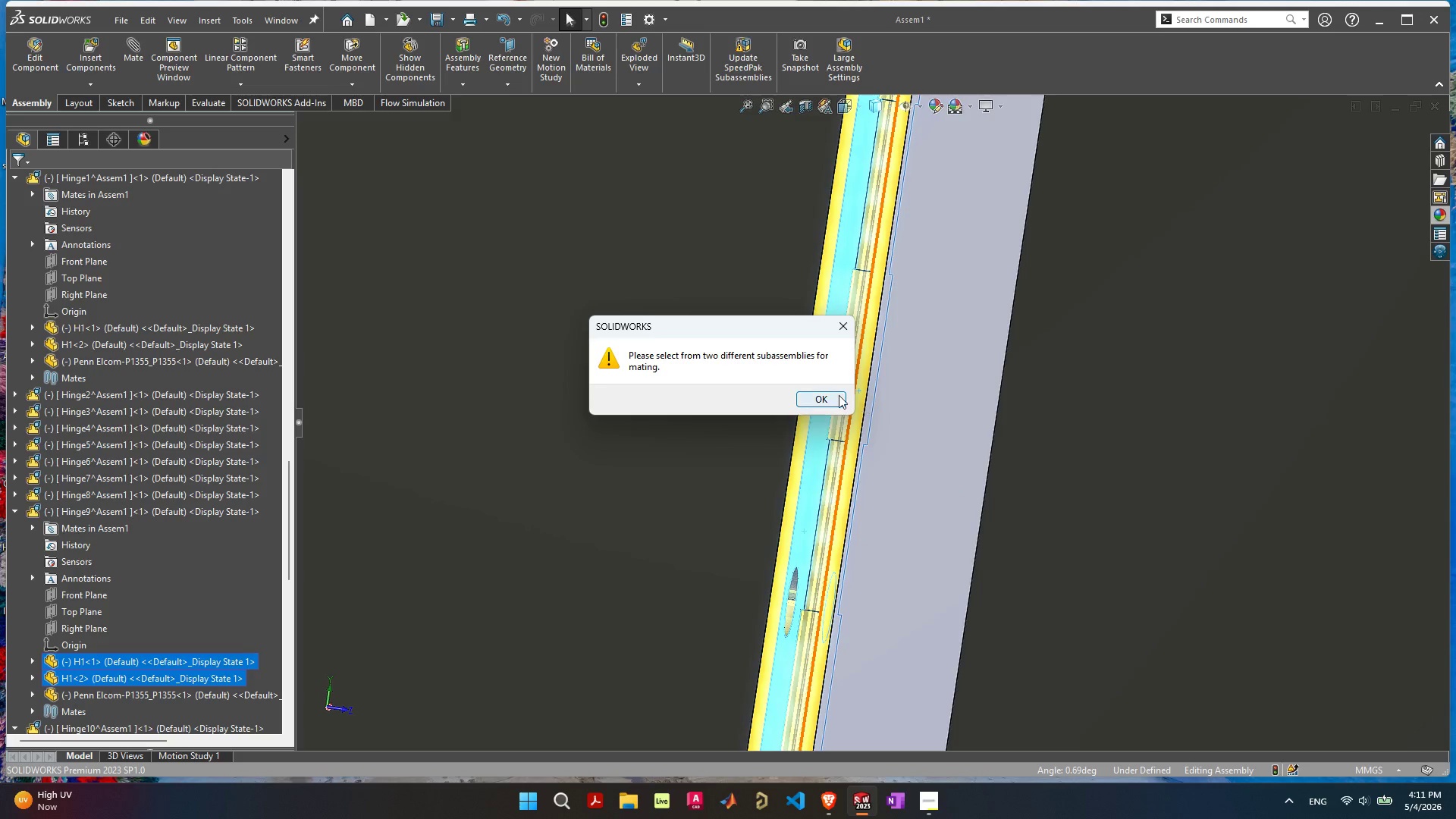 
left_click([833, 396])
 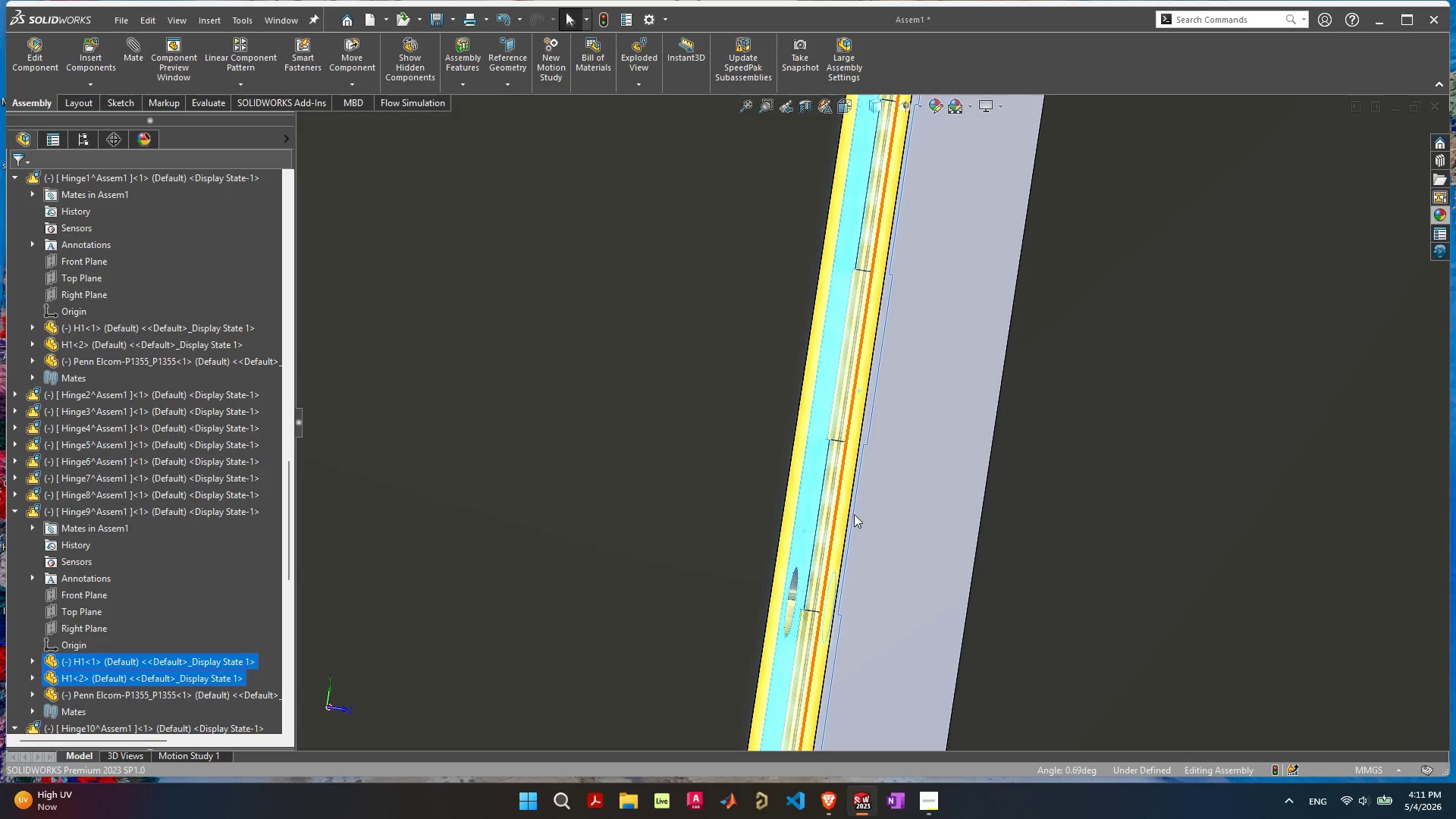 
scroll: coordinate [837, 622], scroll_direction: down, amount: 24.0
 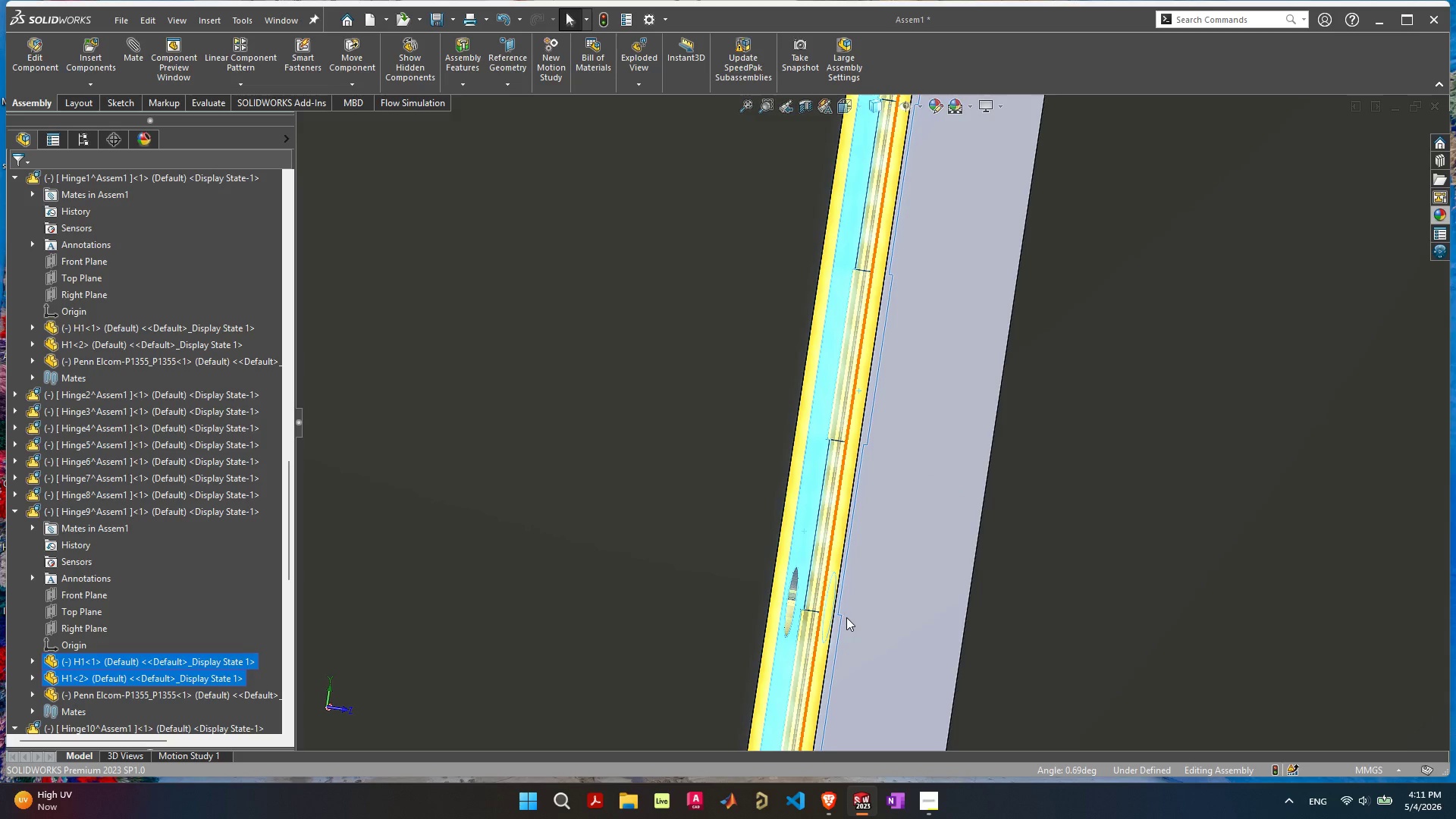 
key(Escape)
 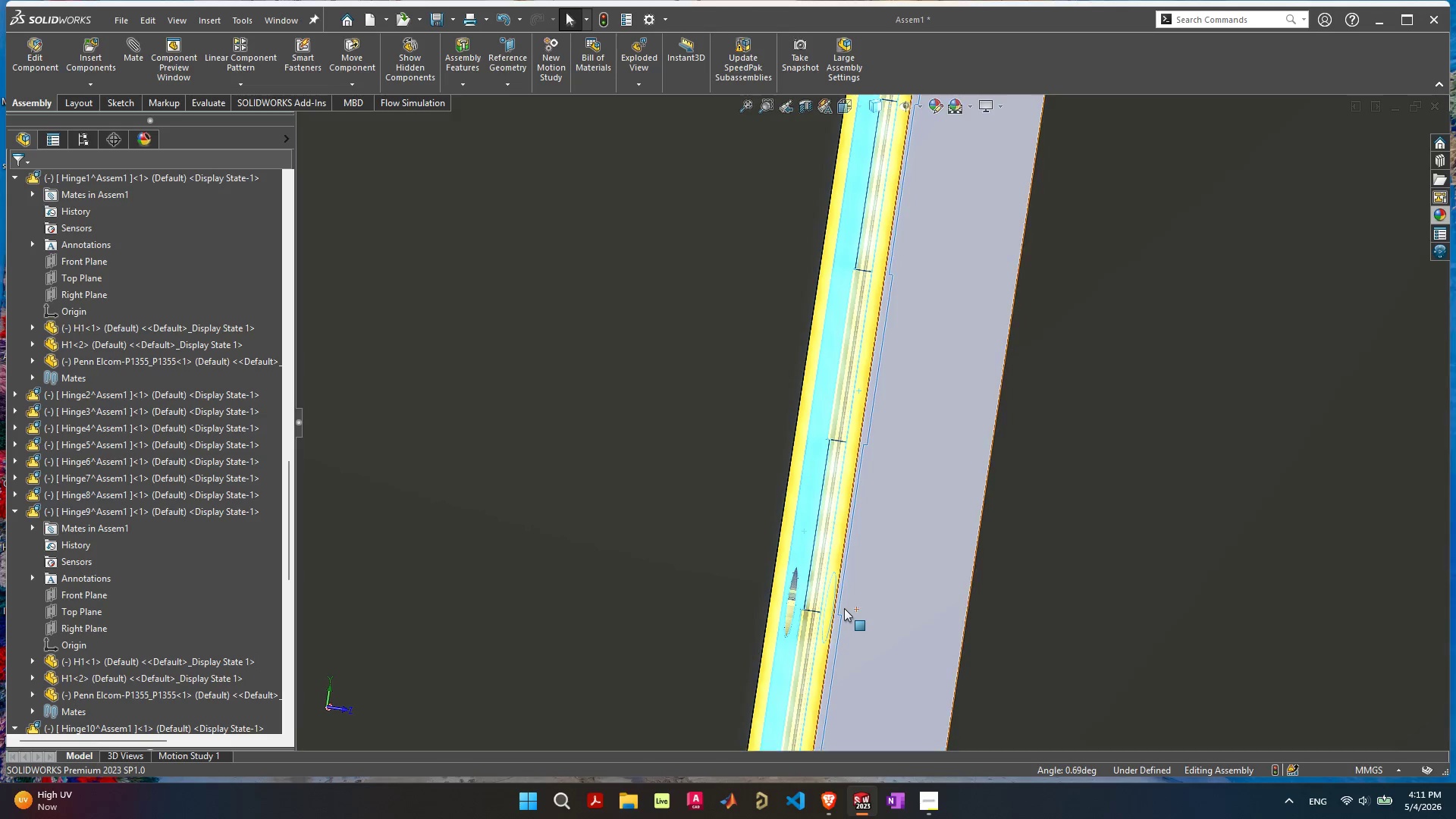 
scroll: coordinate [844, 620], scroll_direction: down, amount: 11.0
 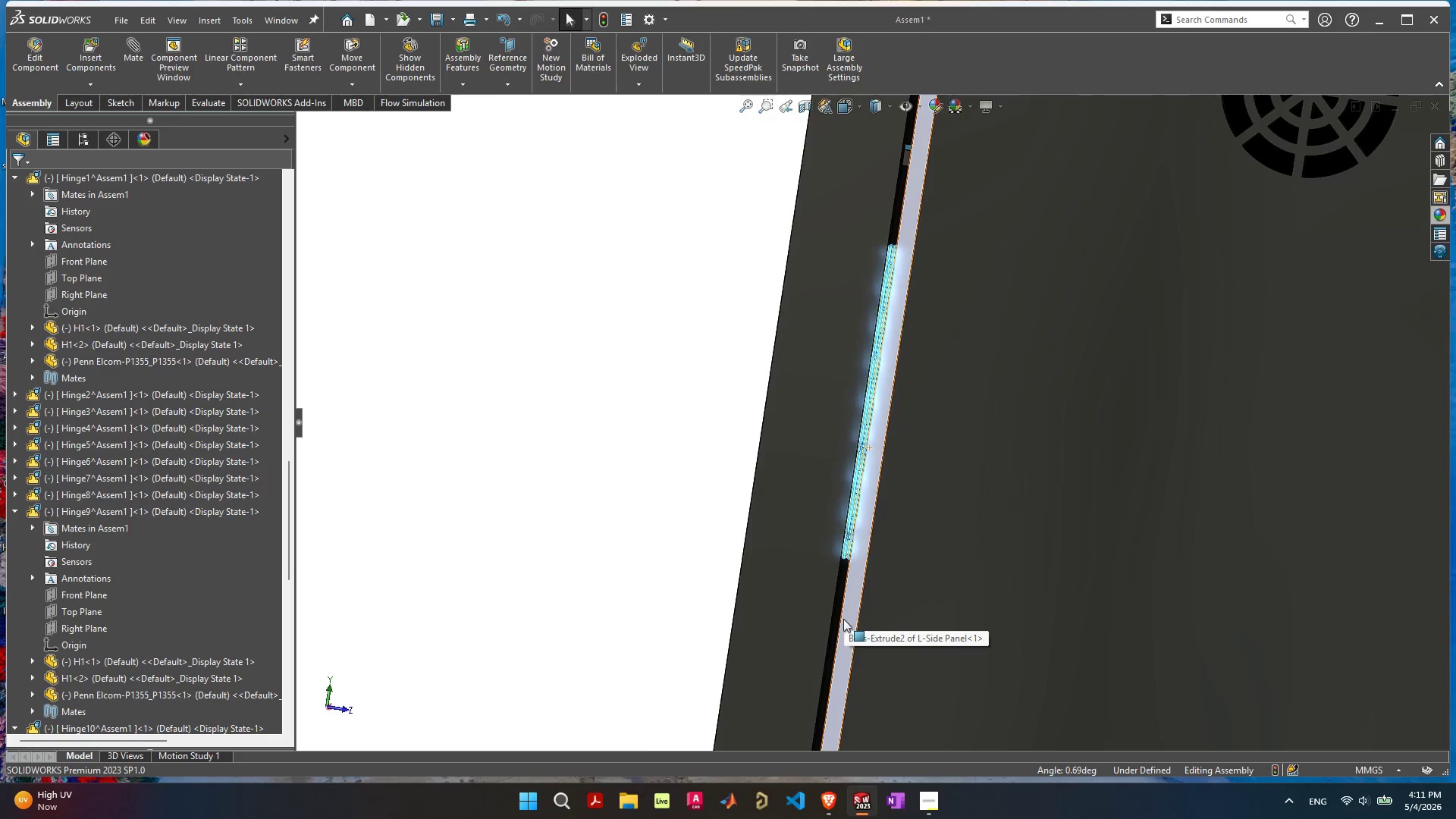 
scroll: coordinate [862, 591], scroll_direction: up, amount: 10.0
 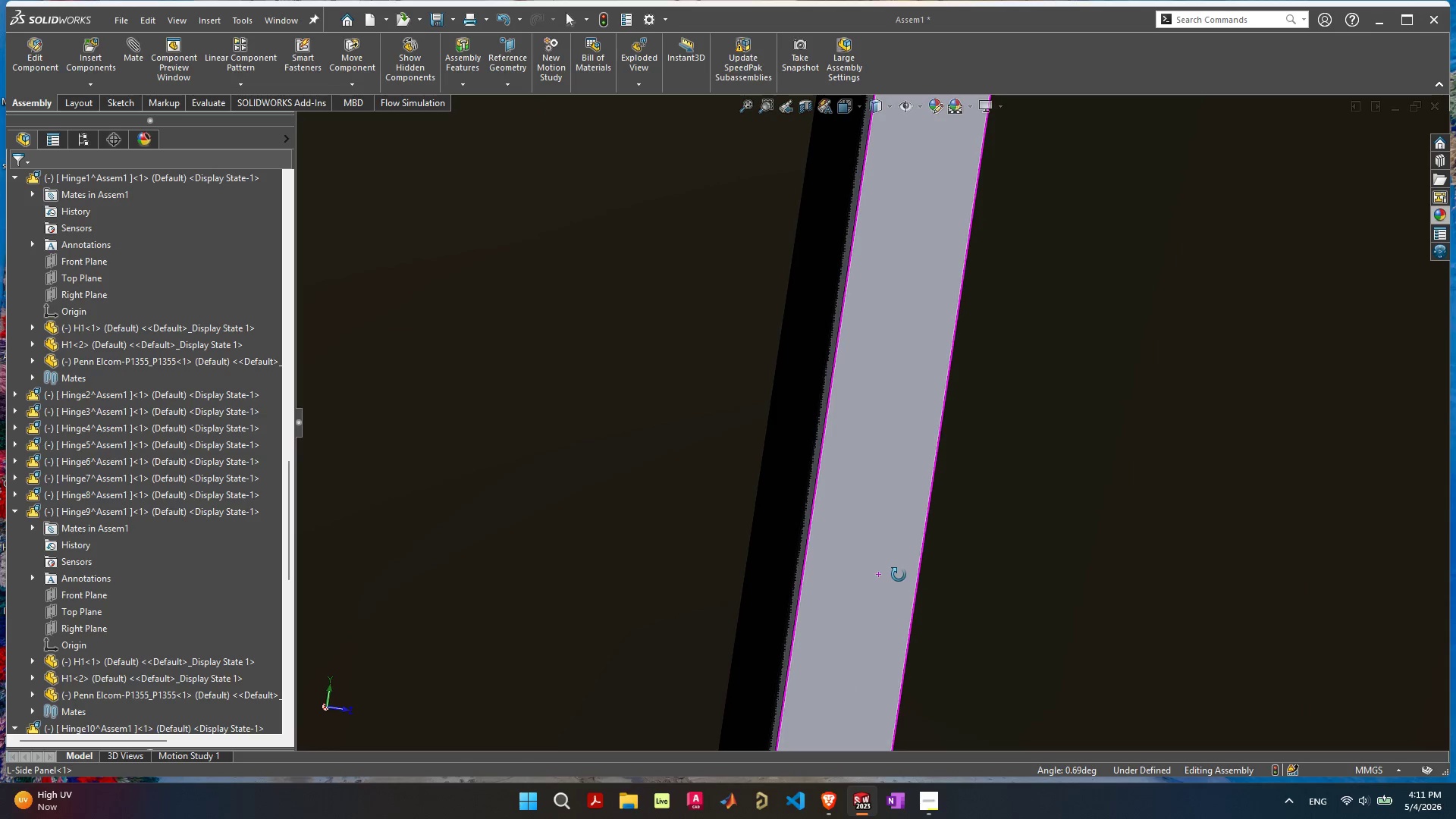 
scroll: coordinate [892, 531], scroll_direction: down, amount: 10.0
 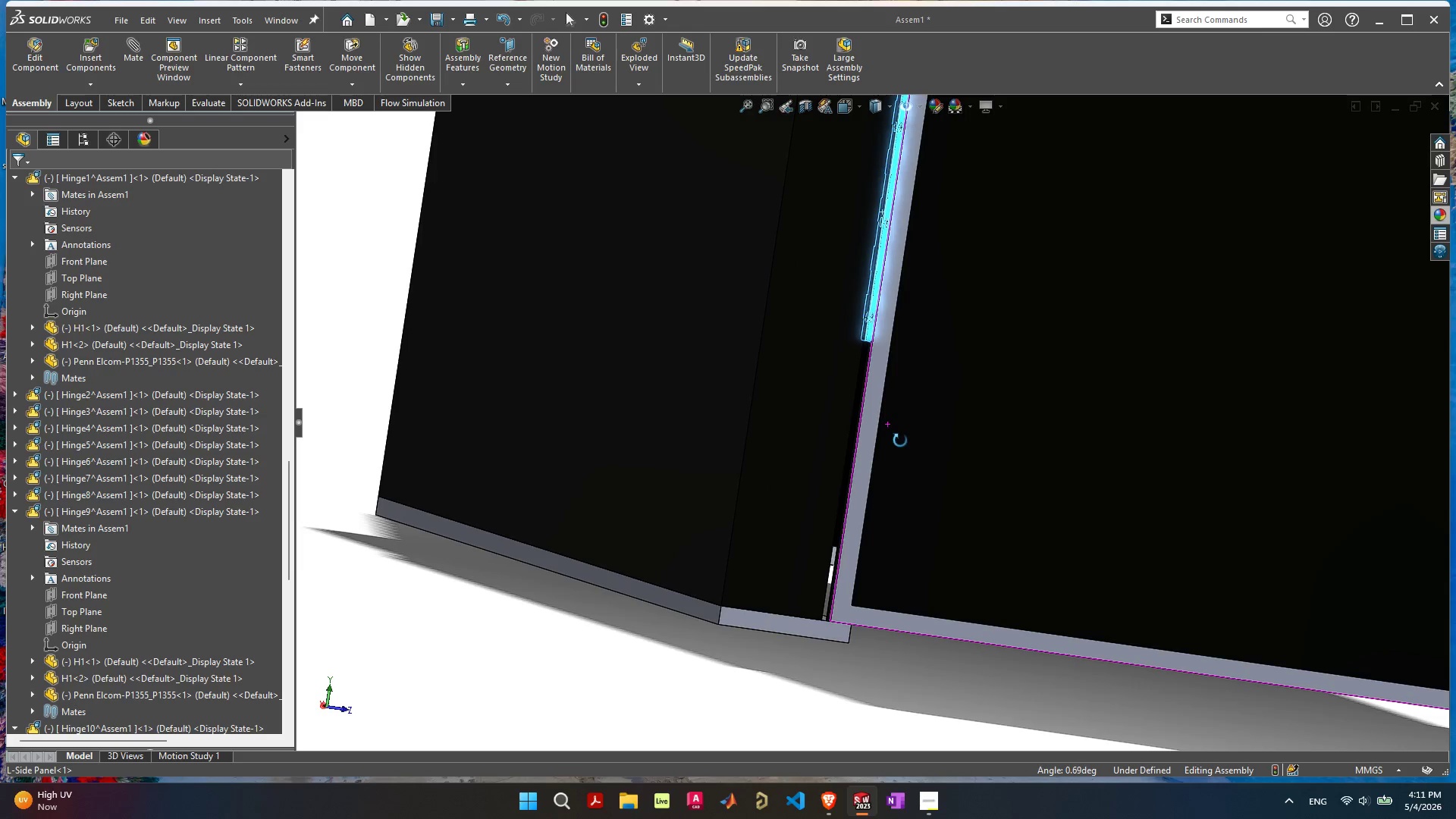 
scroll: coordinate [886, 457], scroll_direction: up, amount: 10.0
 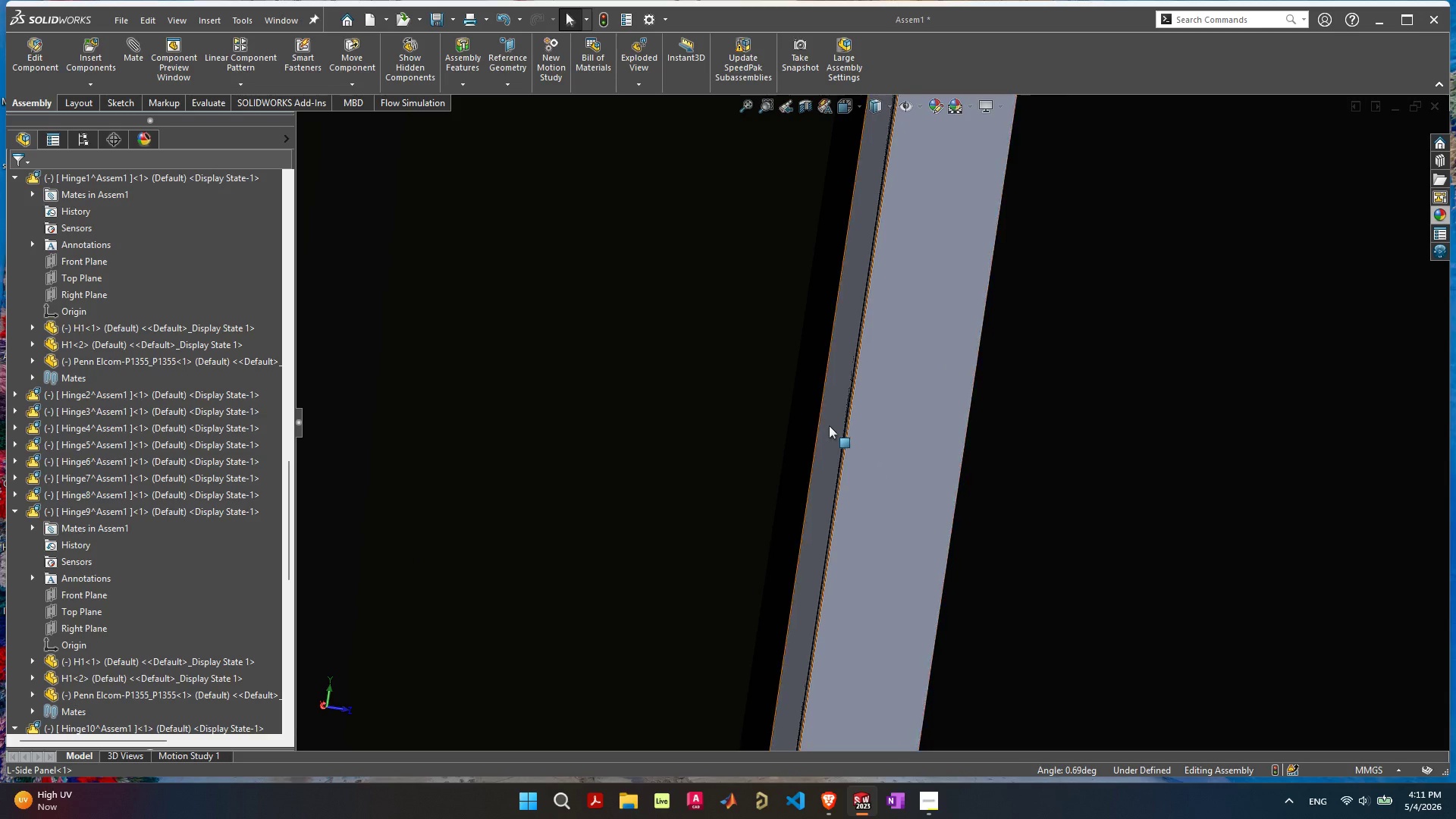 
scroll: coordinate [871, 518], scroll_direction: down, amount: 13.0
 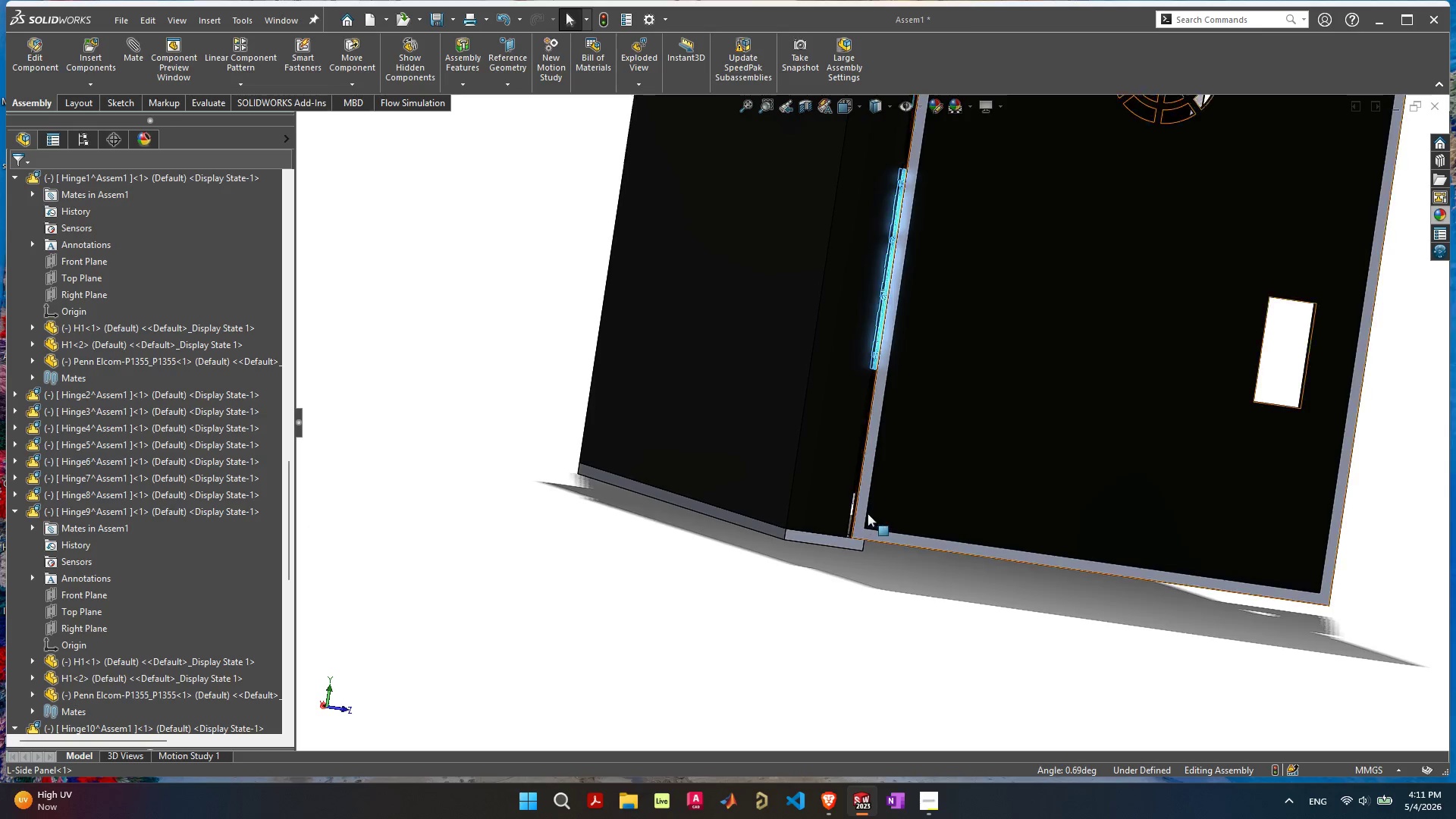 
scroll: coordinate [857, 460], scroll_direction: up, amount: 9.0
 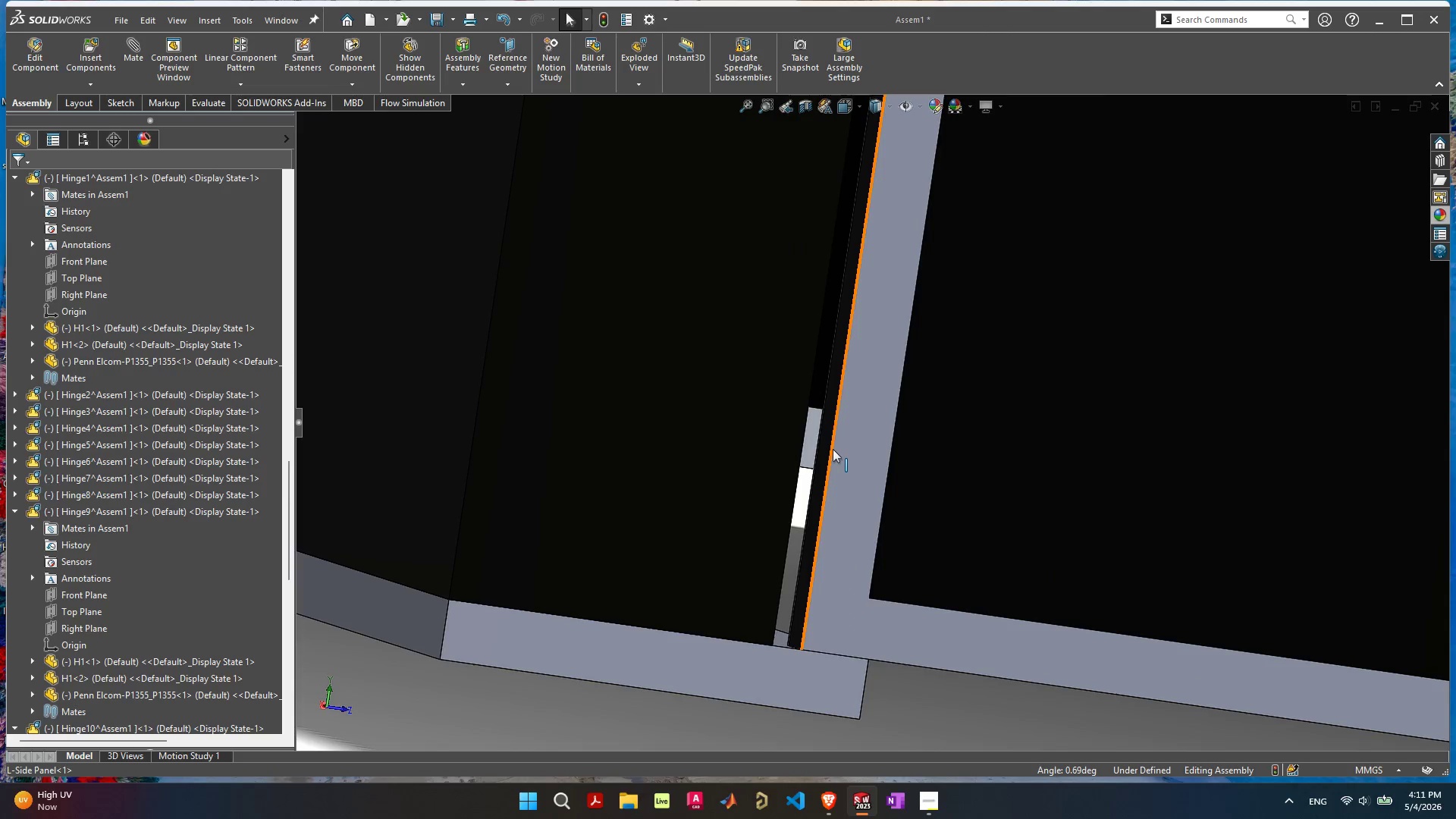 
left_click([833, 449])
 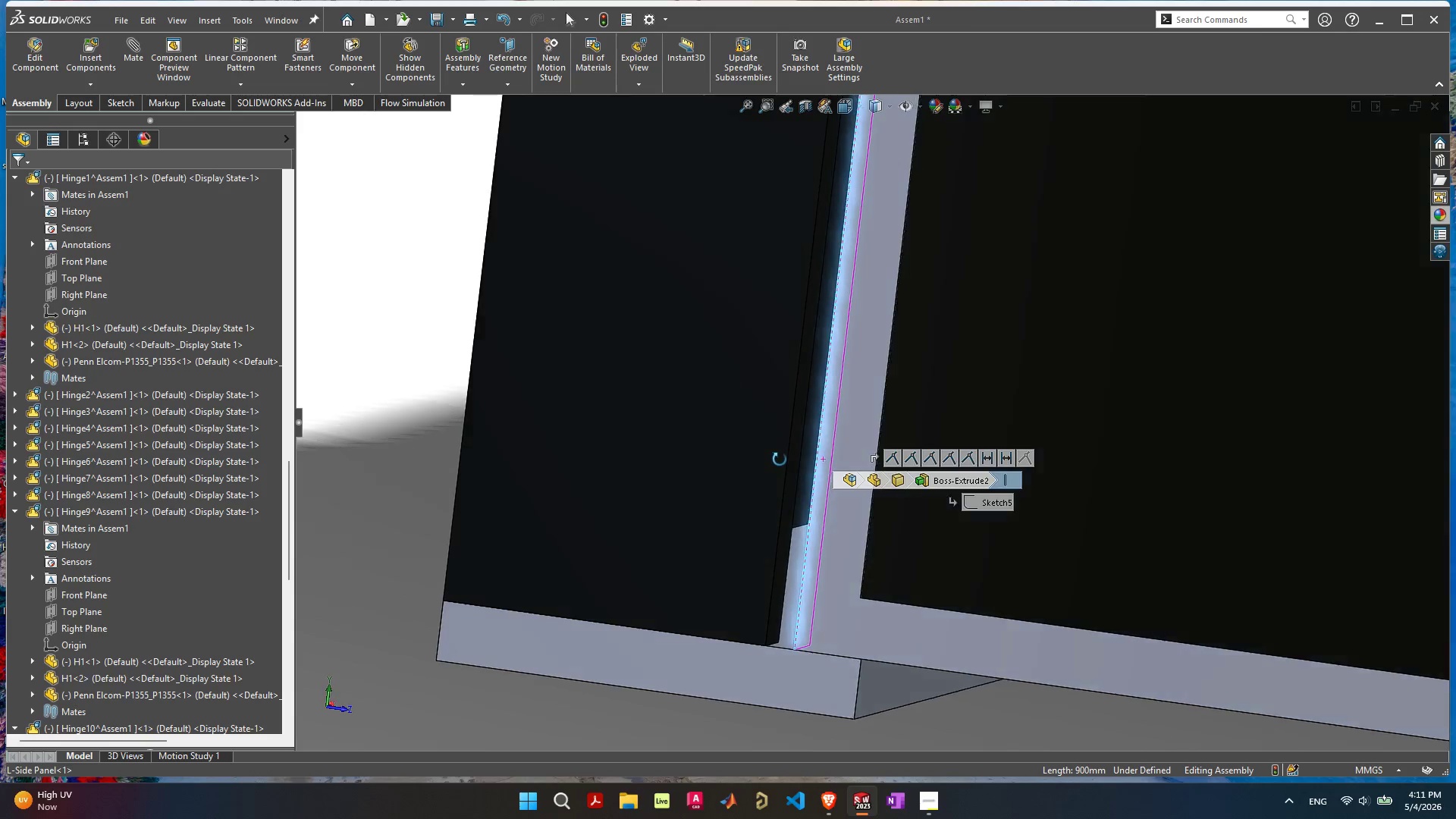 
left_click_drag(start_coordinate=[1016, 629], to_coordinate=[994, 626])
 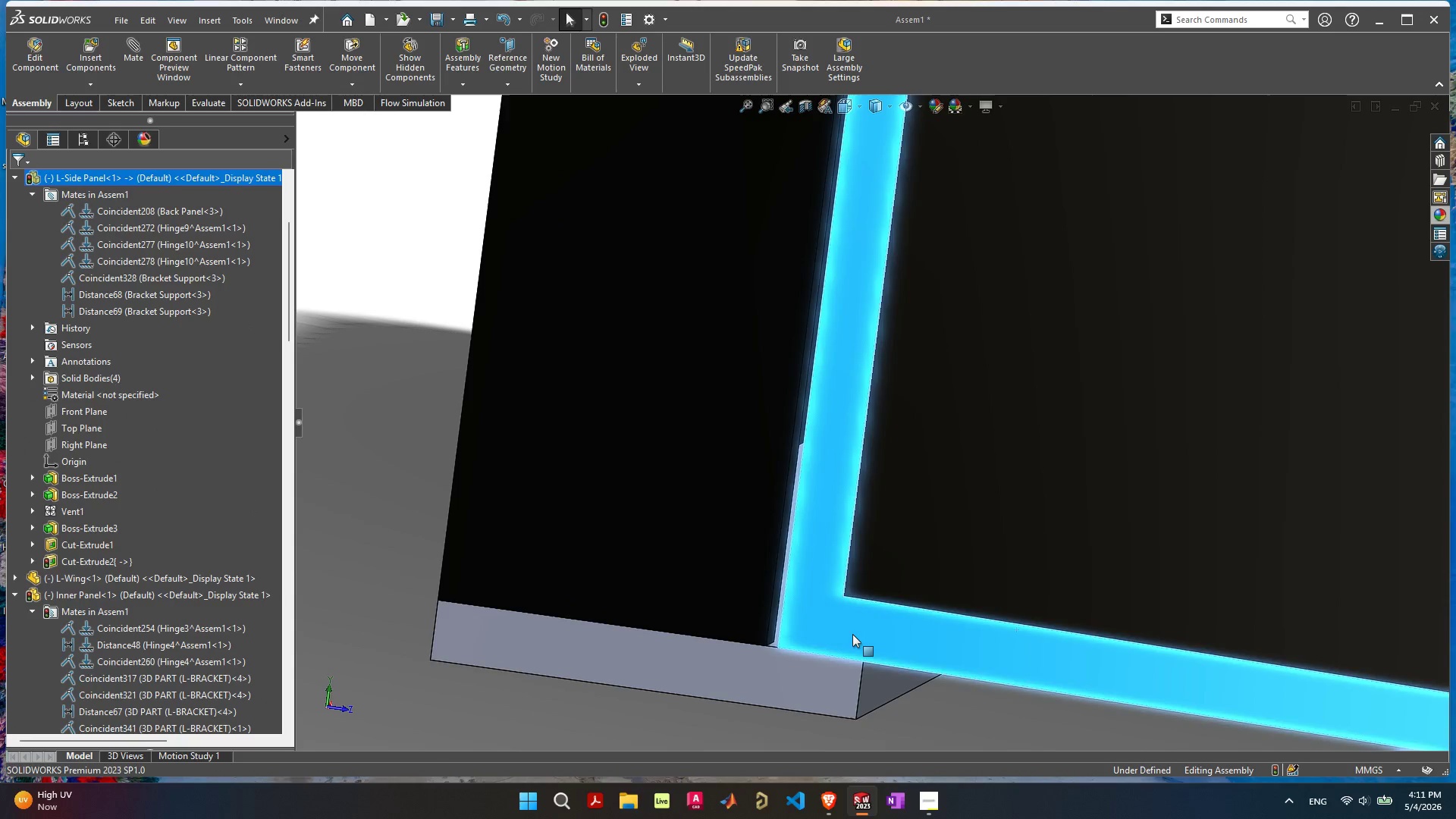 
left_click([852, 634])
 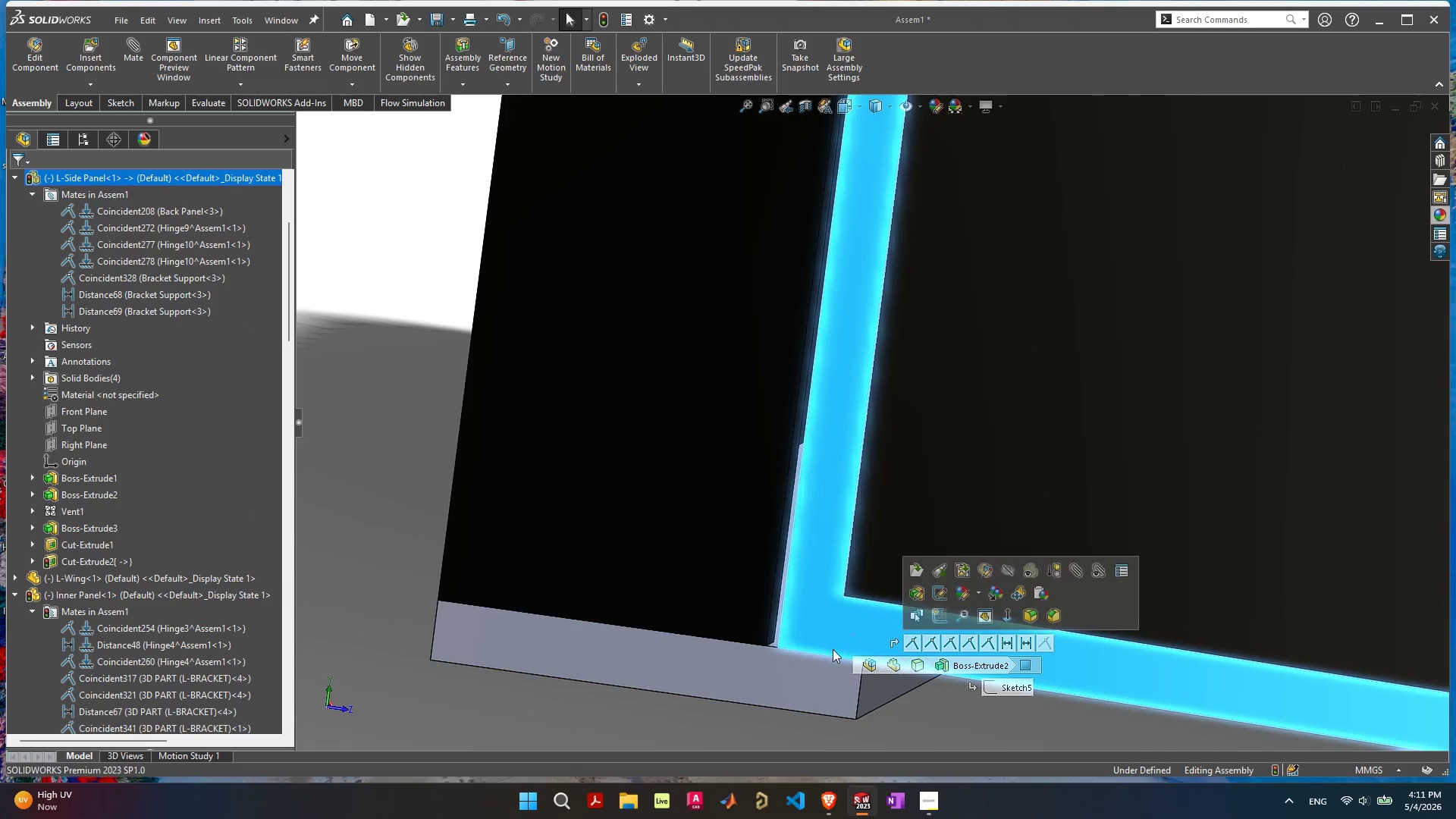 
hold_key(key=ShiftLeft, duration=0.52)
left_click([817, 668])
 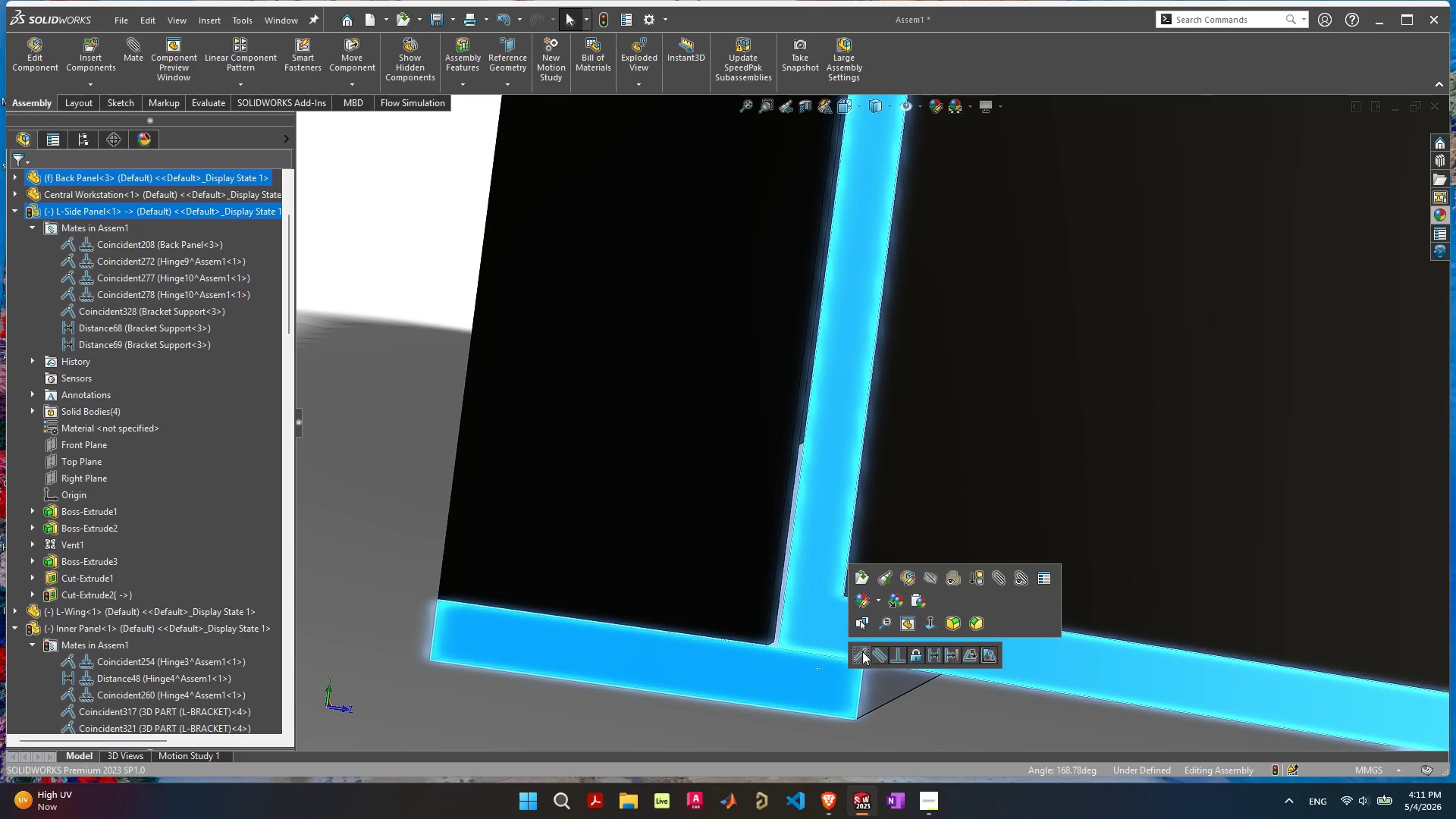 
left_click([861, 658])
 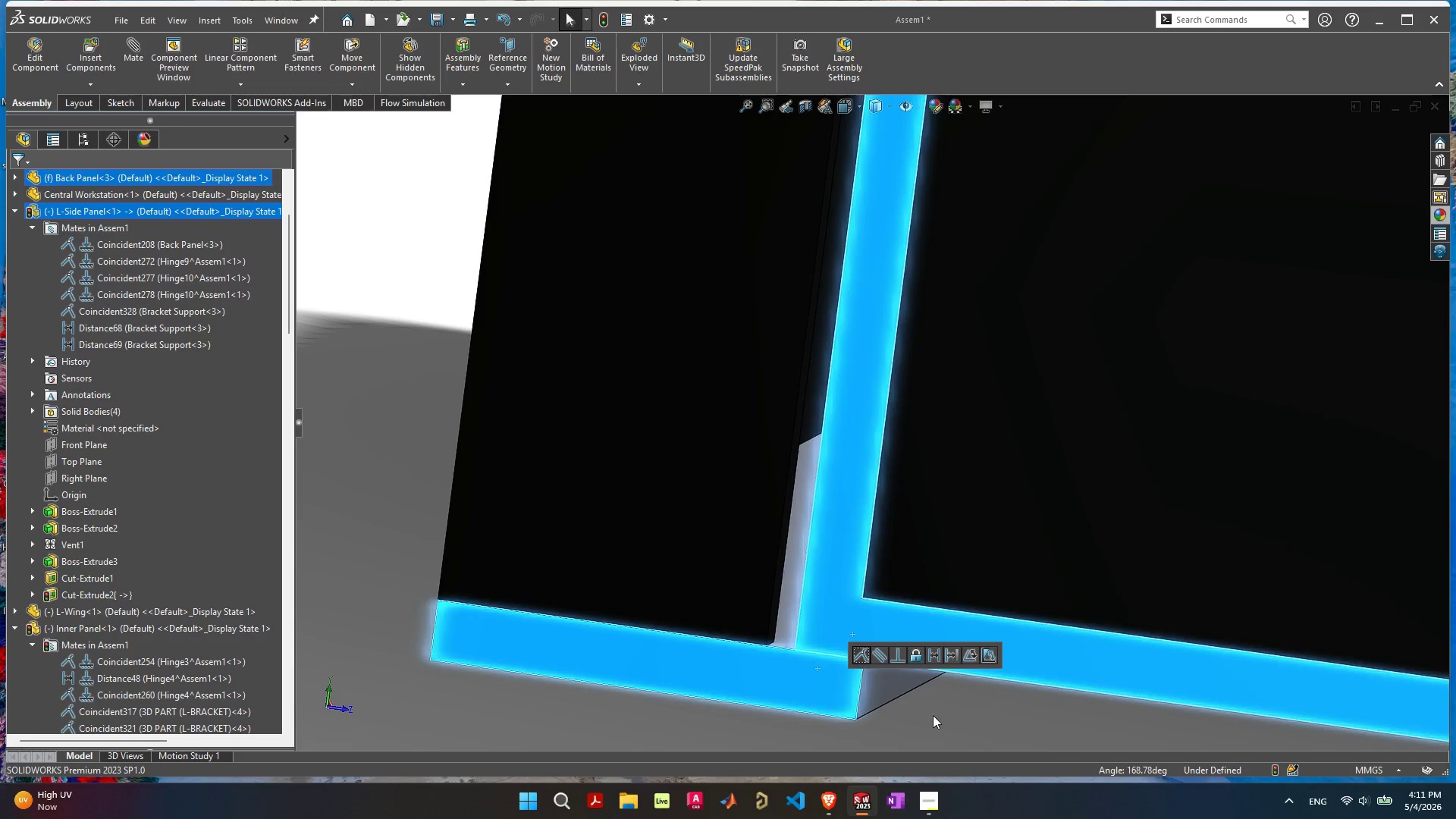 
left_click([934, 705])
 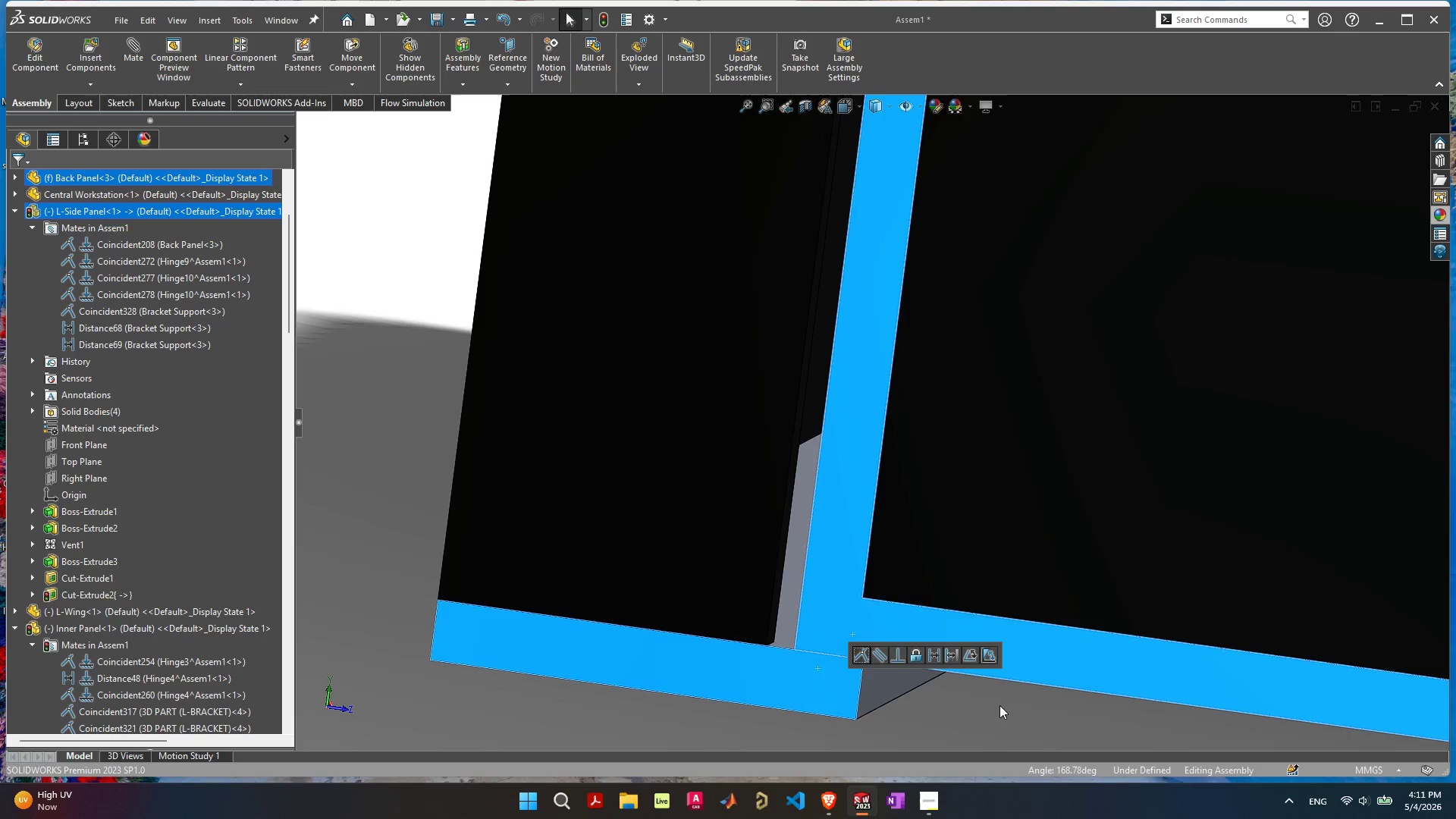 
scroll: coordinate [1042, 587], scroll_direction: down, amount: 23.0
 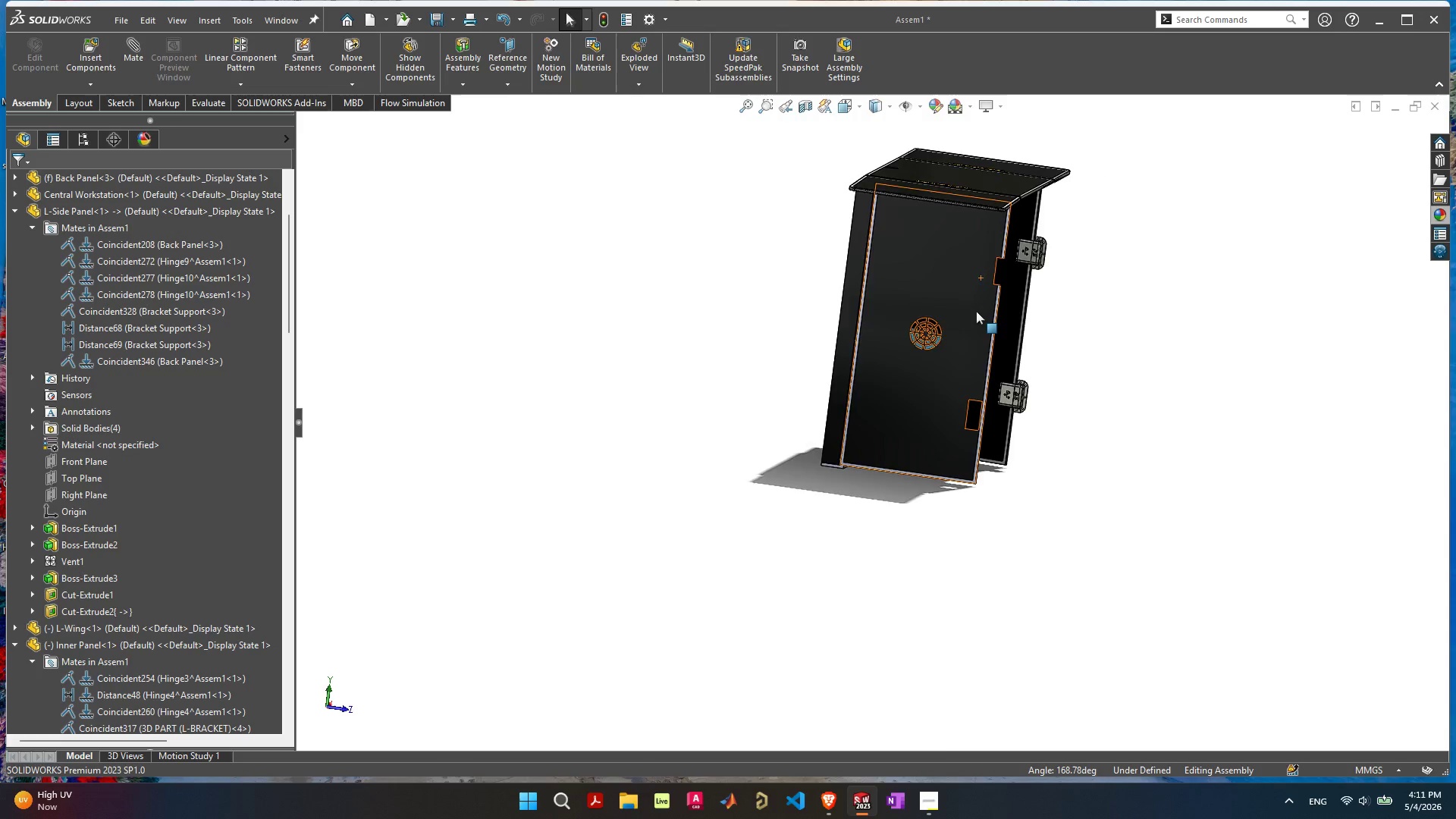 
scroll: coordinate [1023, 488], scroll_direction: up, amount: 12.0
 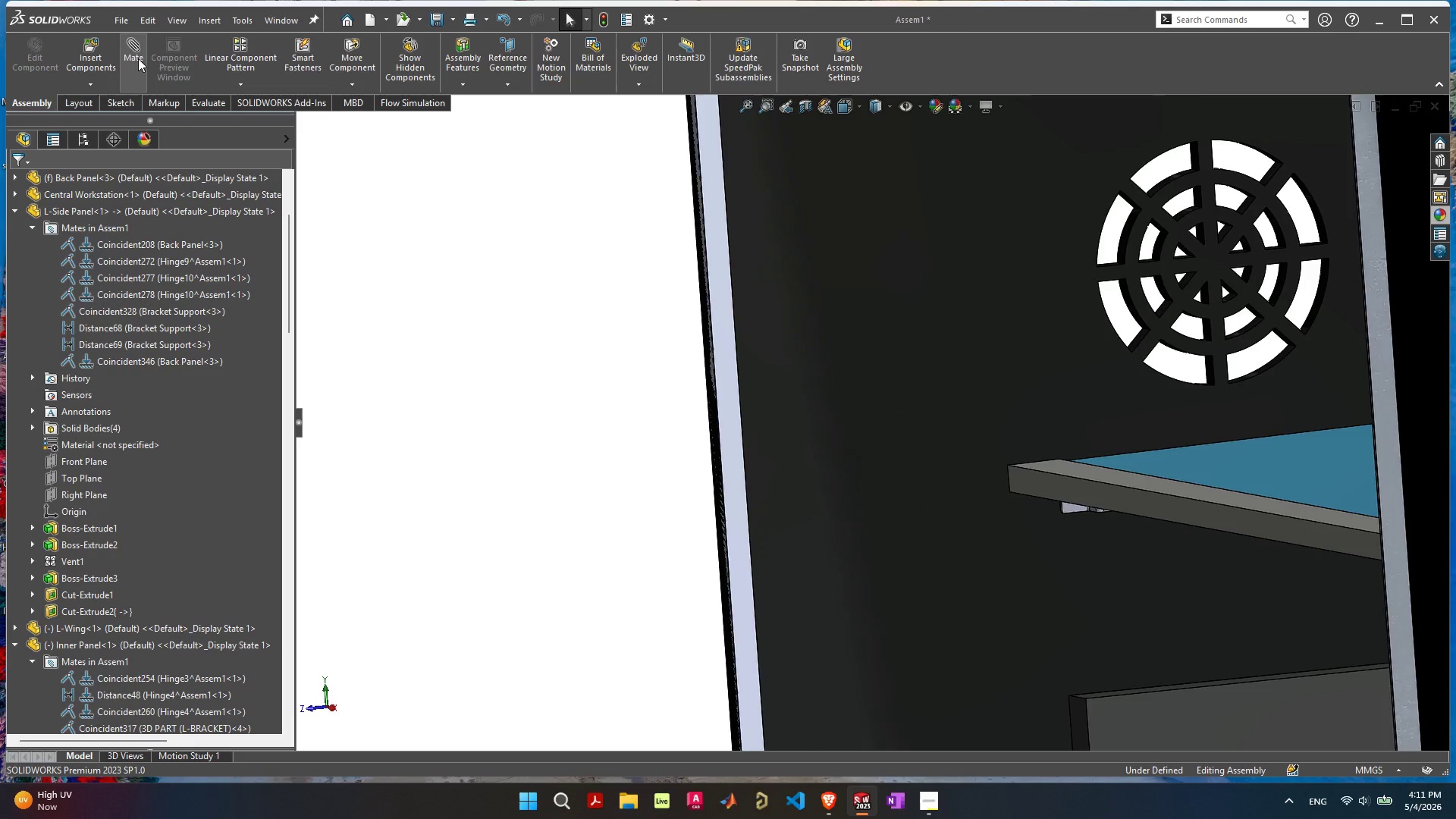 
left_click([93, 43])
 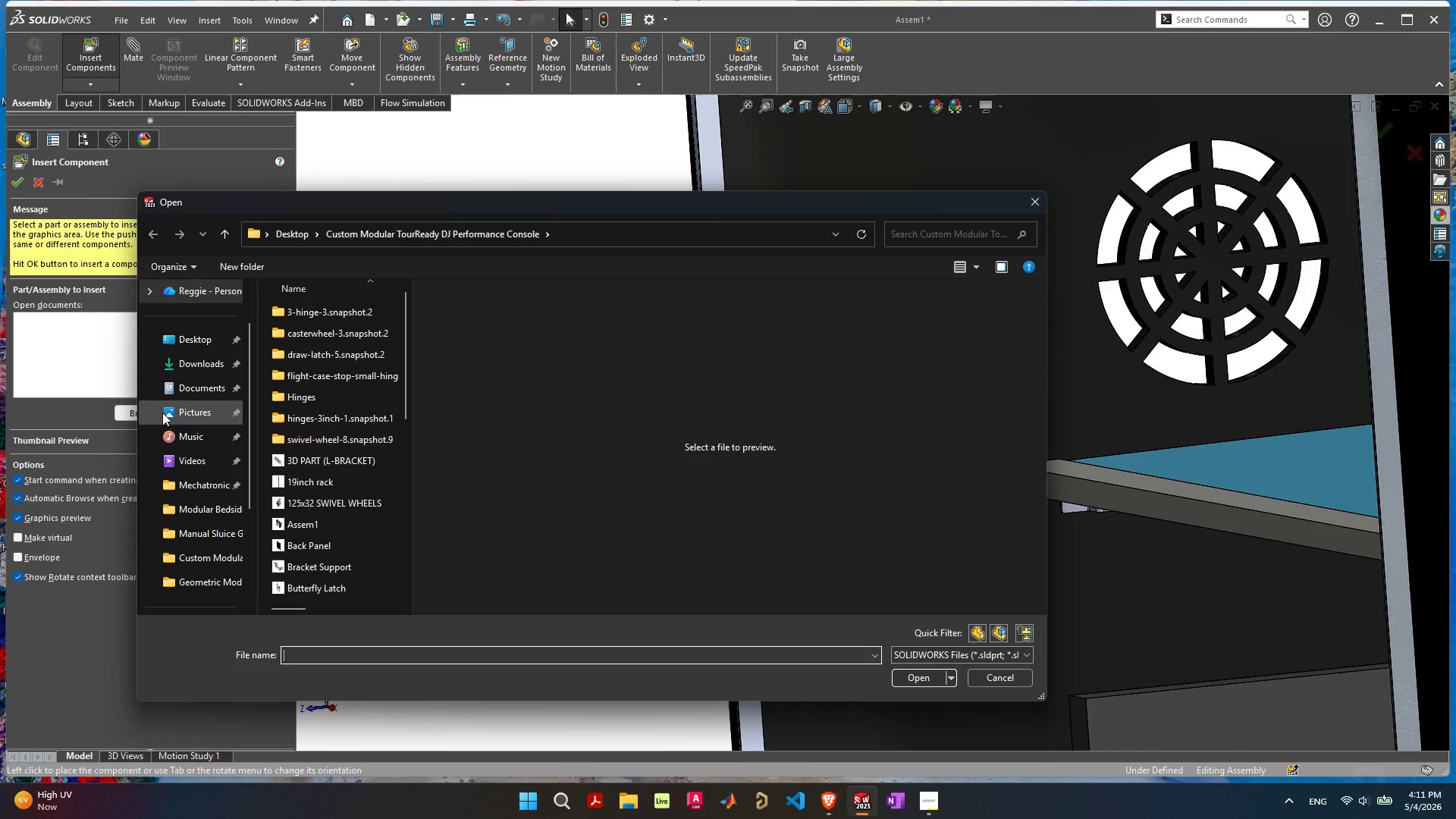 
scroll: coordinate [344, 484], scroll_direction: down, amount: 7.0
 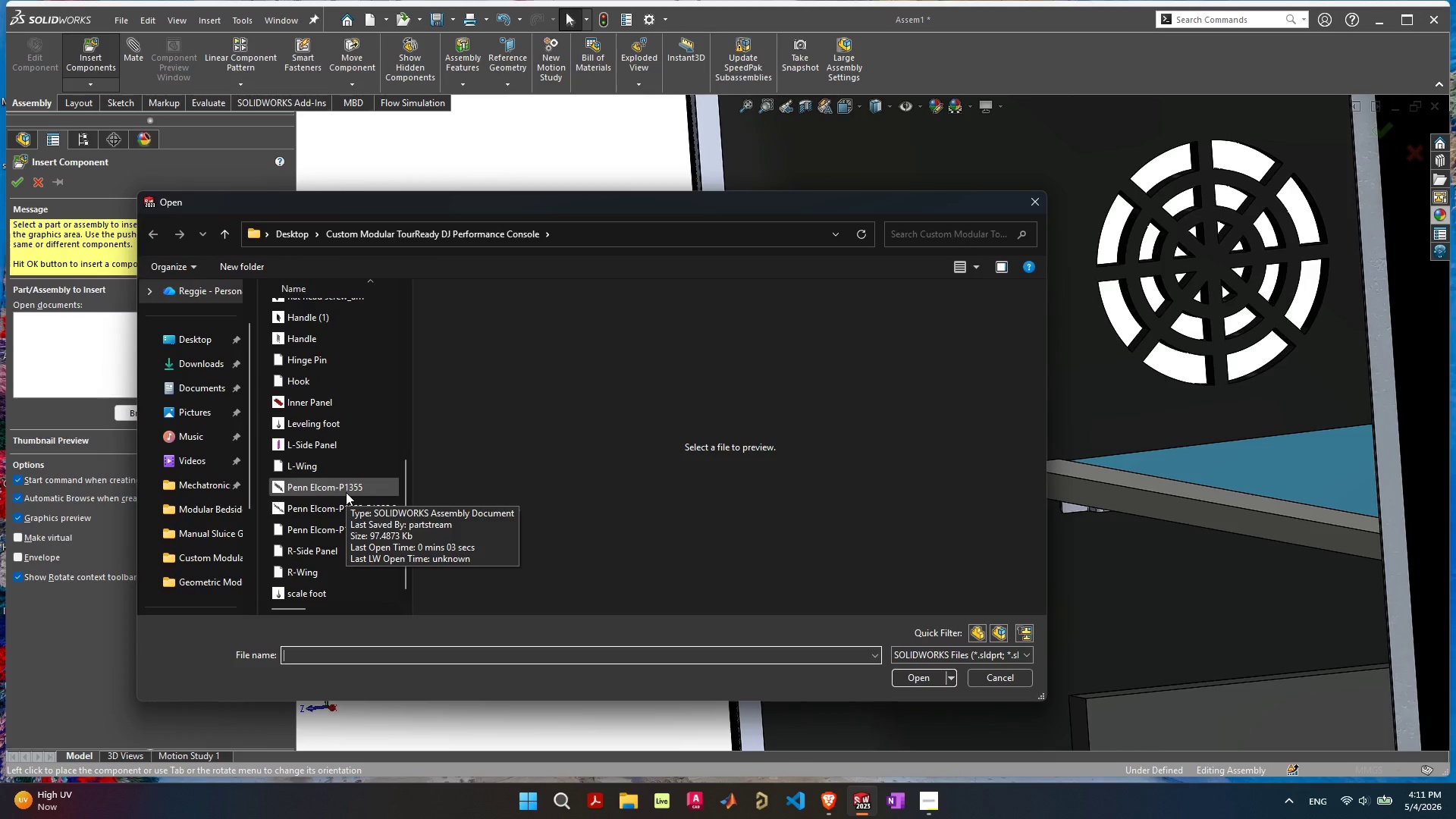 
scroll: coordinate [342, 492], scroll_direction: up, amount: 5.0
 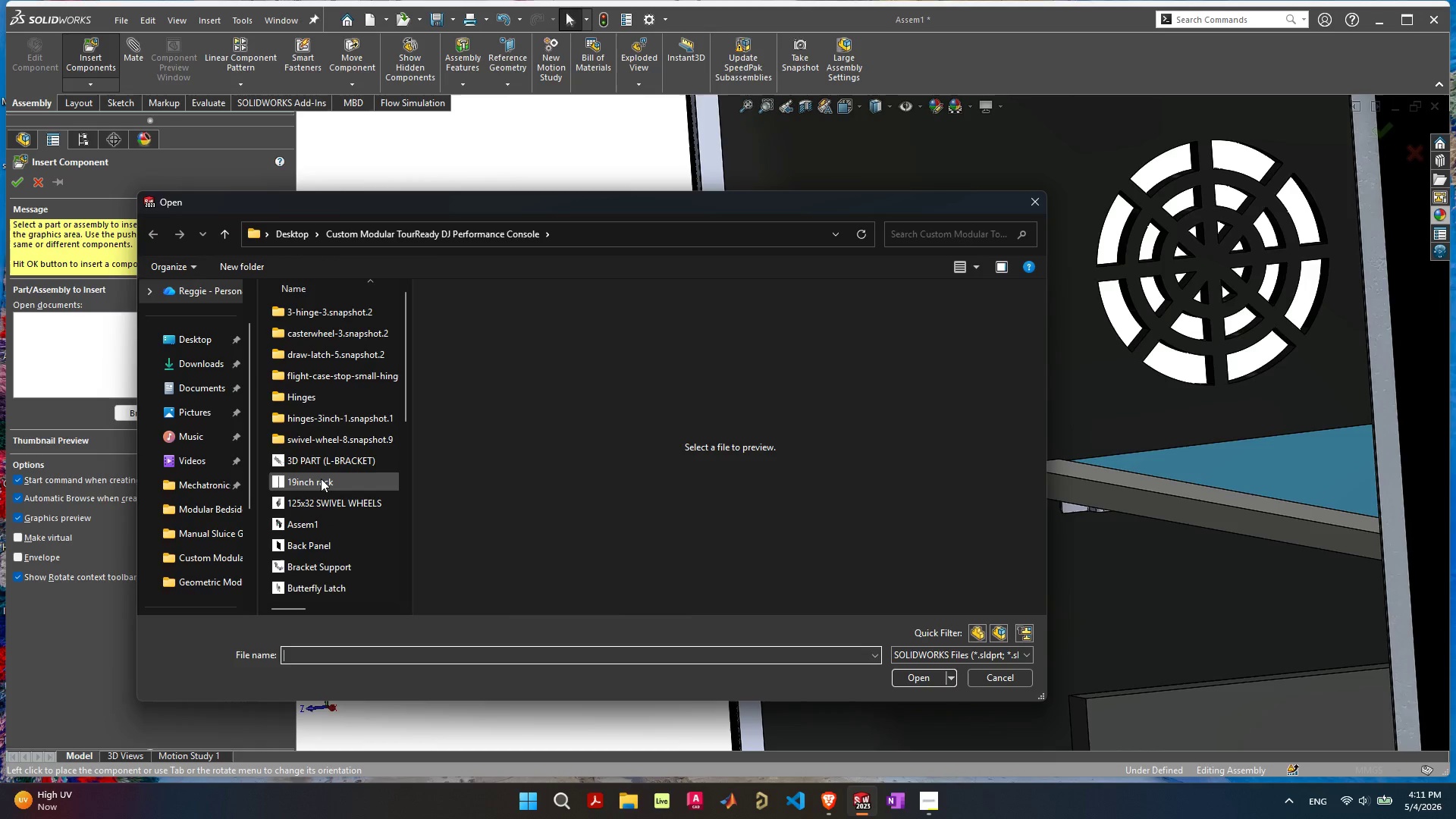 
double_click([321, 479])
 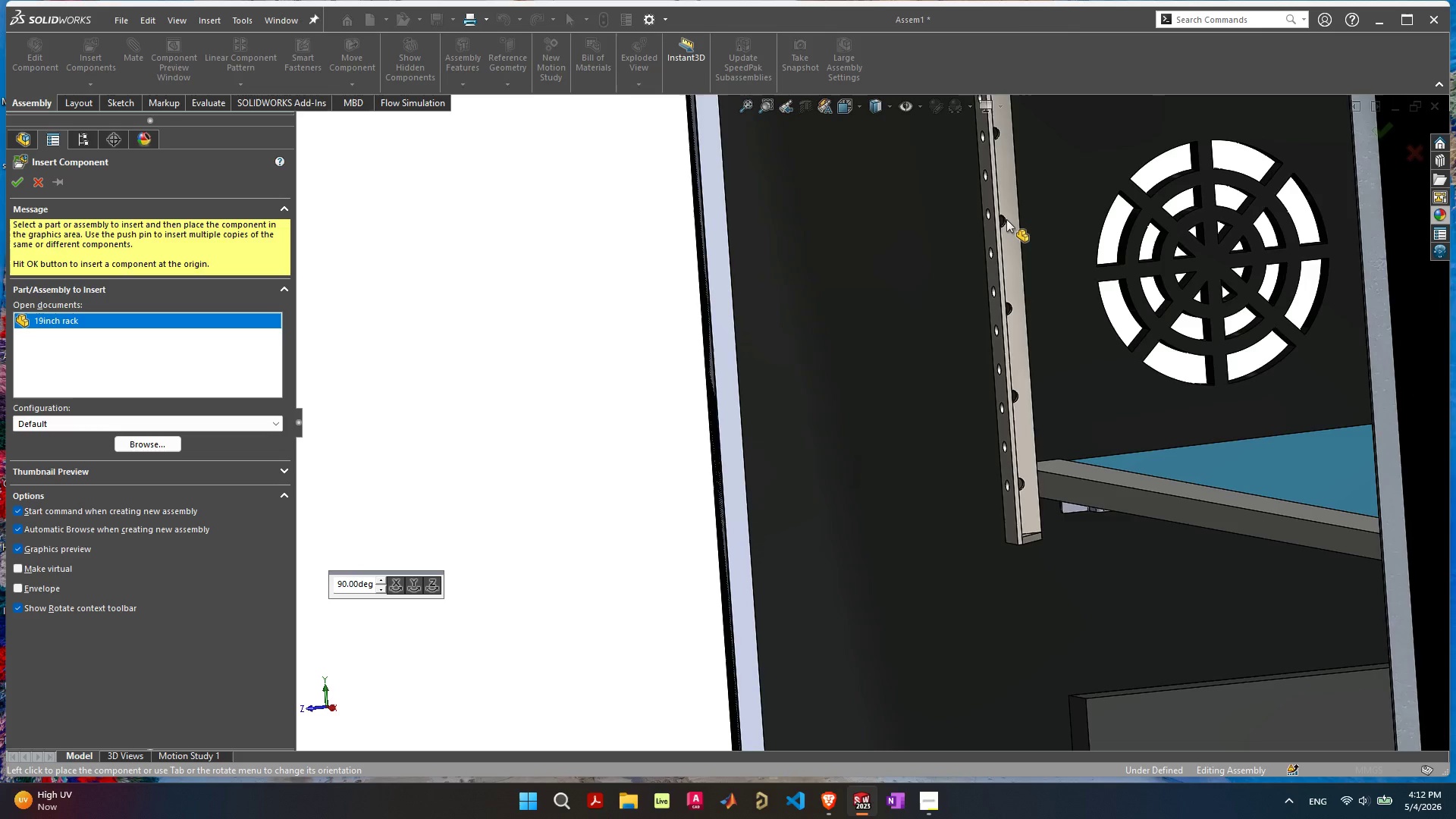 
left_click([998, 234])
 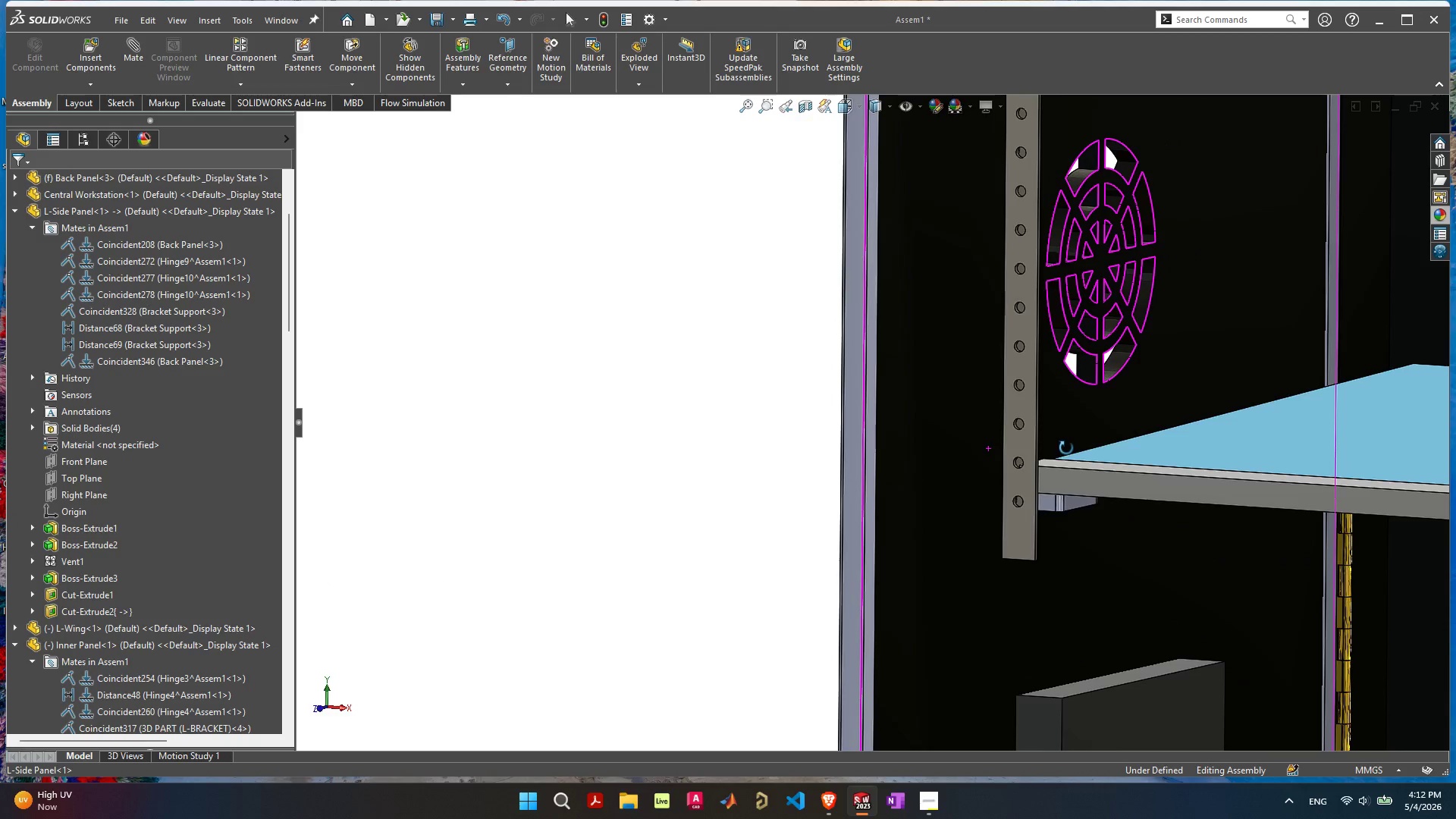 
left_click_drag(start_coordinate=[1020, 444], to_coordinate=[767, 540])
 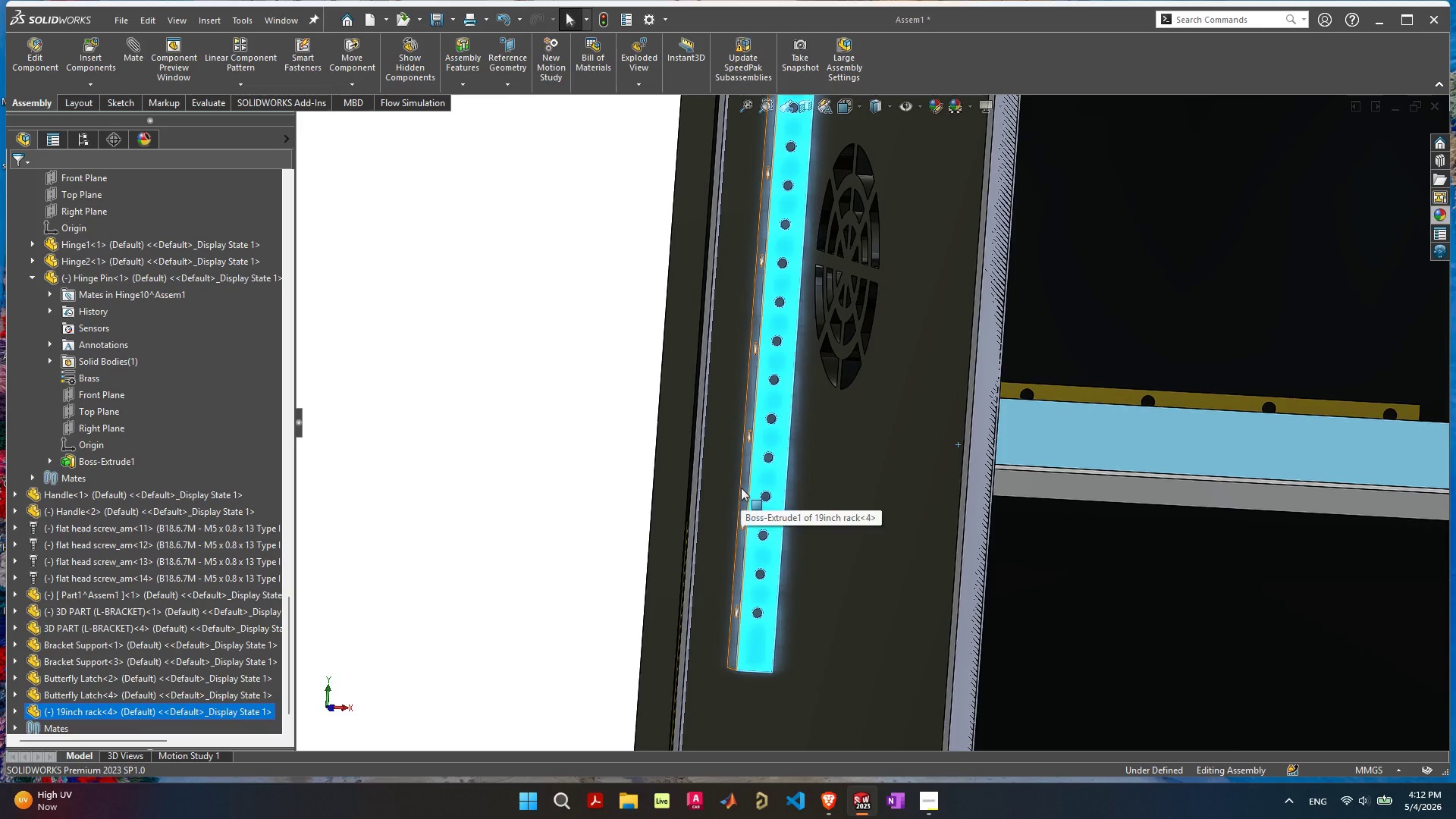 
left_click([745, 488])
 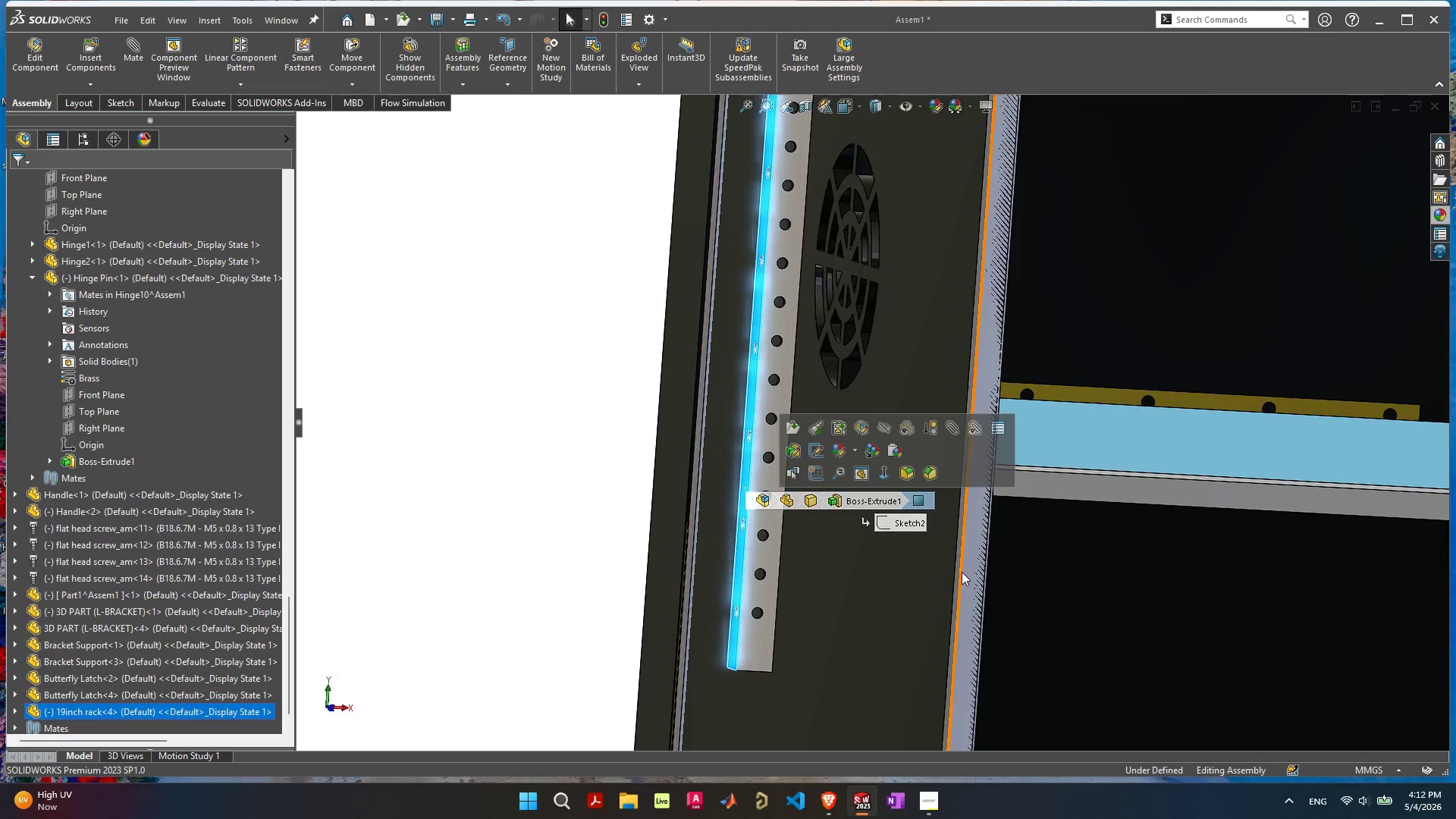 
scroll: coordinate [962, 572], scroll_direction: up, amount: 1.0
 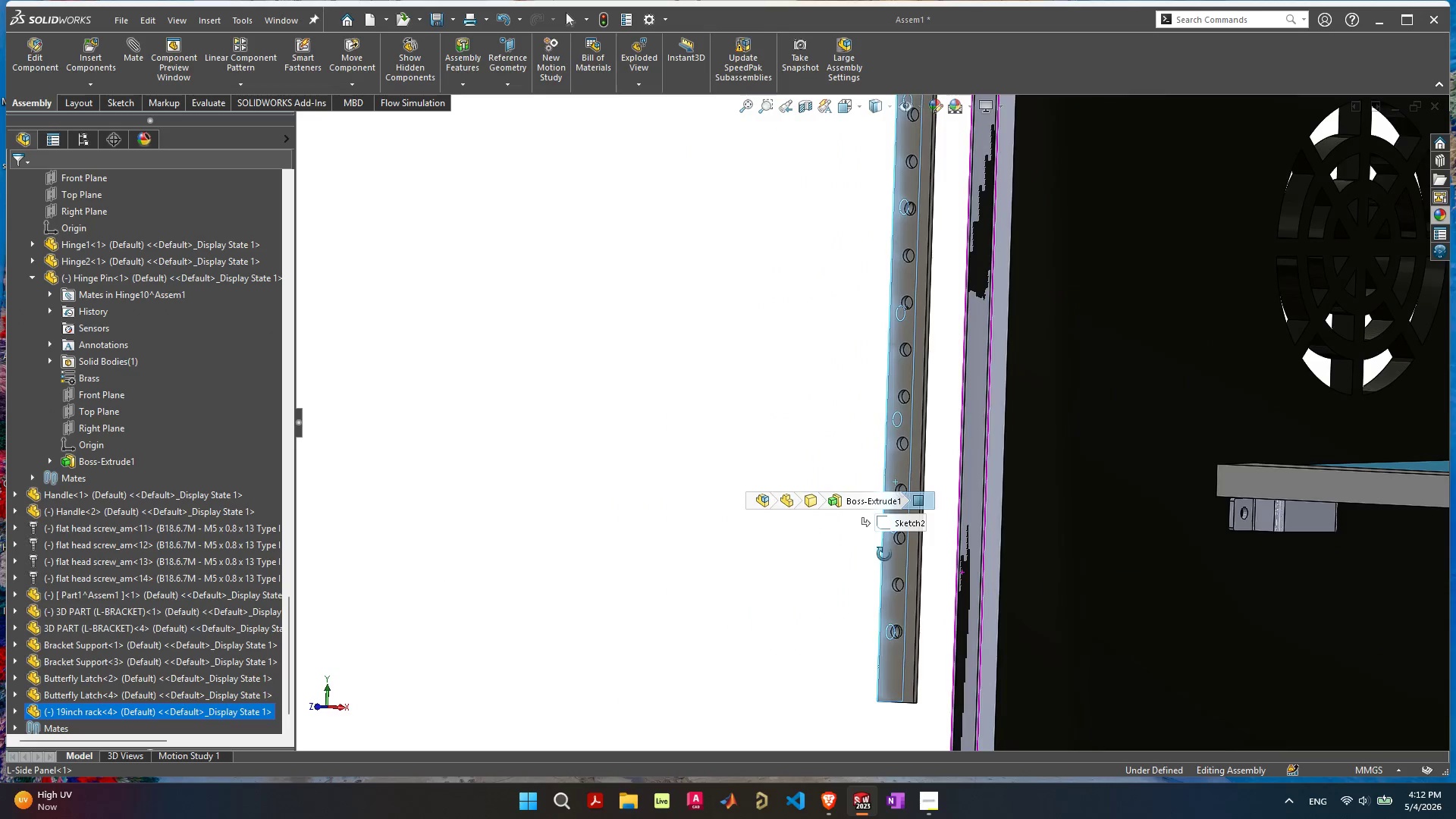 
hold_key(key=ShiftLeft, duration=0.69)
left_click([1113, 473])
 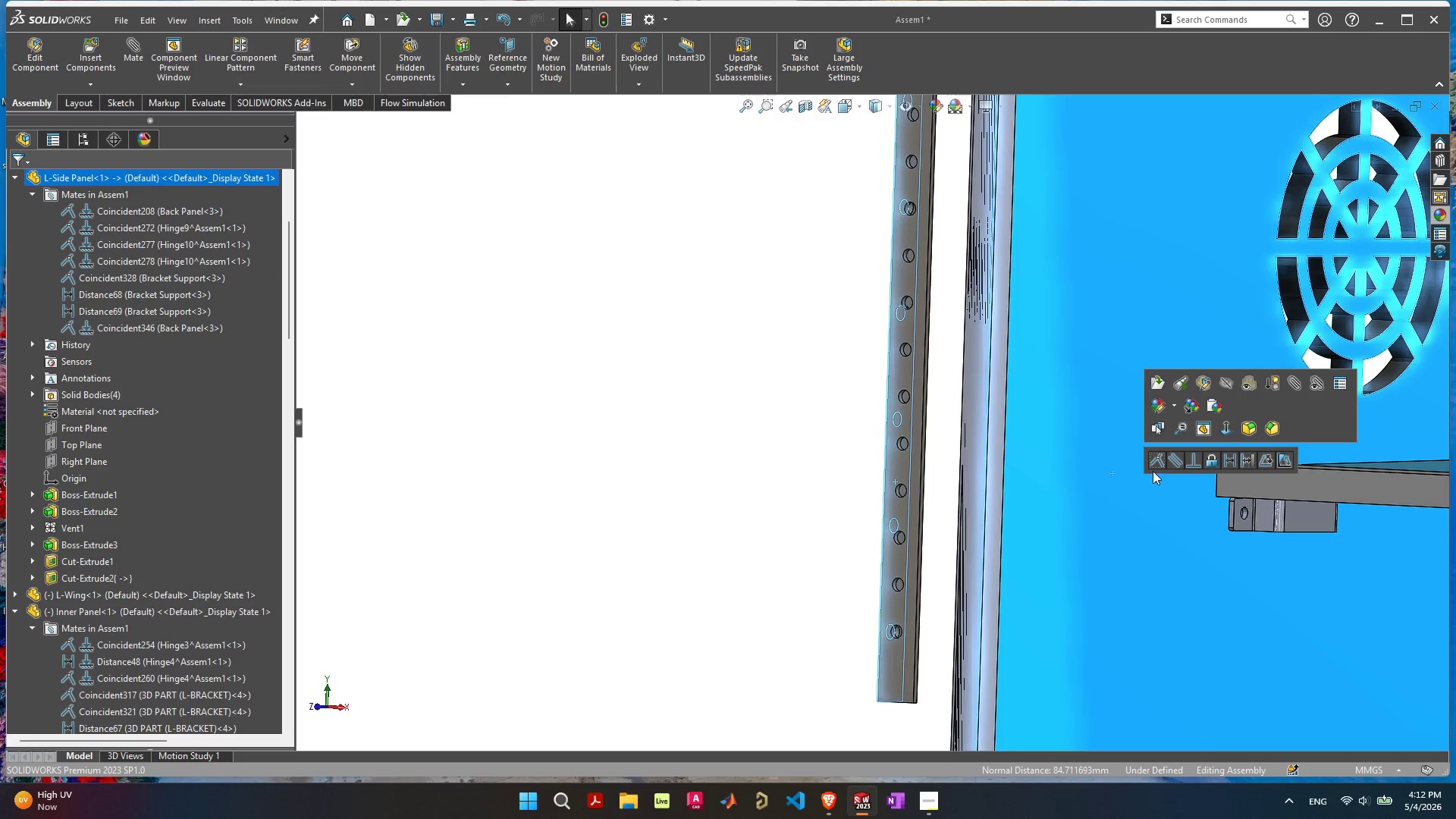 
left_click([1159, 460])
 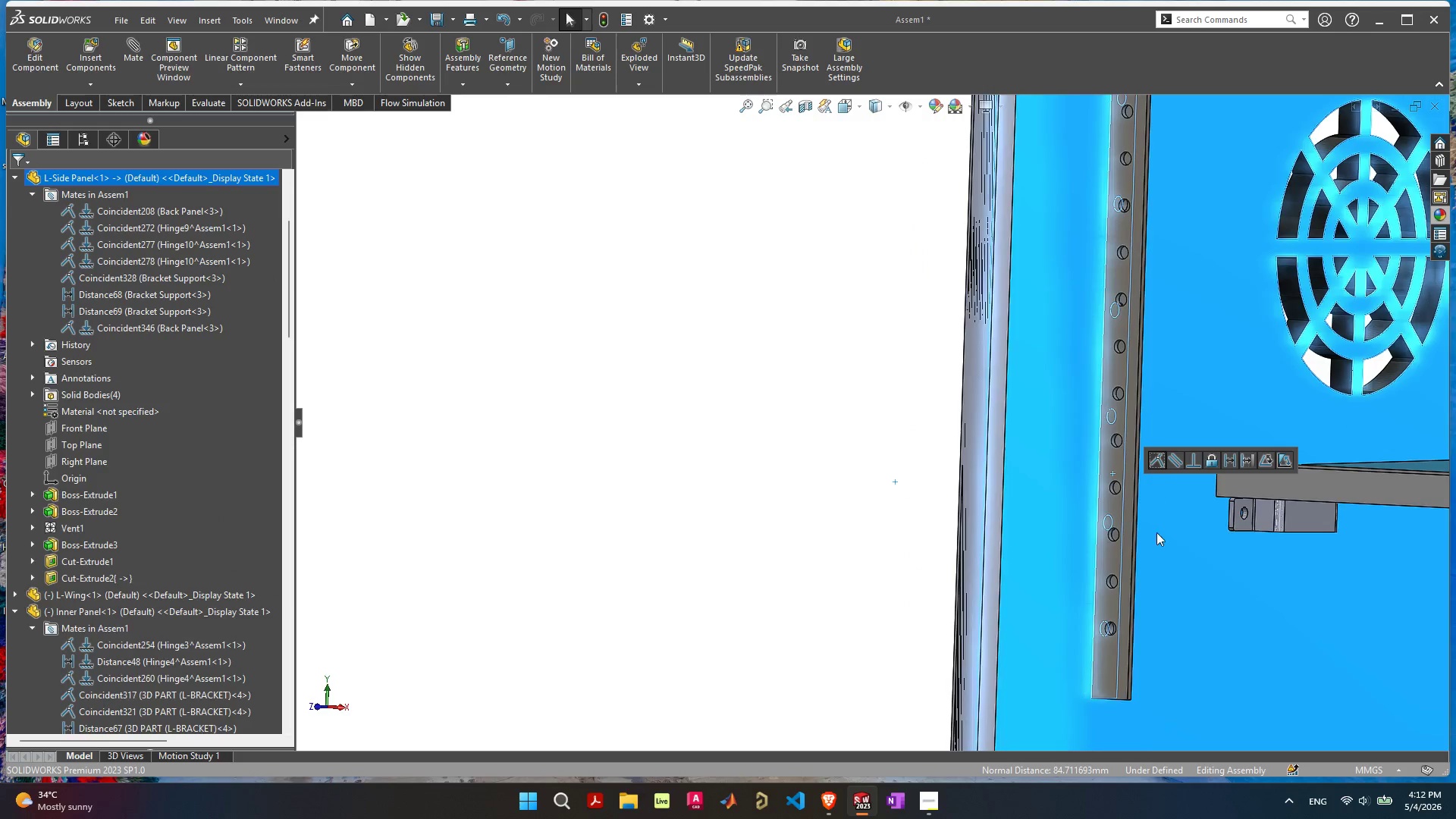 
scroll: coordinate [1156, 544], scroll_direction: down, amount: 5.0
 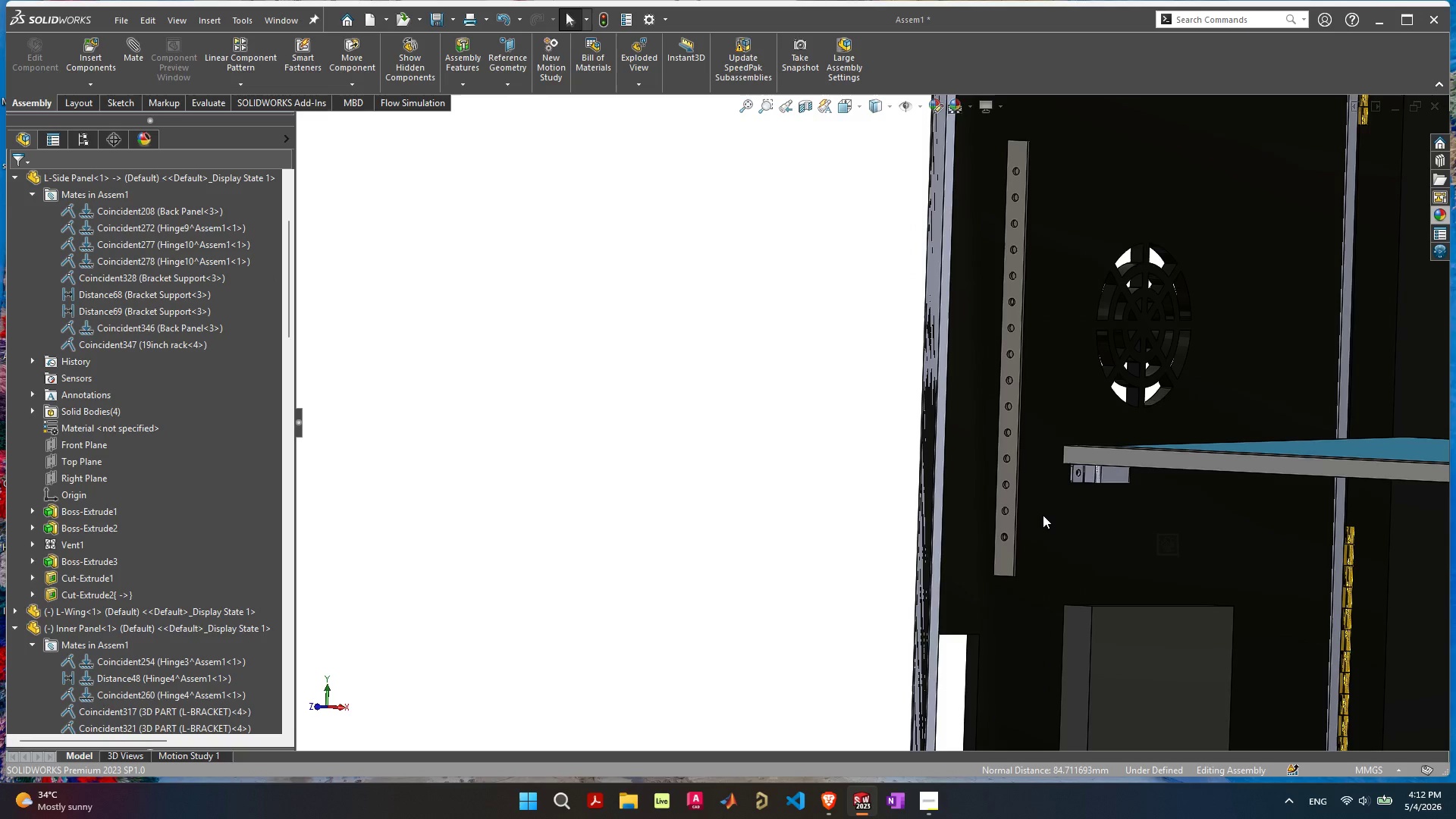 
scroll: coordinate [987, 513], scroll_direction: up, amount: 7.0
 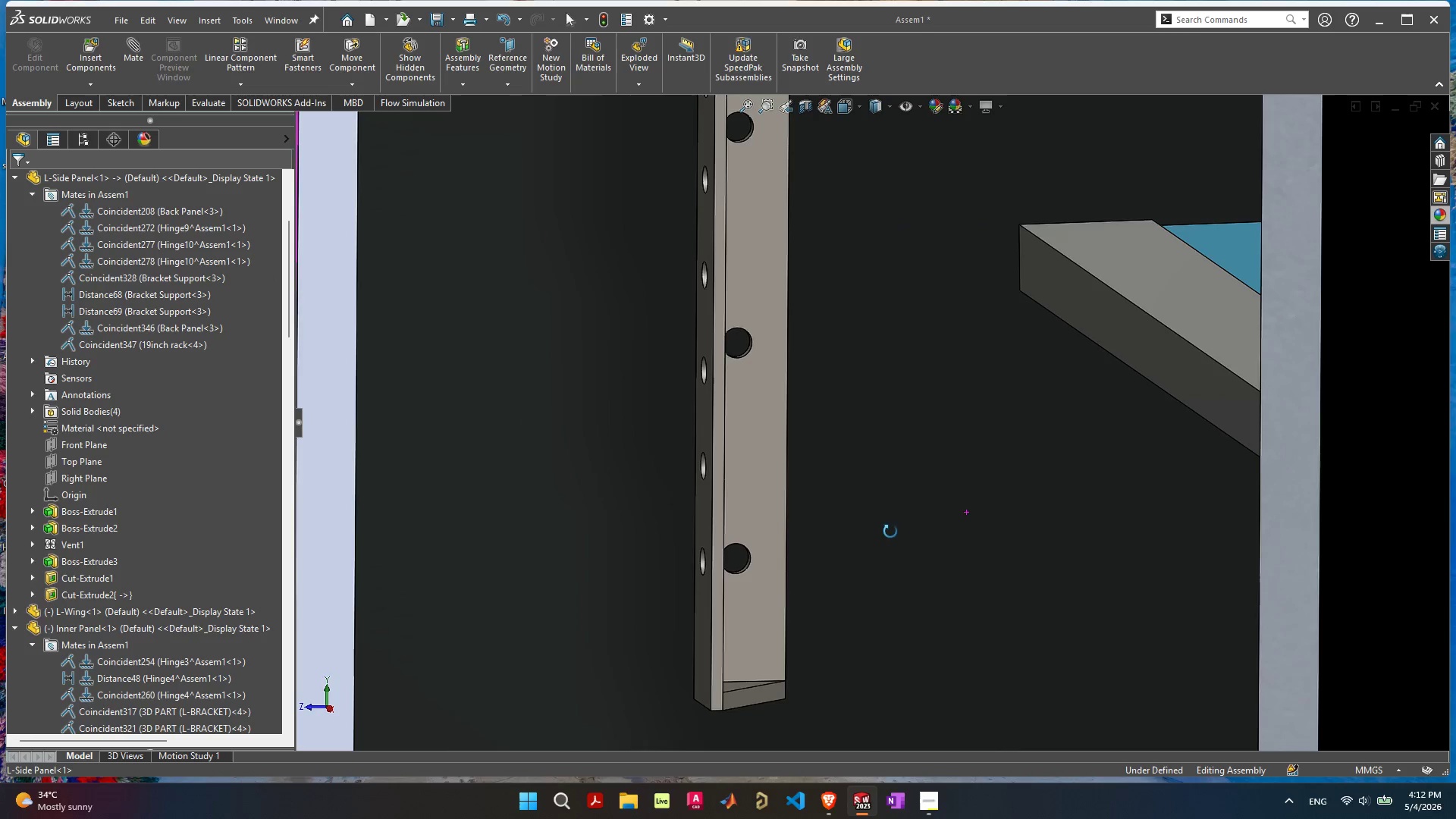 
left_click_drag(start_coordinate=[742, 661], to_coordinate=[1051, 262])
 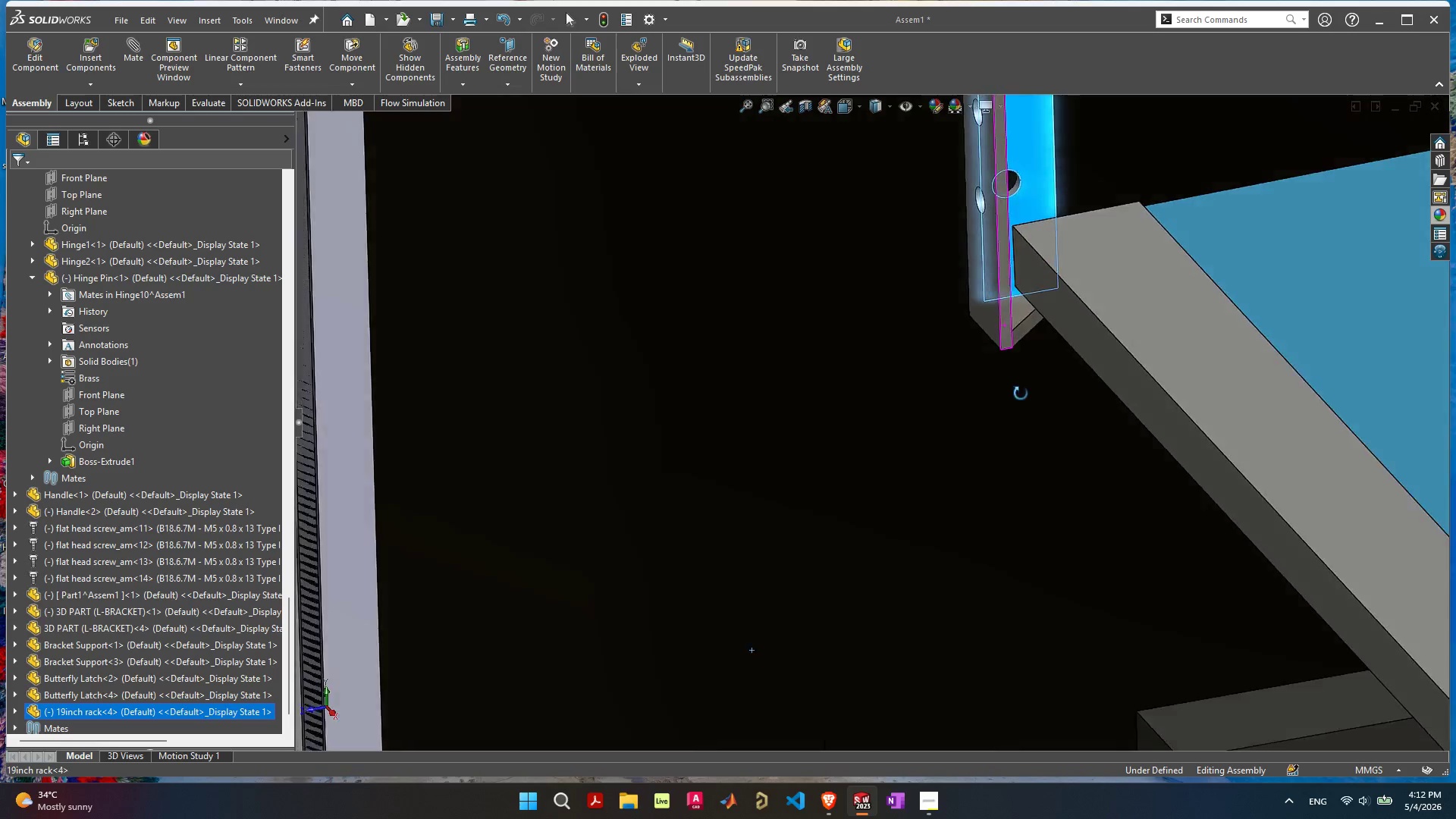 
scroll: coordinate [997, 361], scroll_direction: up, amount: 9.0
 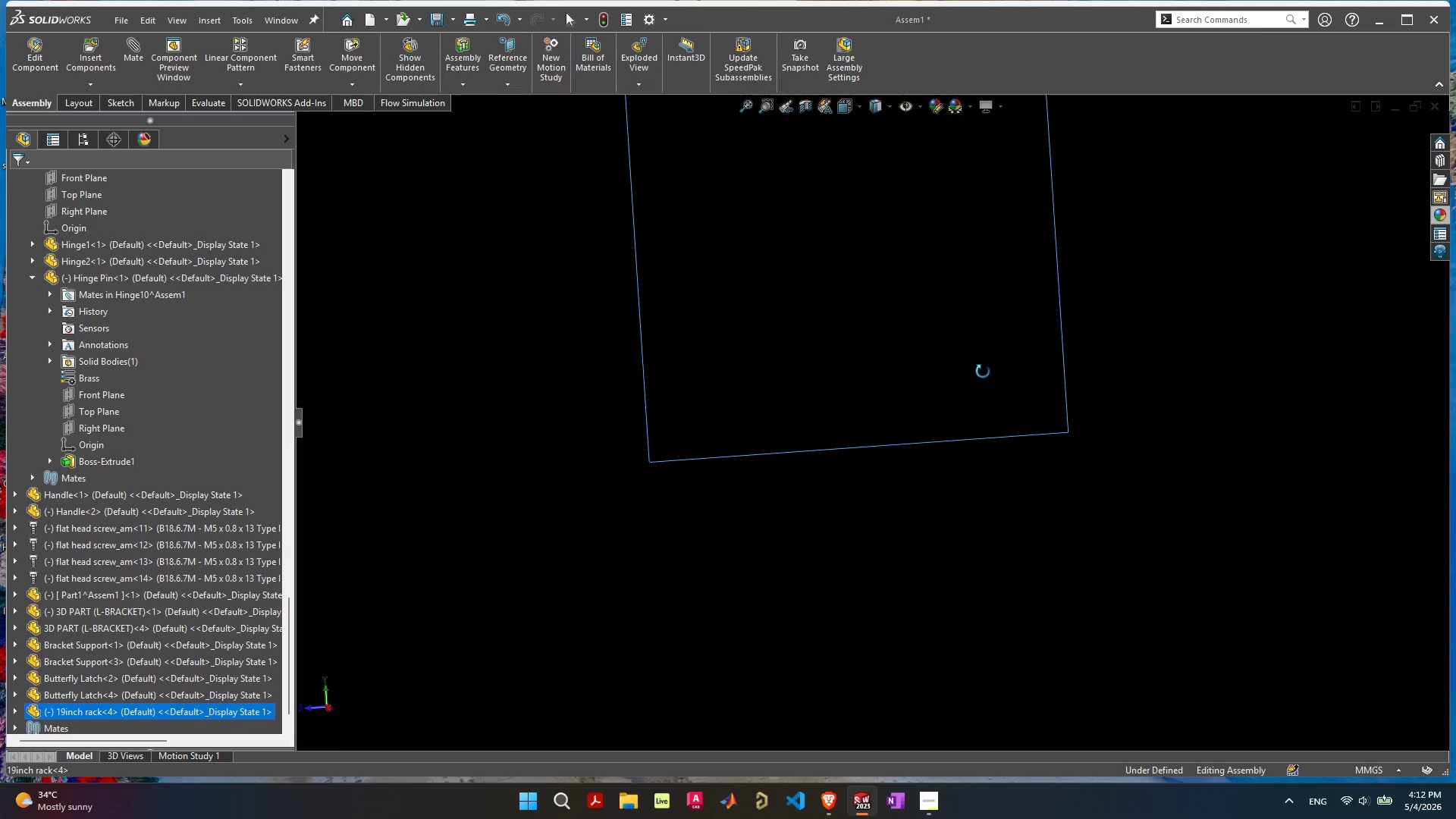 
mouse_move([984, 355])
 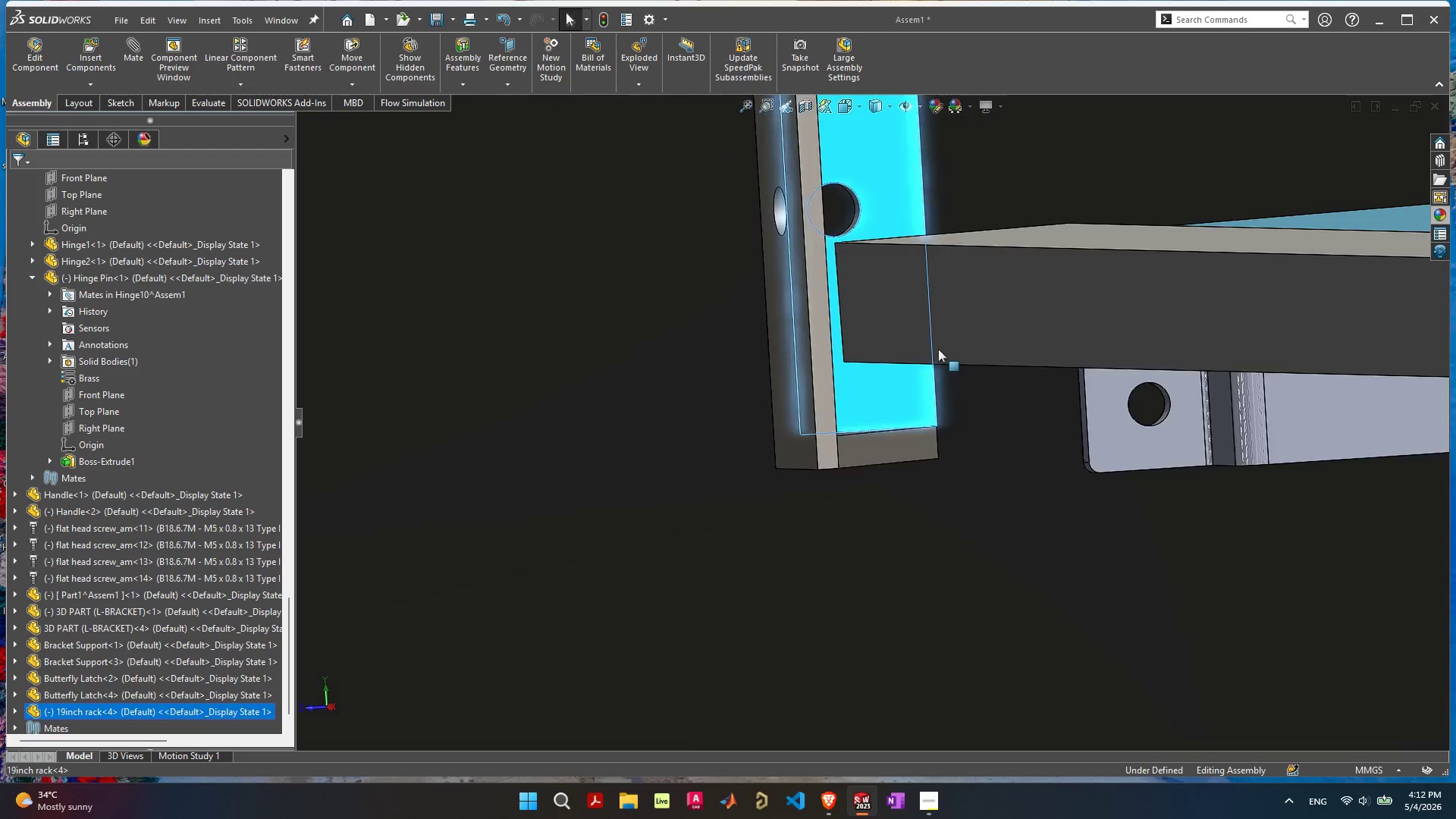 
scroll: coordinate [940, 348], scroll_direction: down, amount: 5.0
 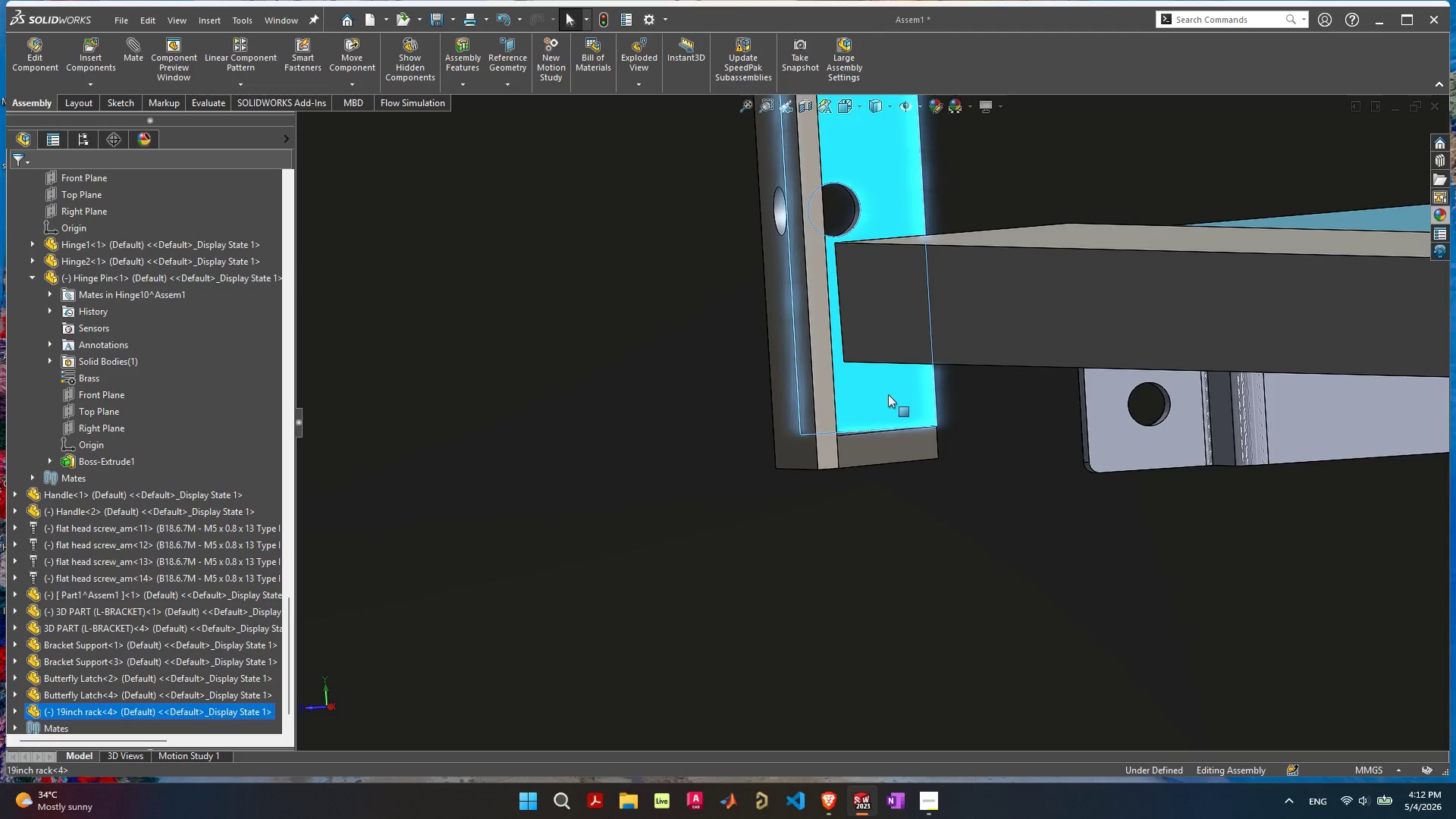 
left_click_drag(start_coordinate=[884, 400], to_coordinate=[891, 326])
 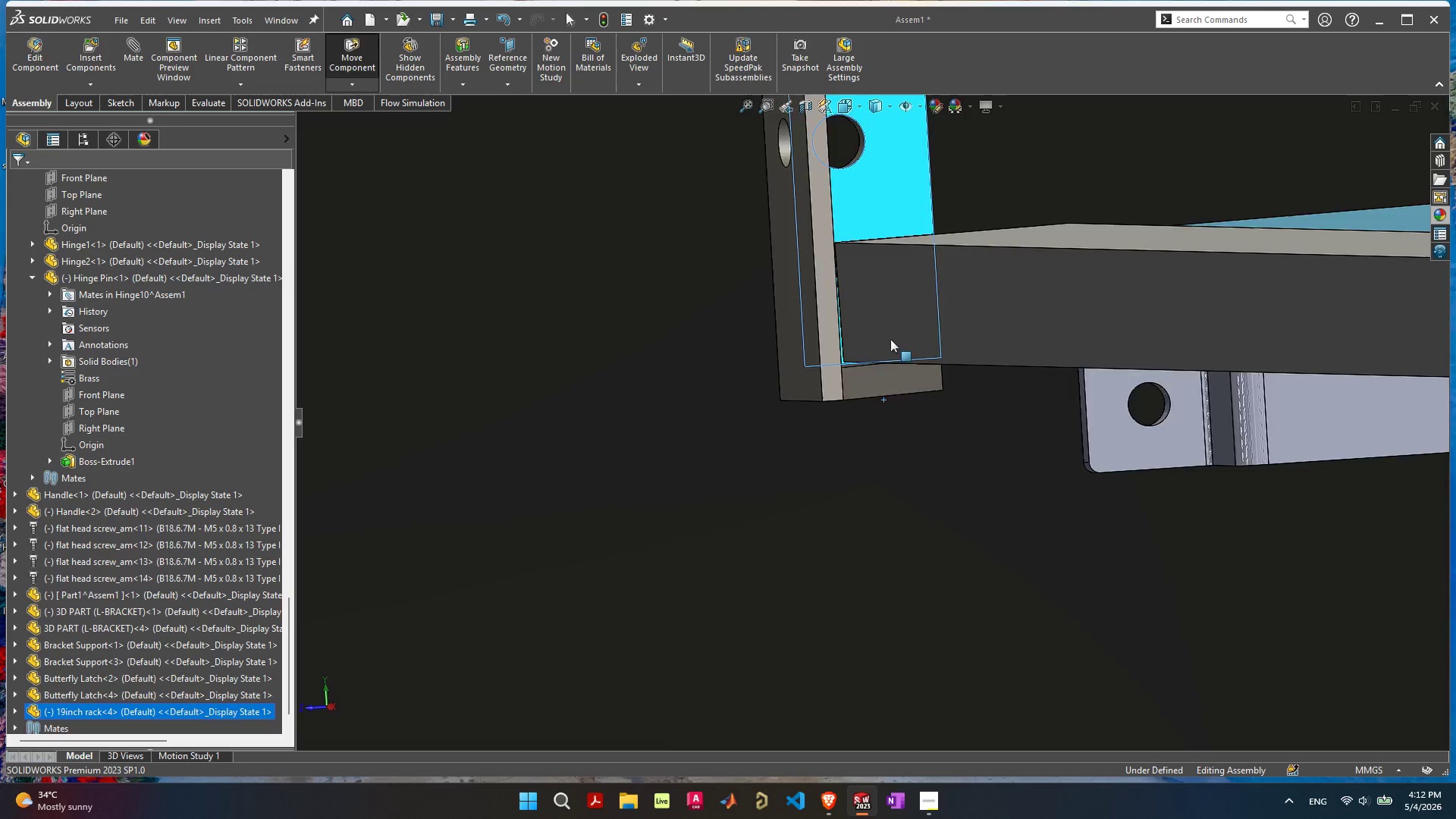 
scroll: coordinate [898, 322], scroll_direction: down, amount: 16.0
 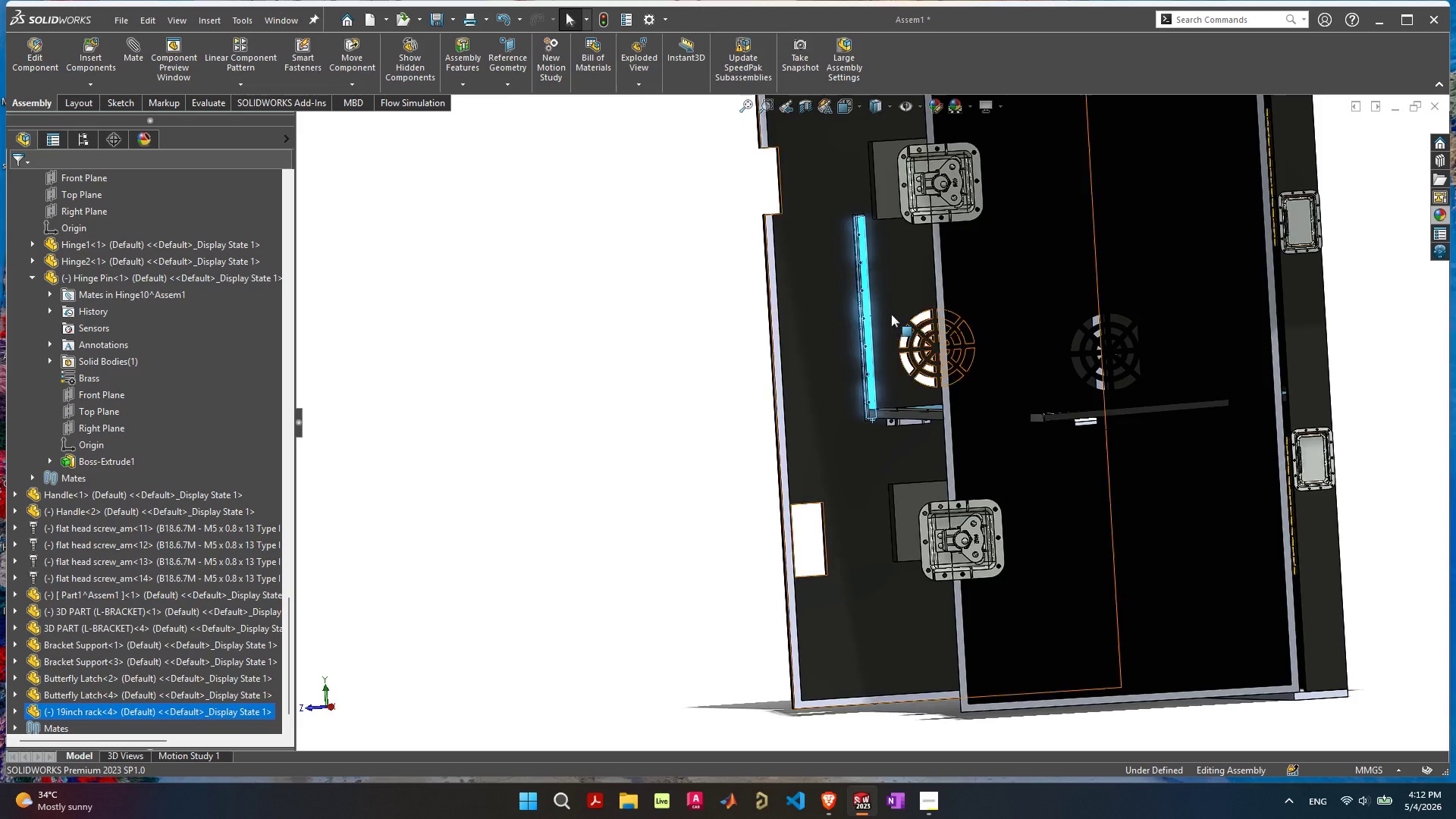 
scroll: coordinate [849, 526], scroll_direction: up, amount: 8.0
 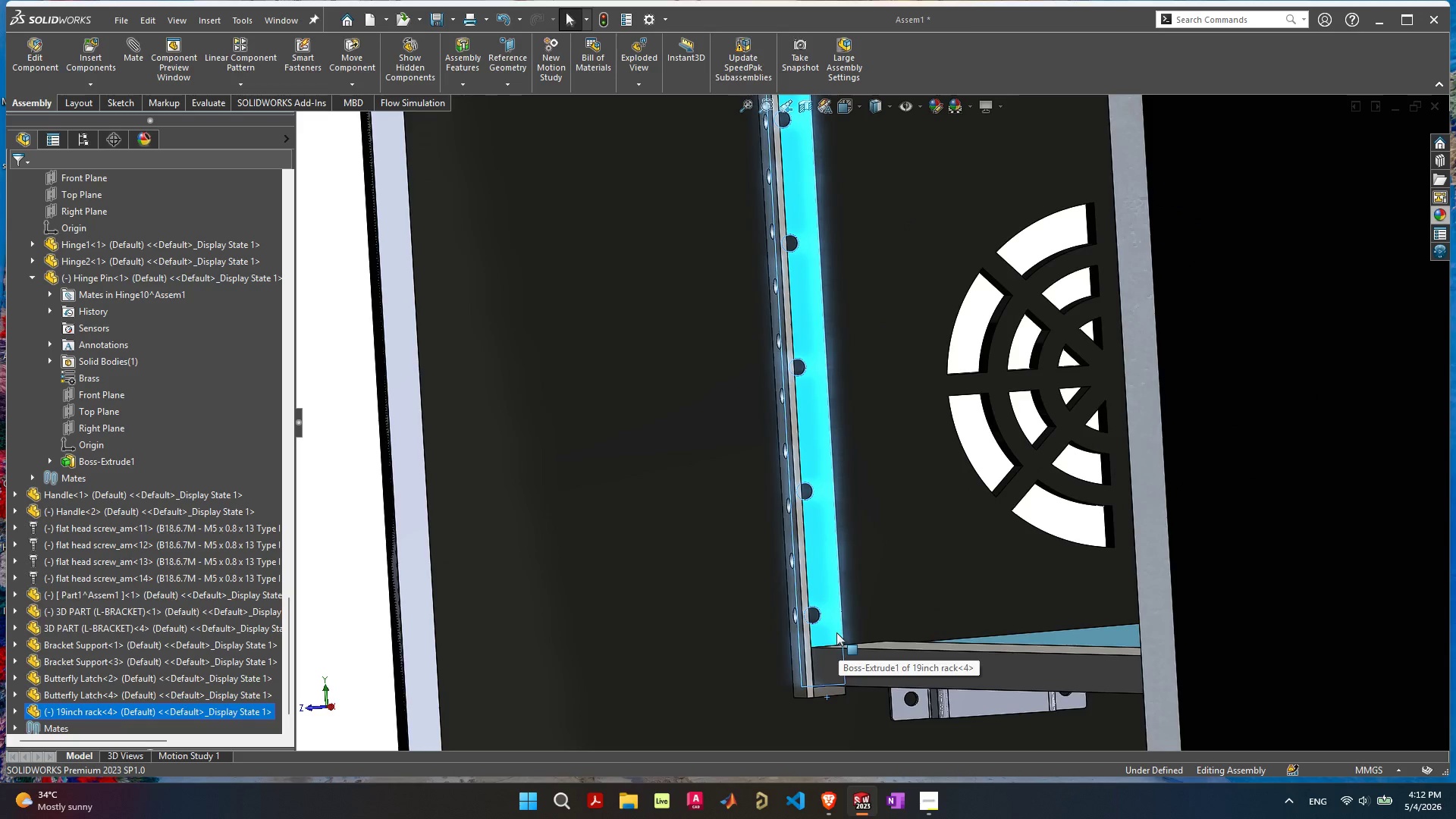 
scroll: coordinate [834, 635], scroll_direction: down, amount: 2.0
 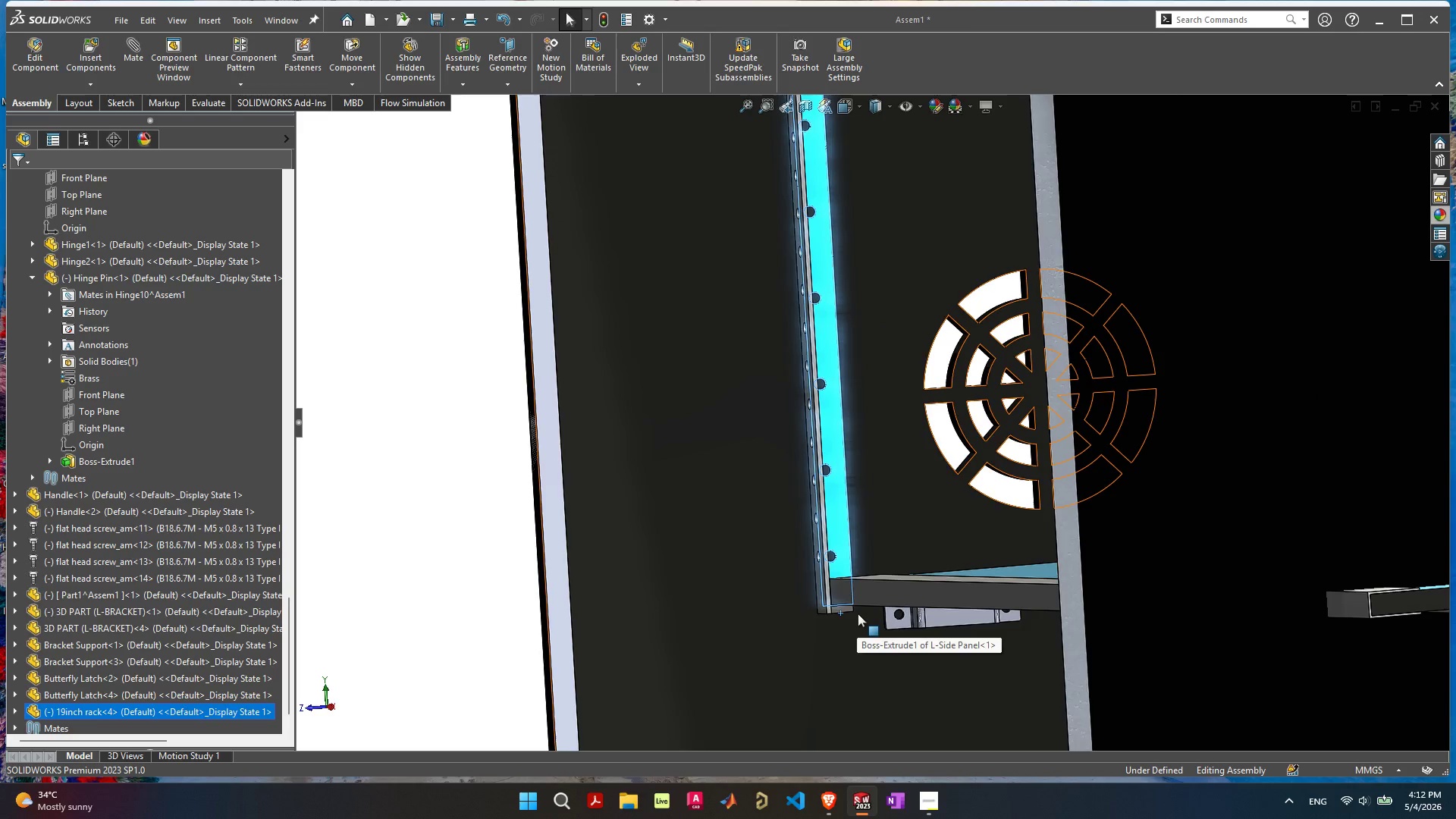 
scroll: coordinate [830, 491], scroll_direction: up, amount: 10.0
 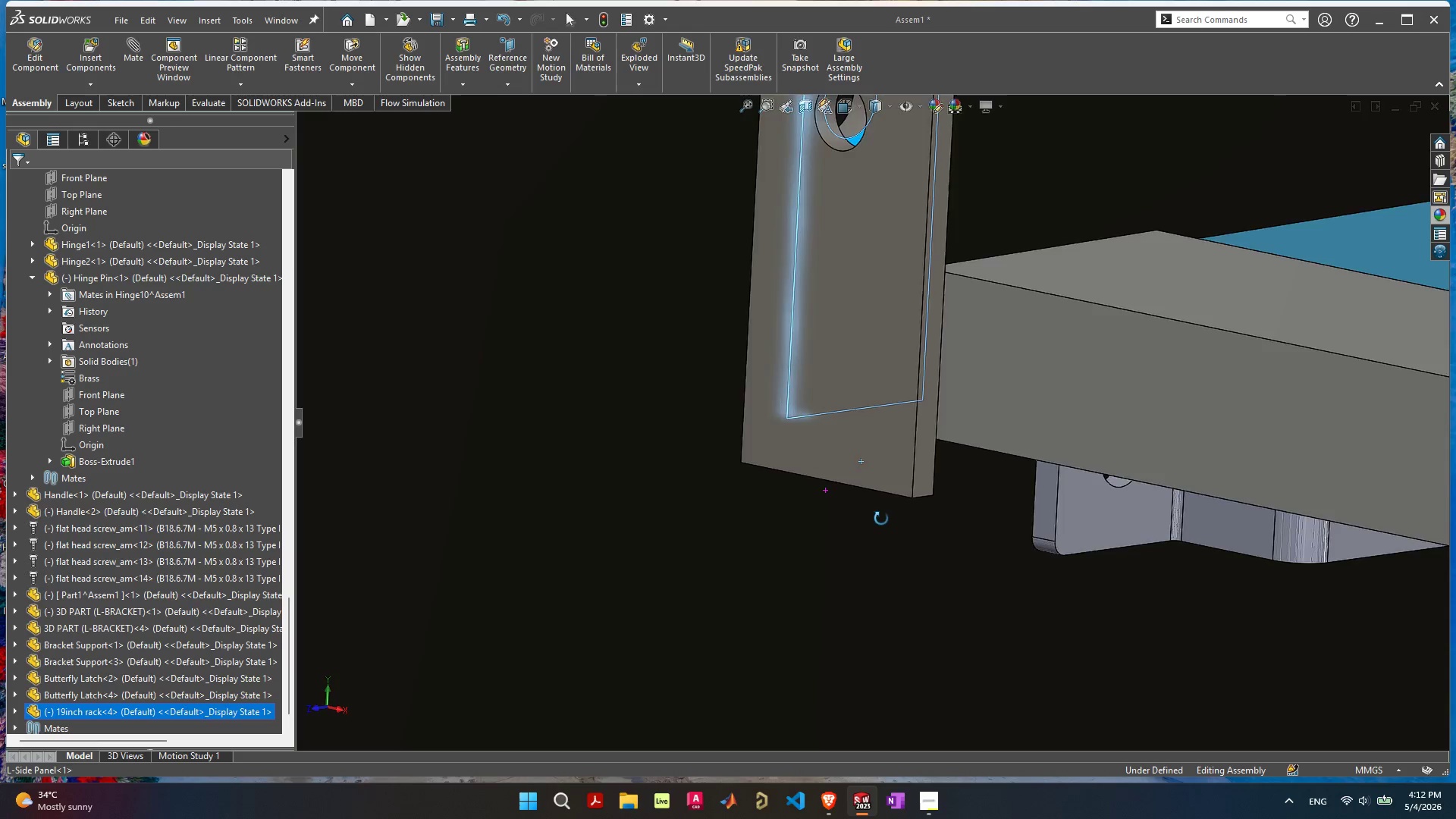 
wait(6.52)
 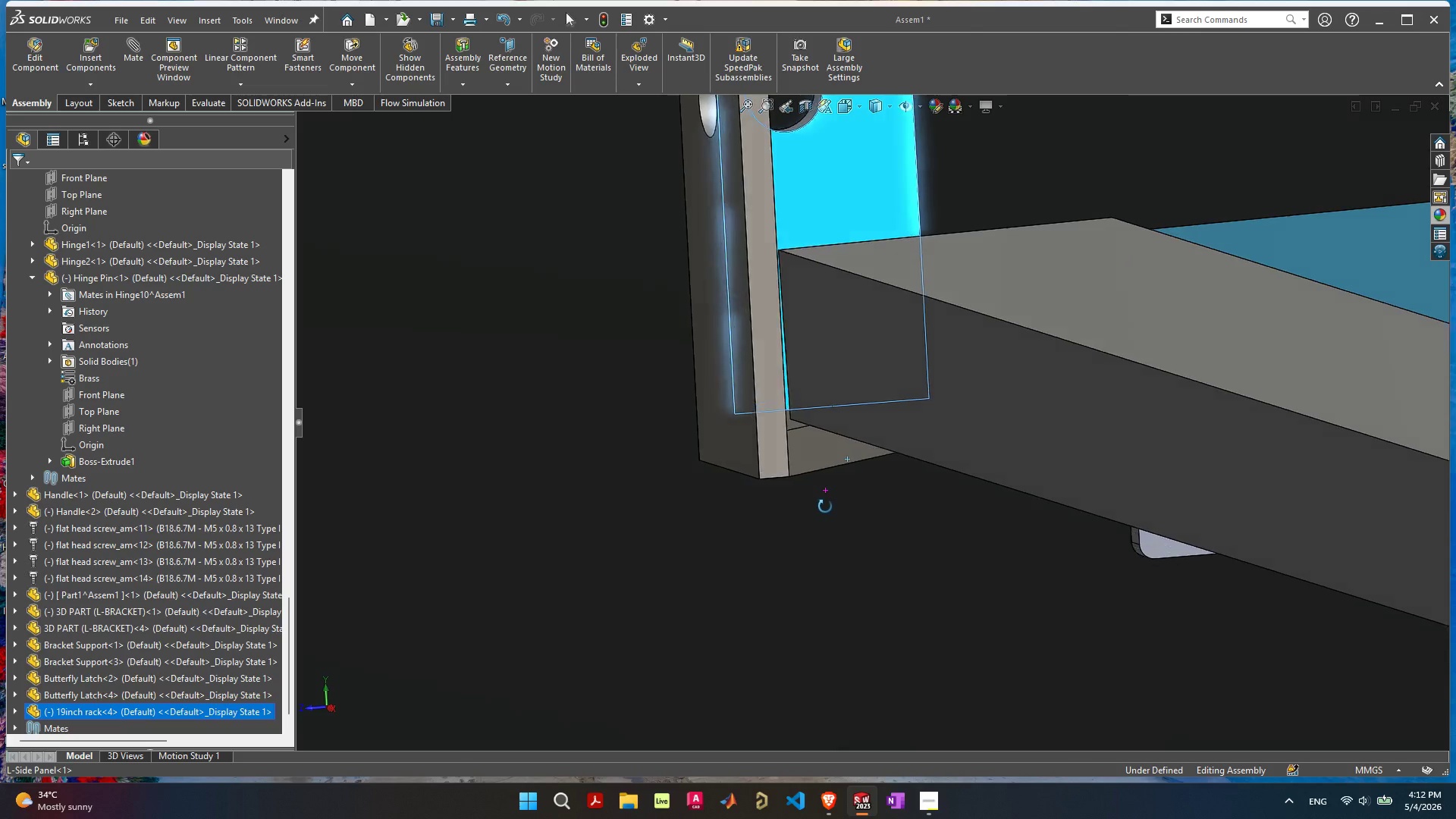 
right_click([859, 255])
 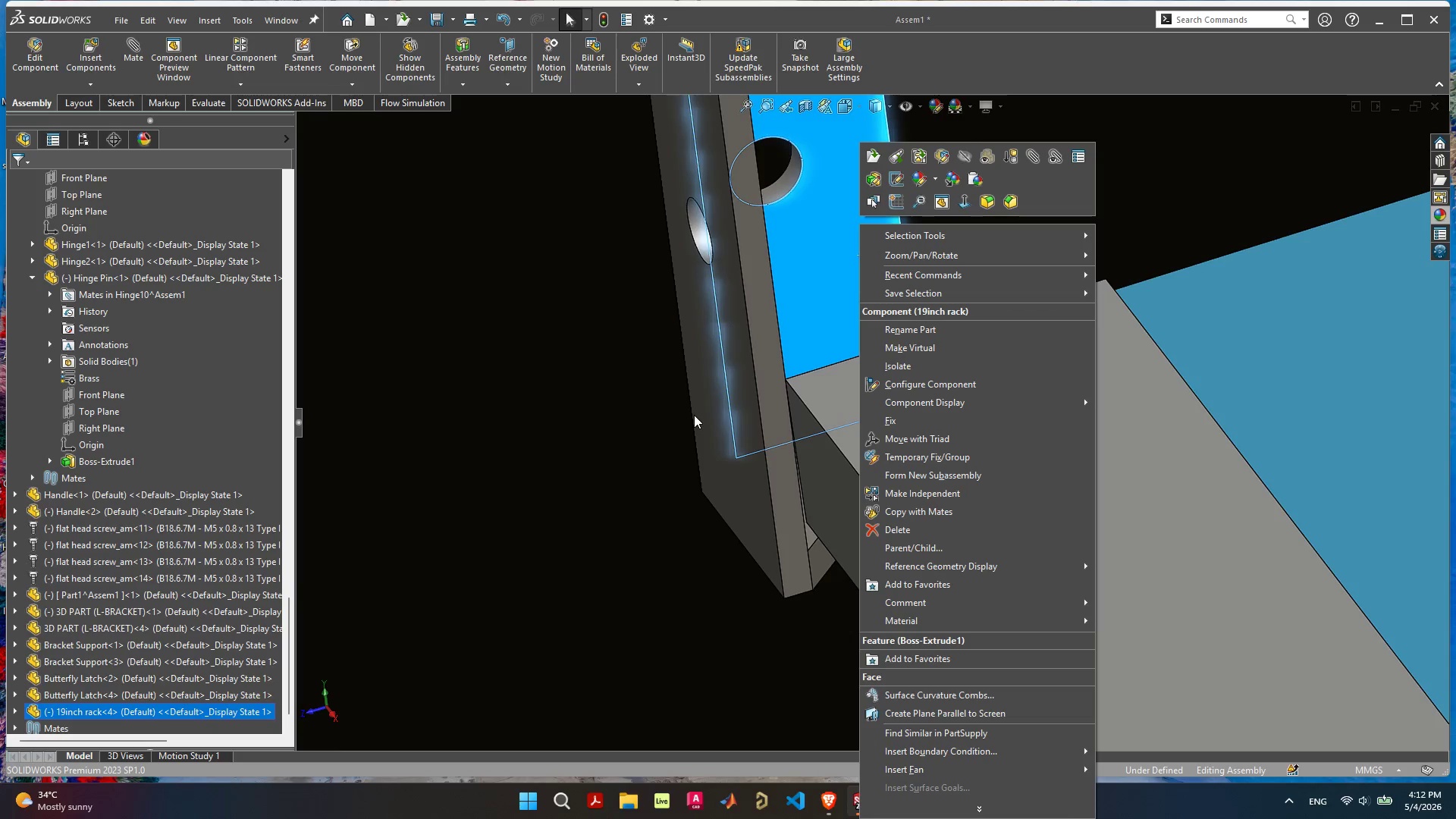 
wait(5.45)
 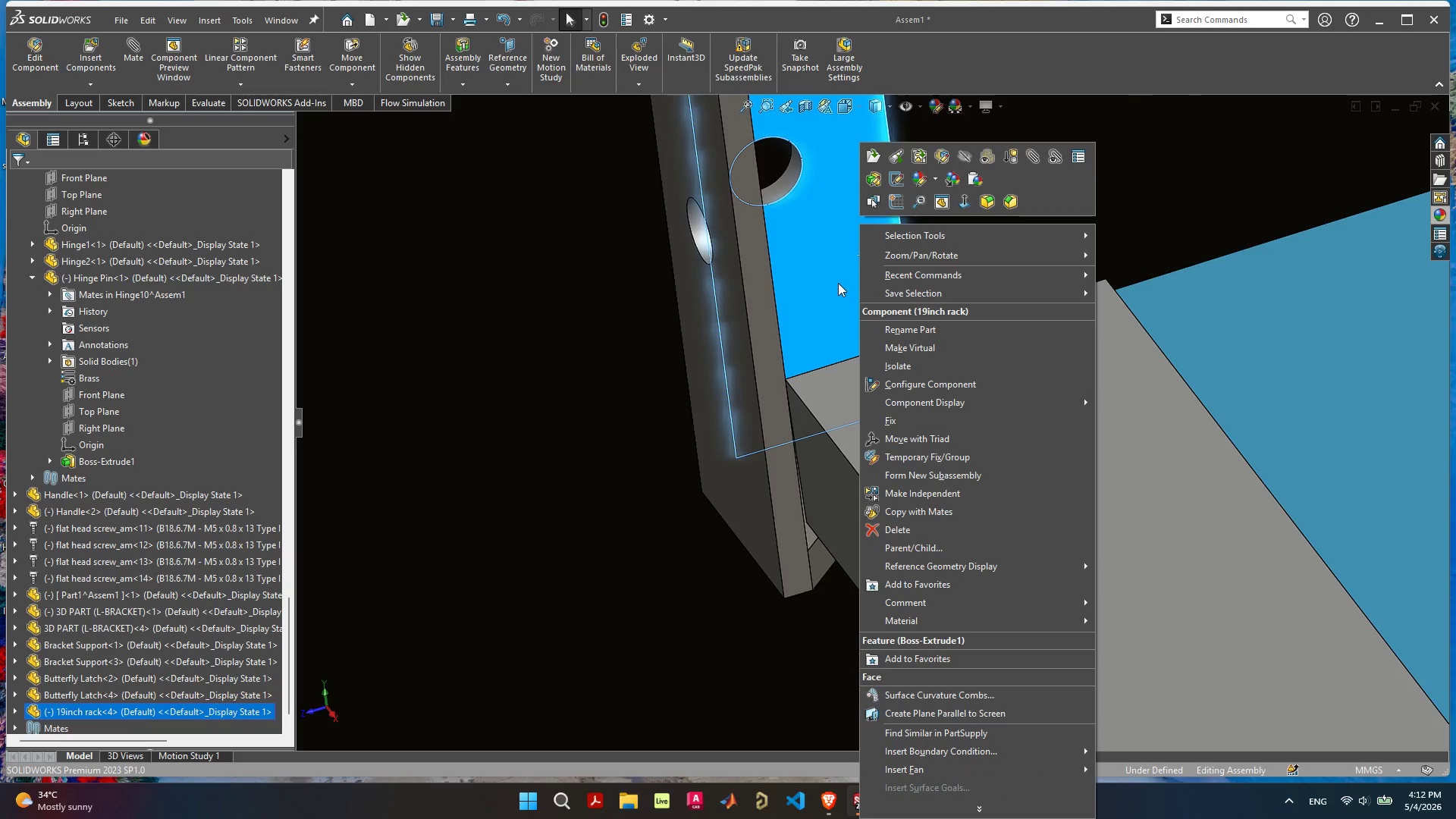 
hold_key(key=ShiftLeft, duration=0.78)
left_click([600, 391])
 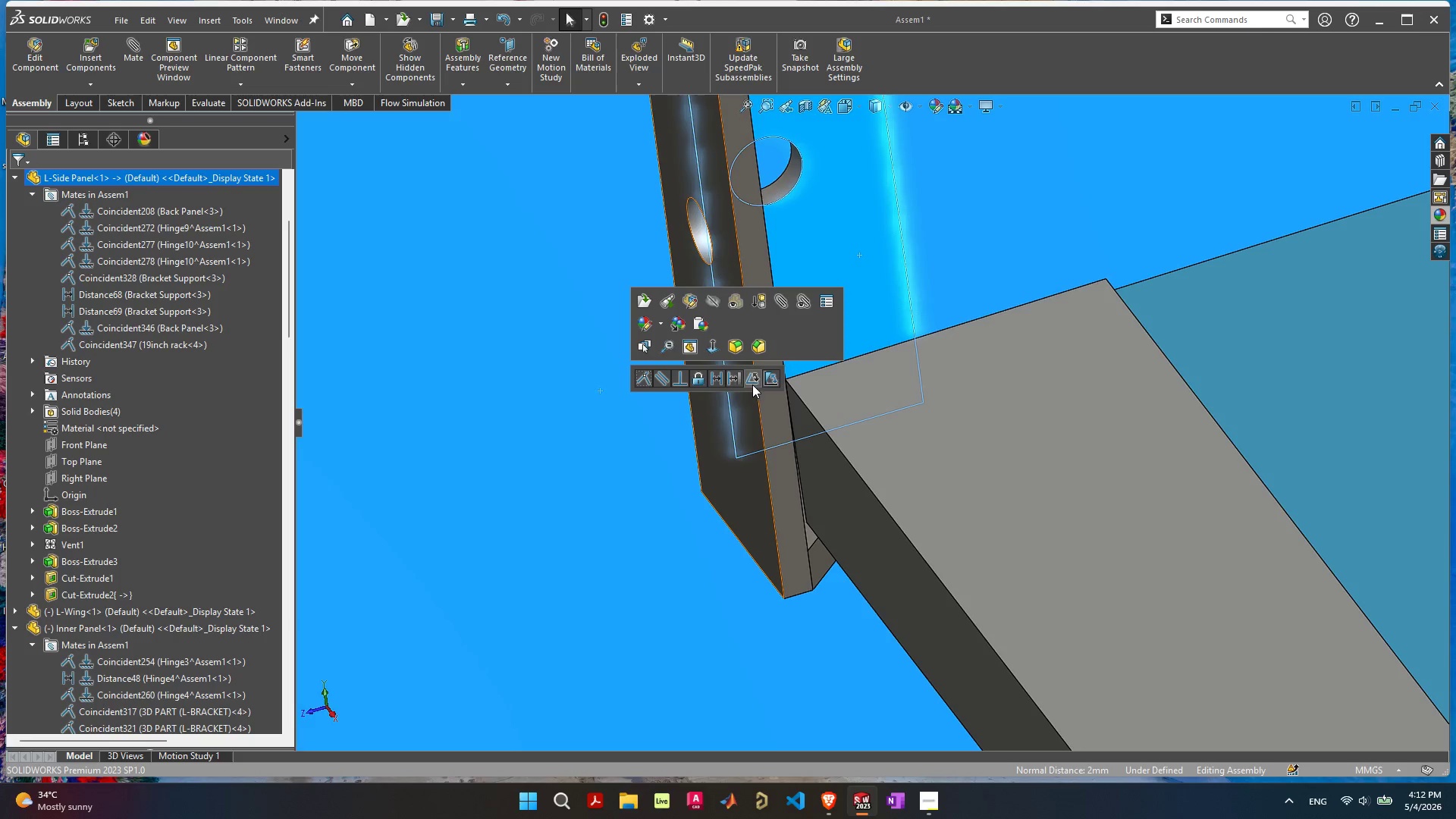 
left_click([704, 379])
 